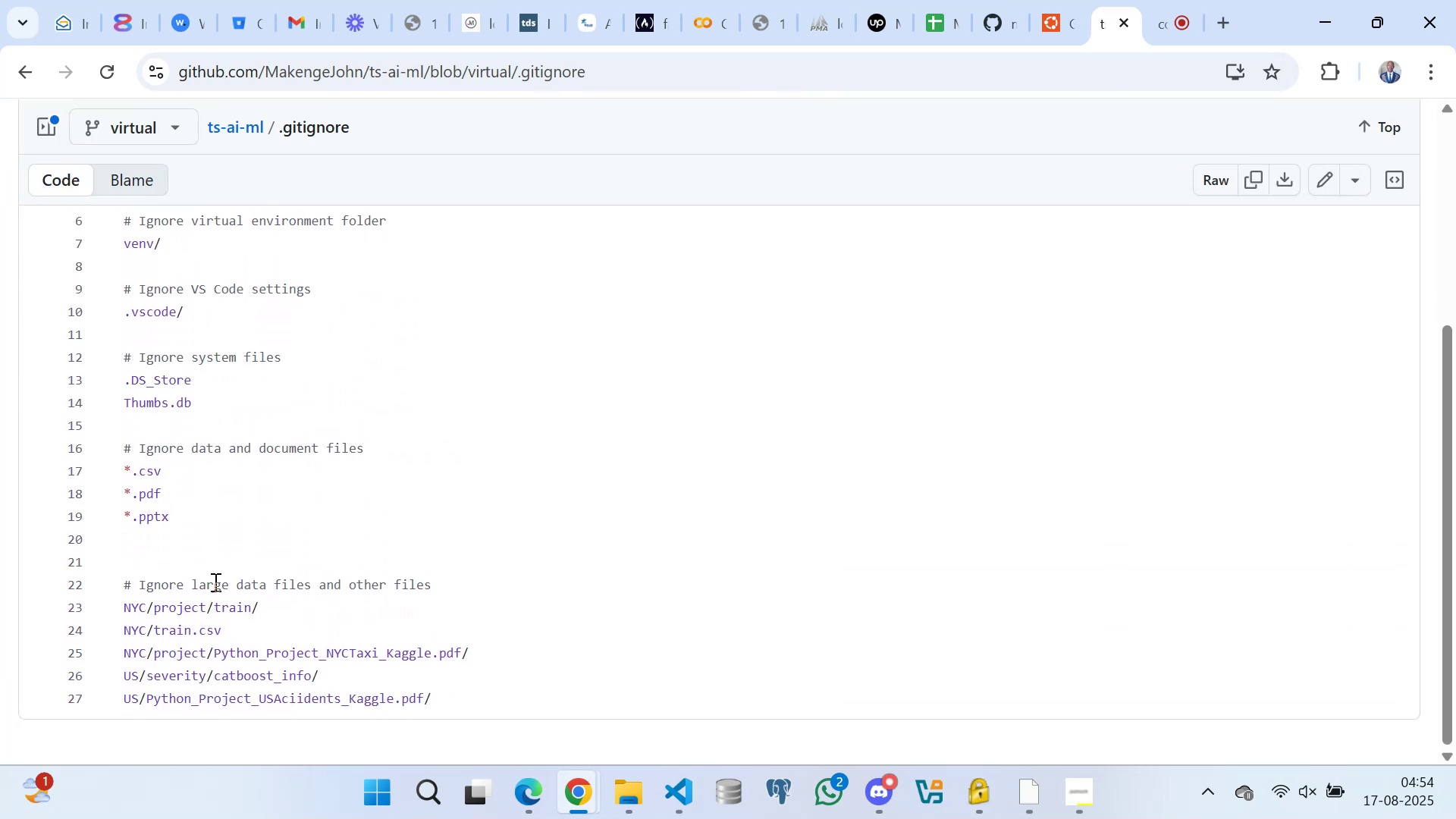 
scroll: coordinate [216, 495], scroll_direction: up, amount: 7.0
 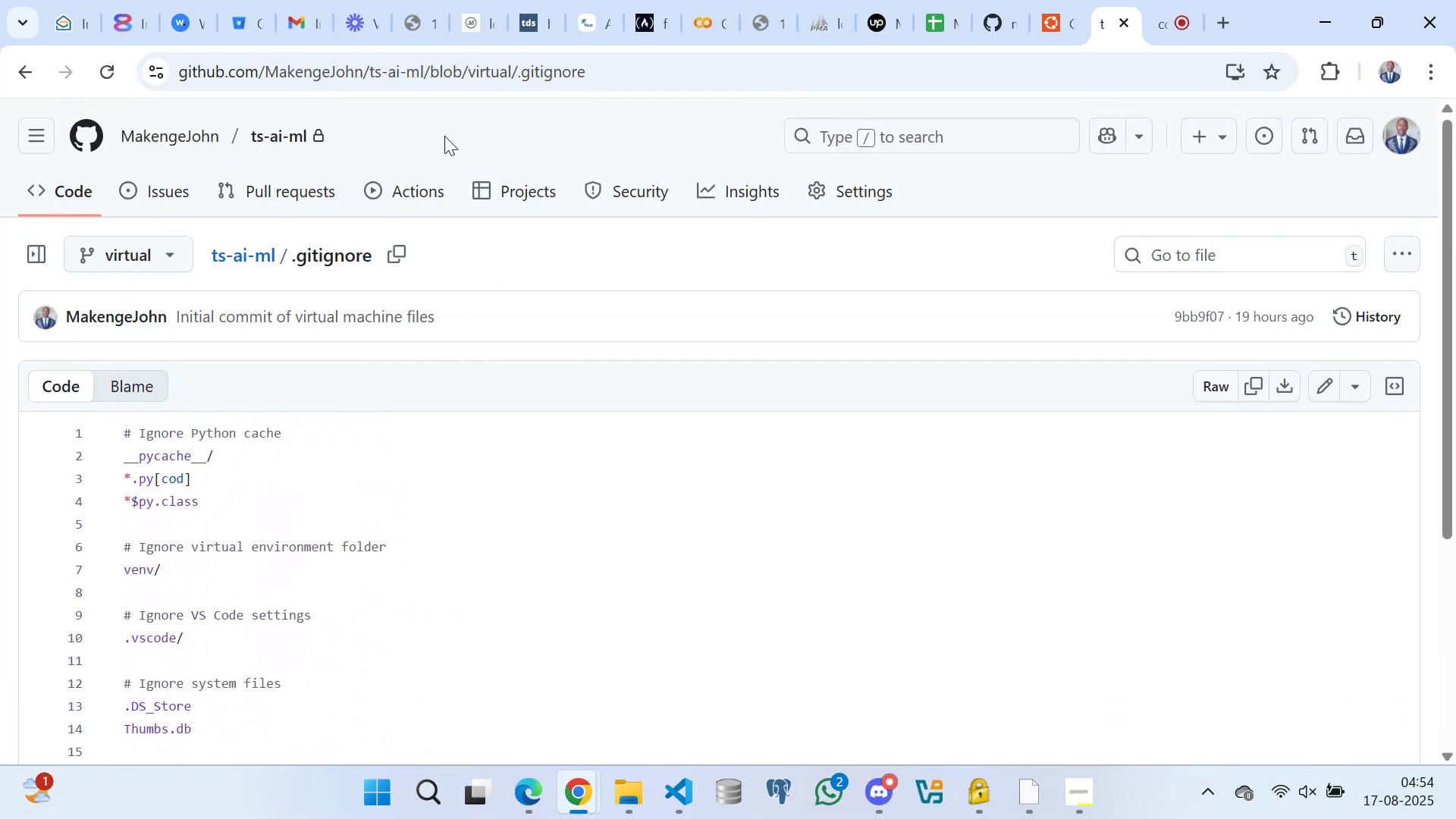 
left_click([444, 131])
 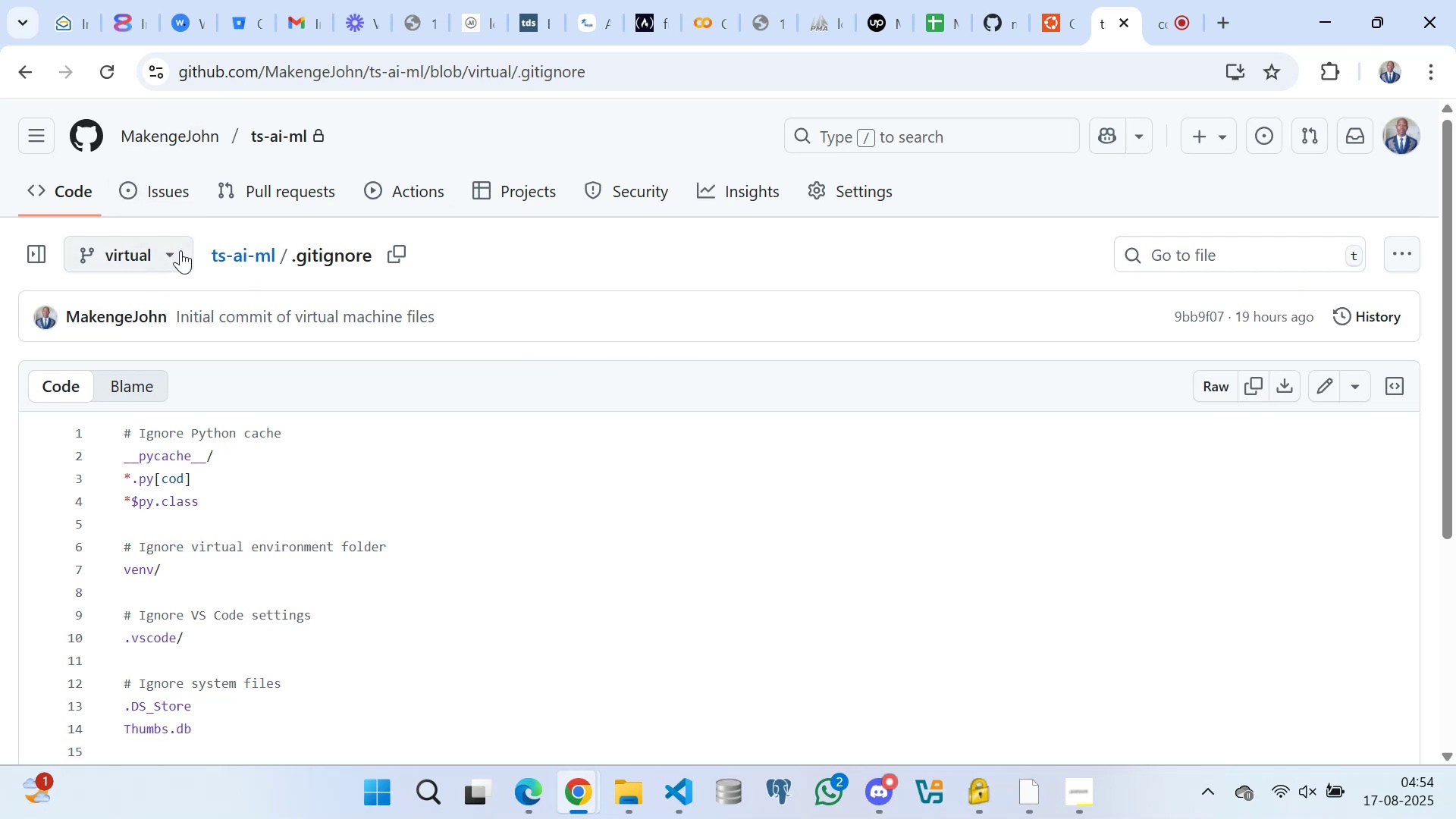 
wait(6.58)
 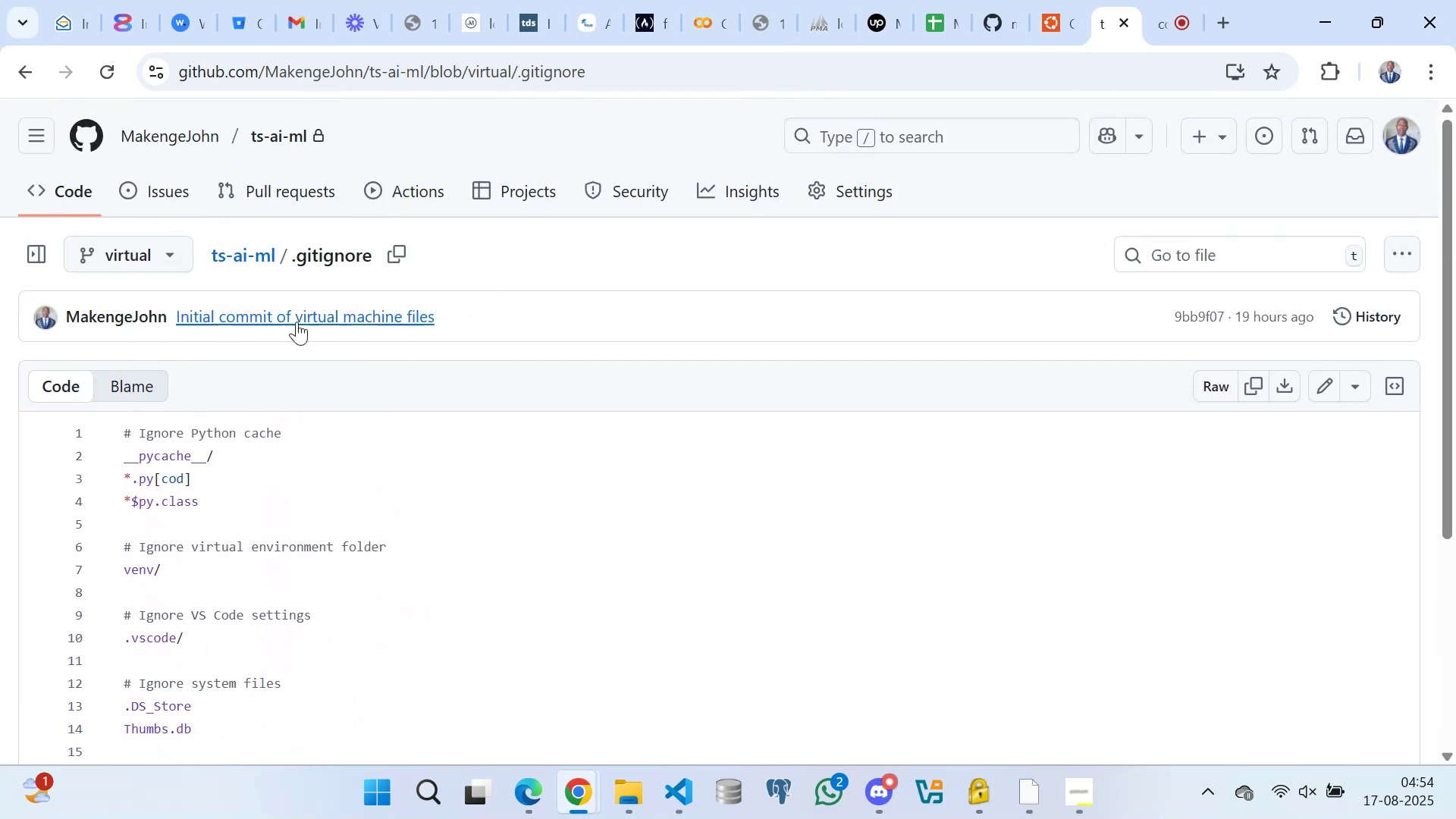 
left_click([97, 63])
 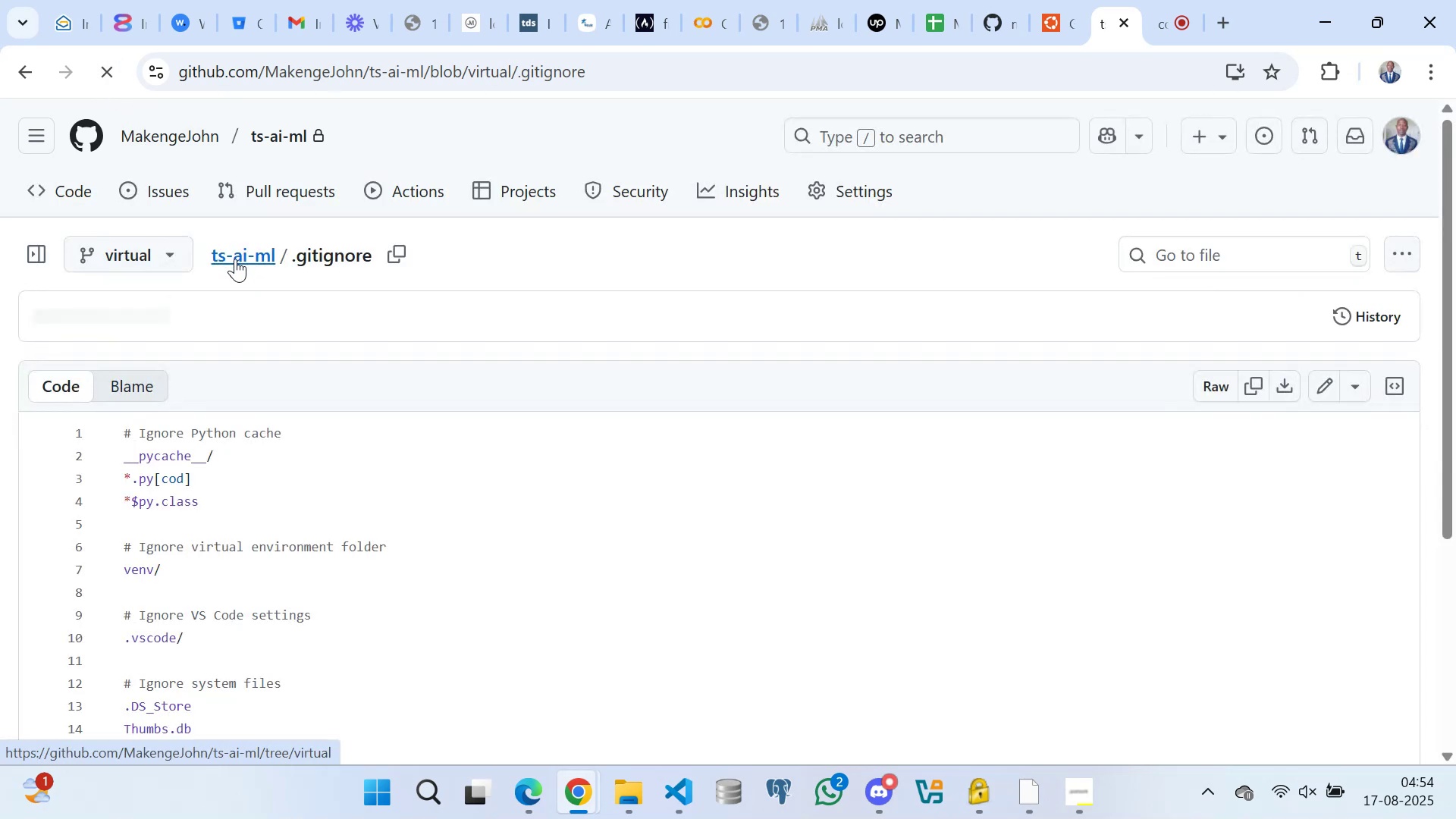 
left_click([235, 258])
 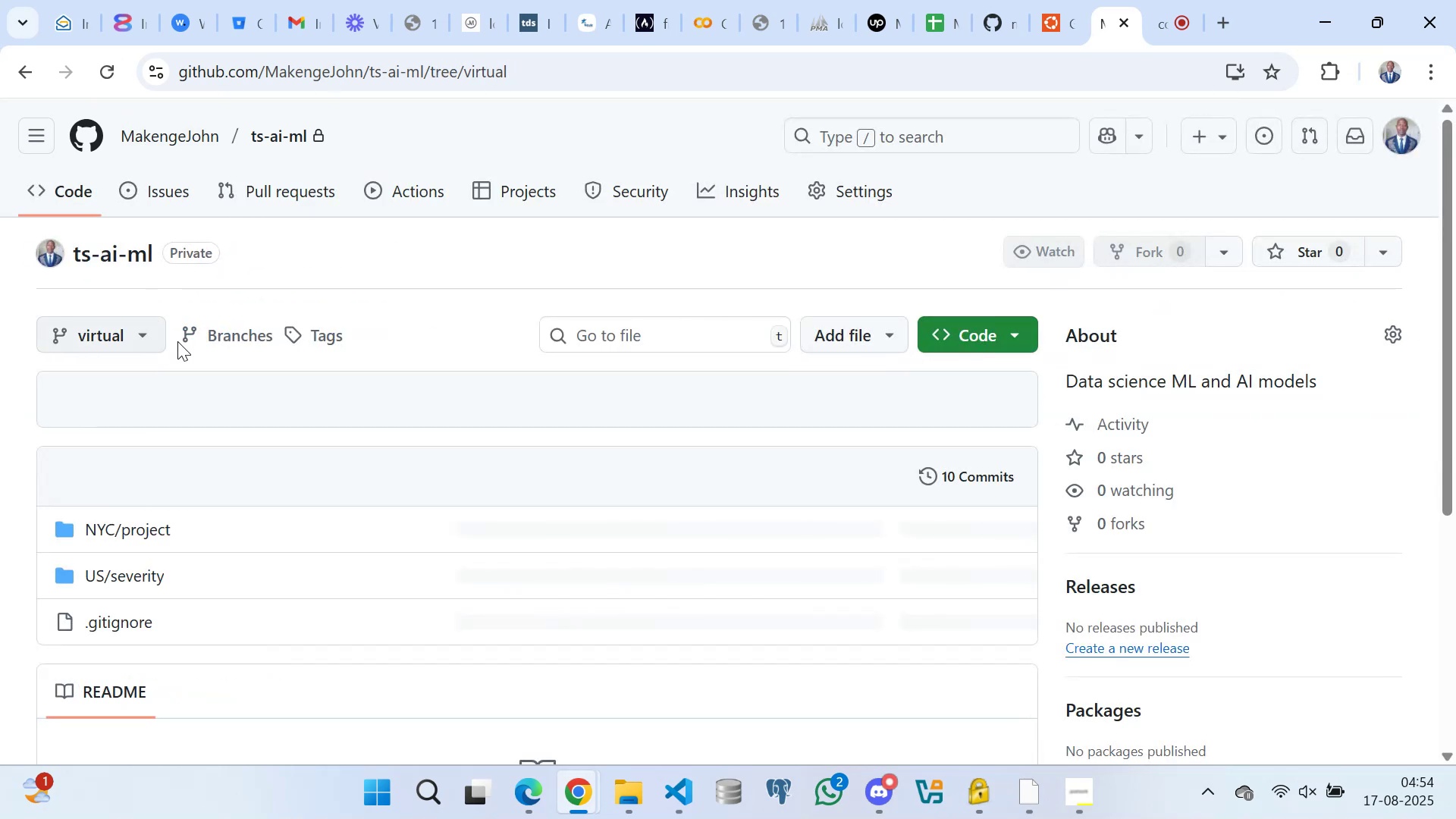 
scroll: coordinate [166, 393], scroll_direction: down, amount: 1.0
 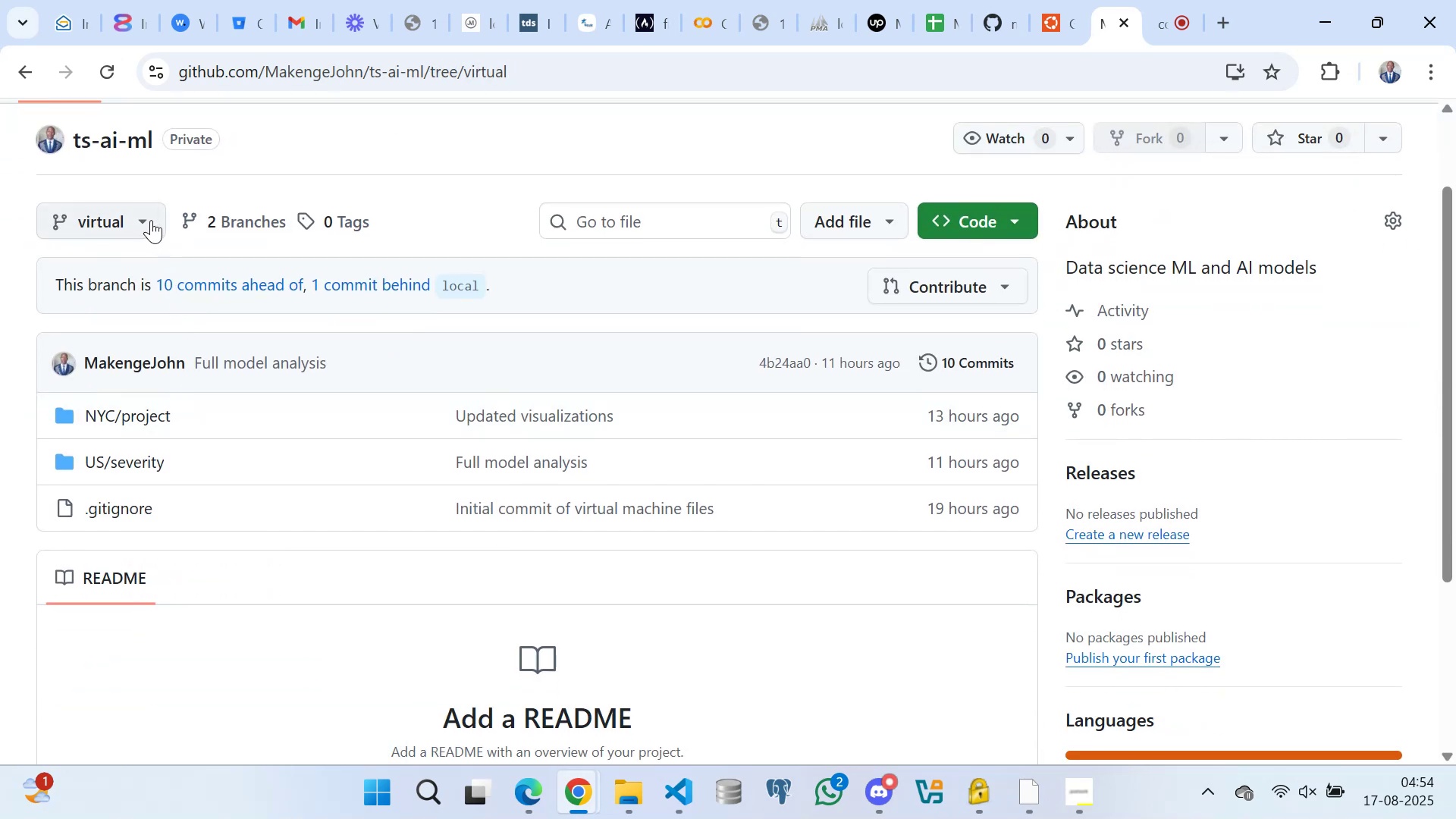 
left_click([143, 216])
 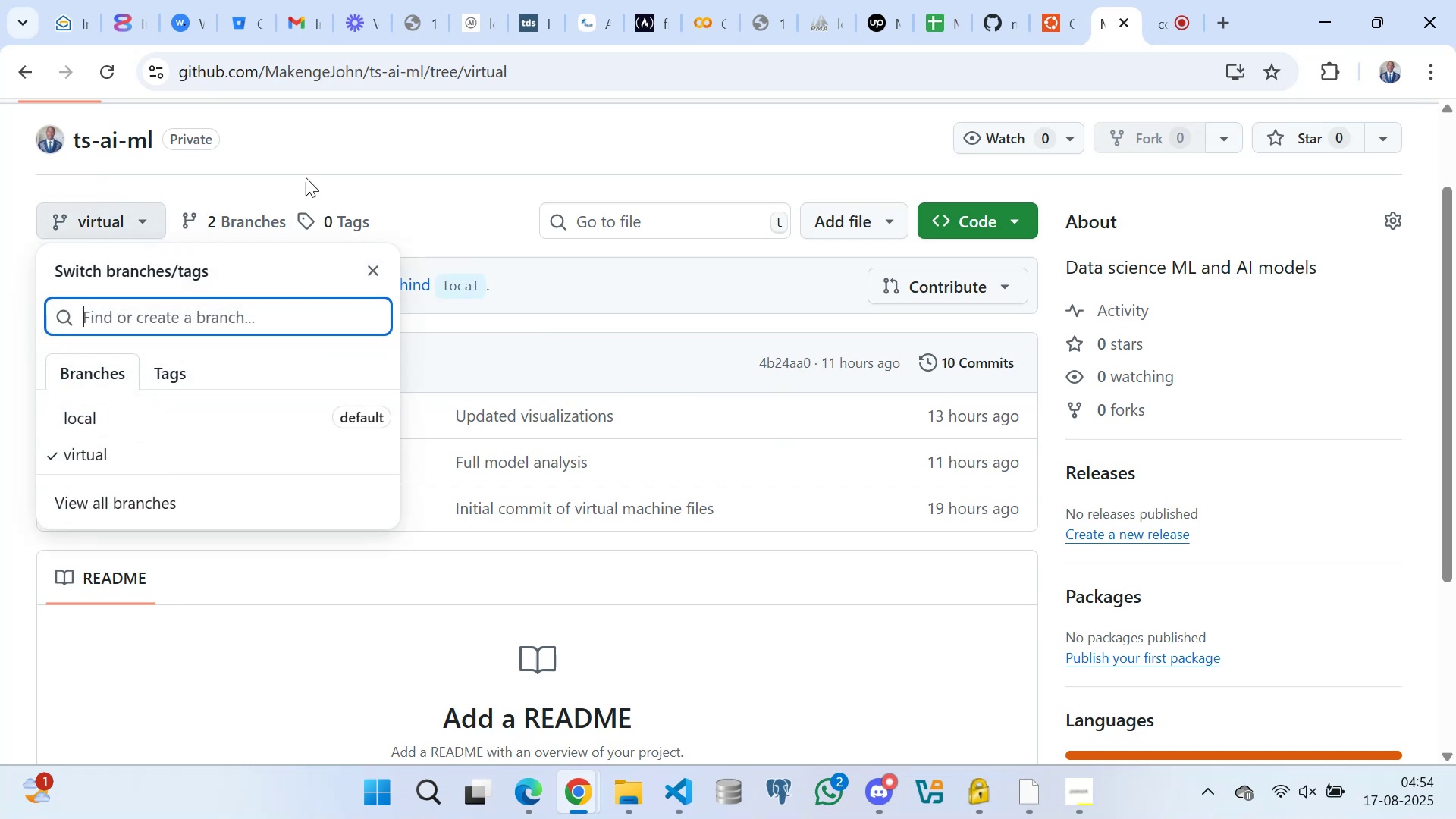 
left_click([322, 146])
 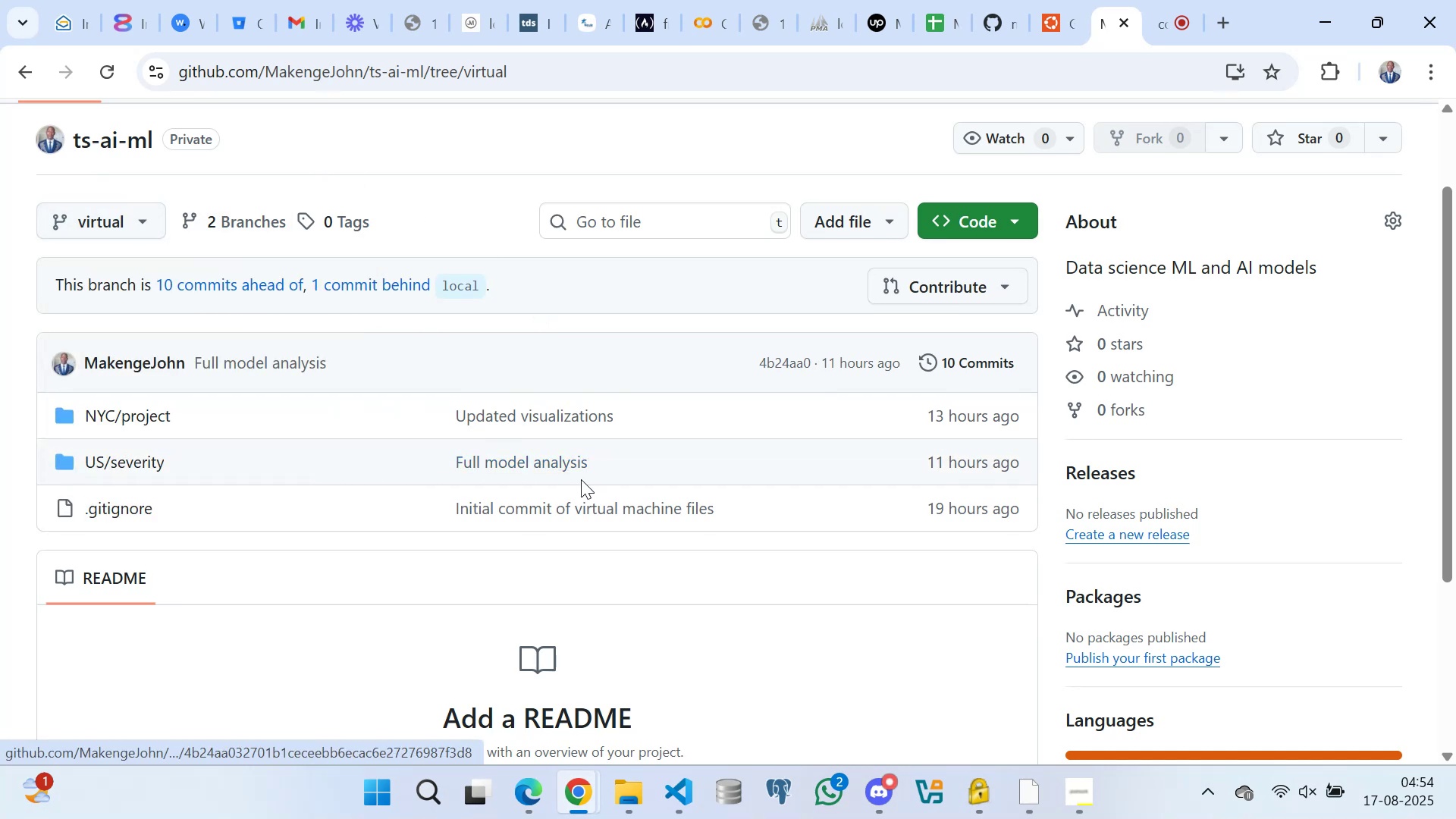 
scroll: coordinate [618, 628], scroll_direction: down, amount: 1.0
 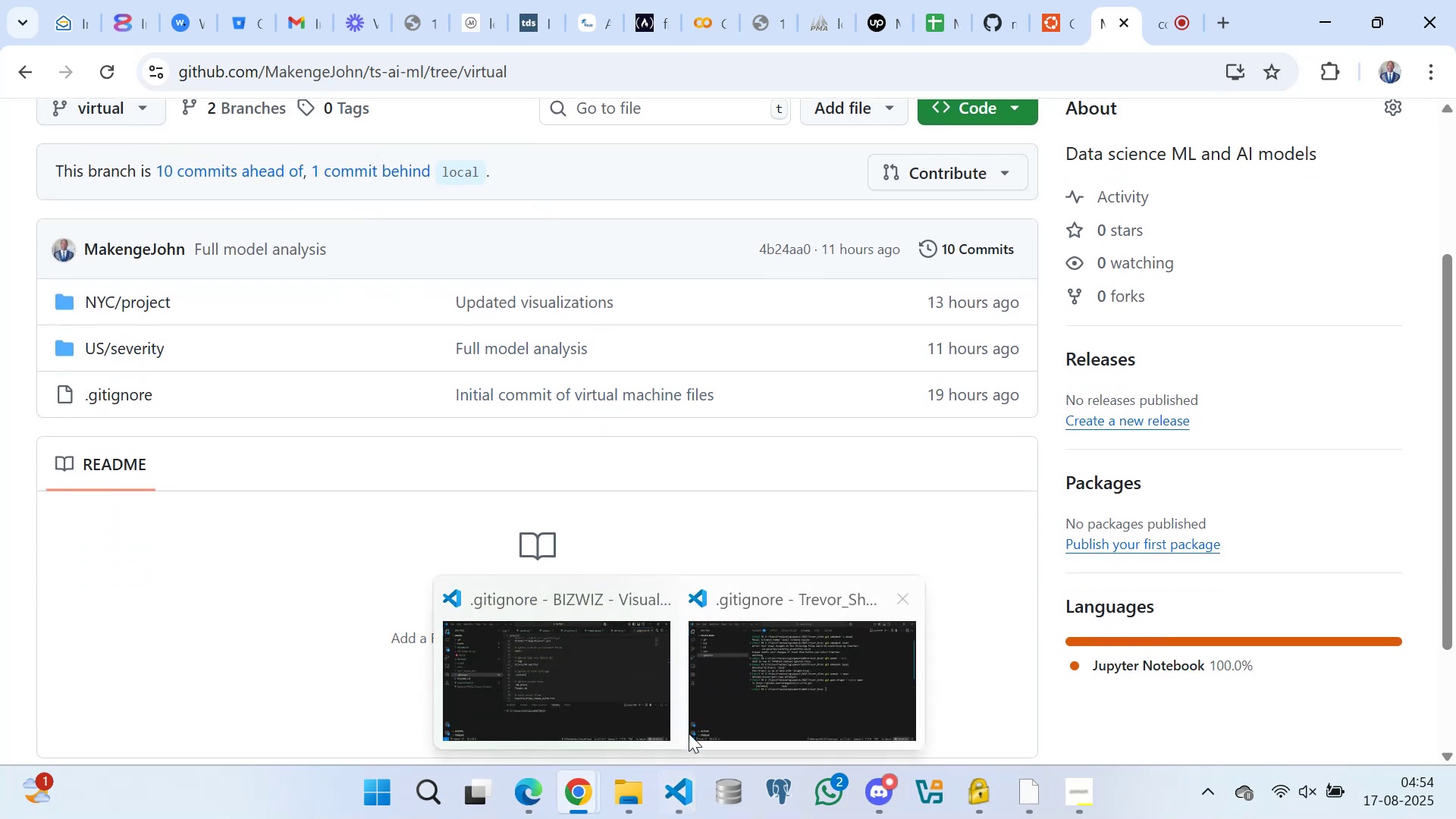 
left_click([804, 686])
 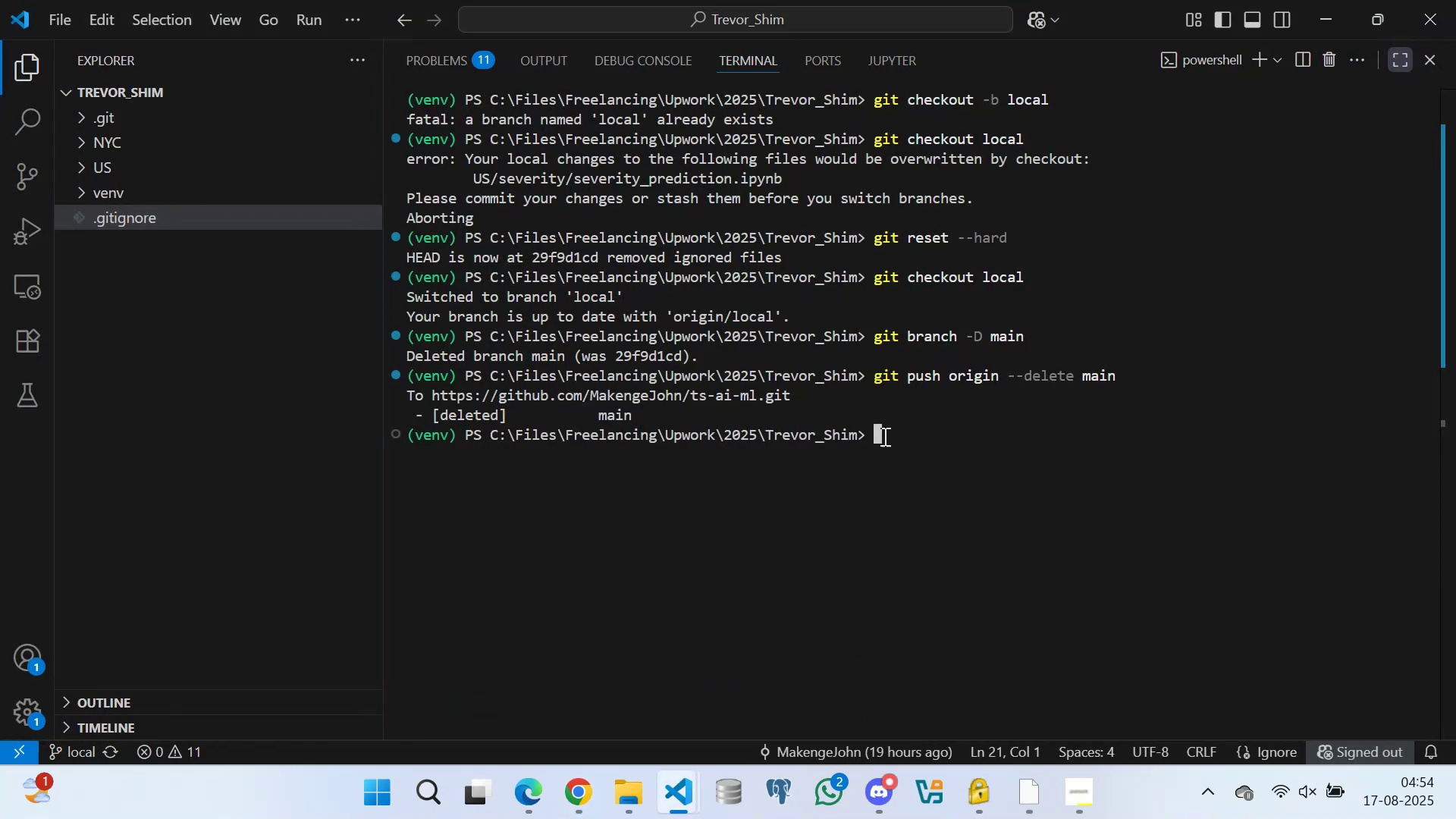 
left_click([881, 429])
 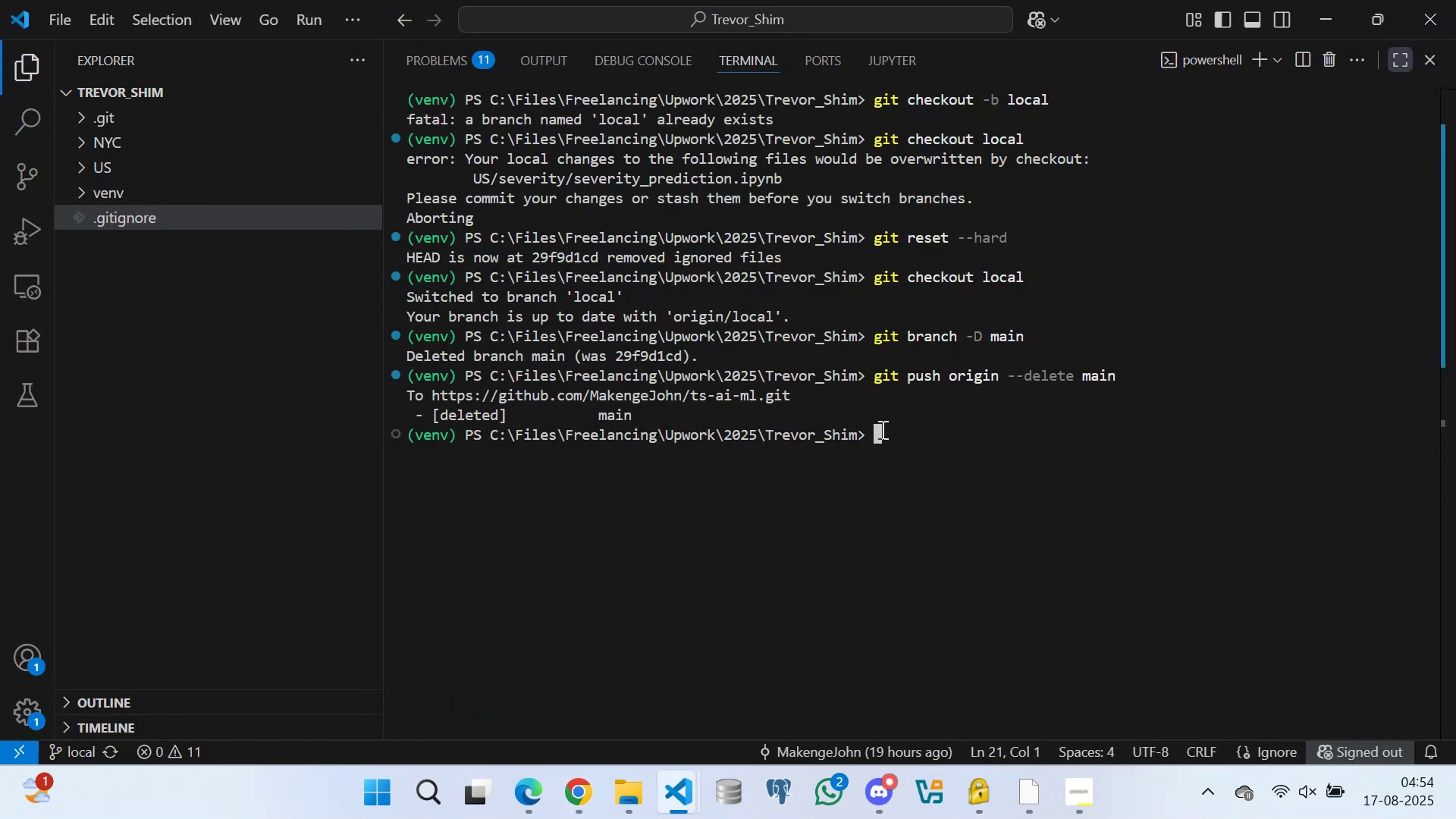 
type(git checkout -b main)
 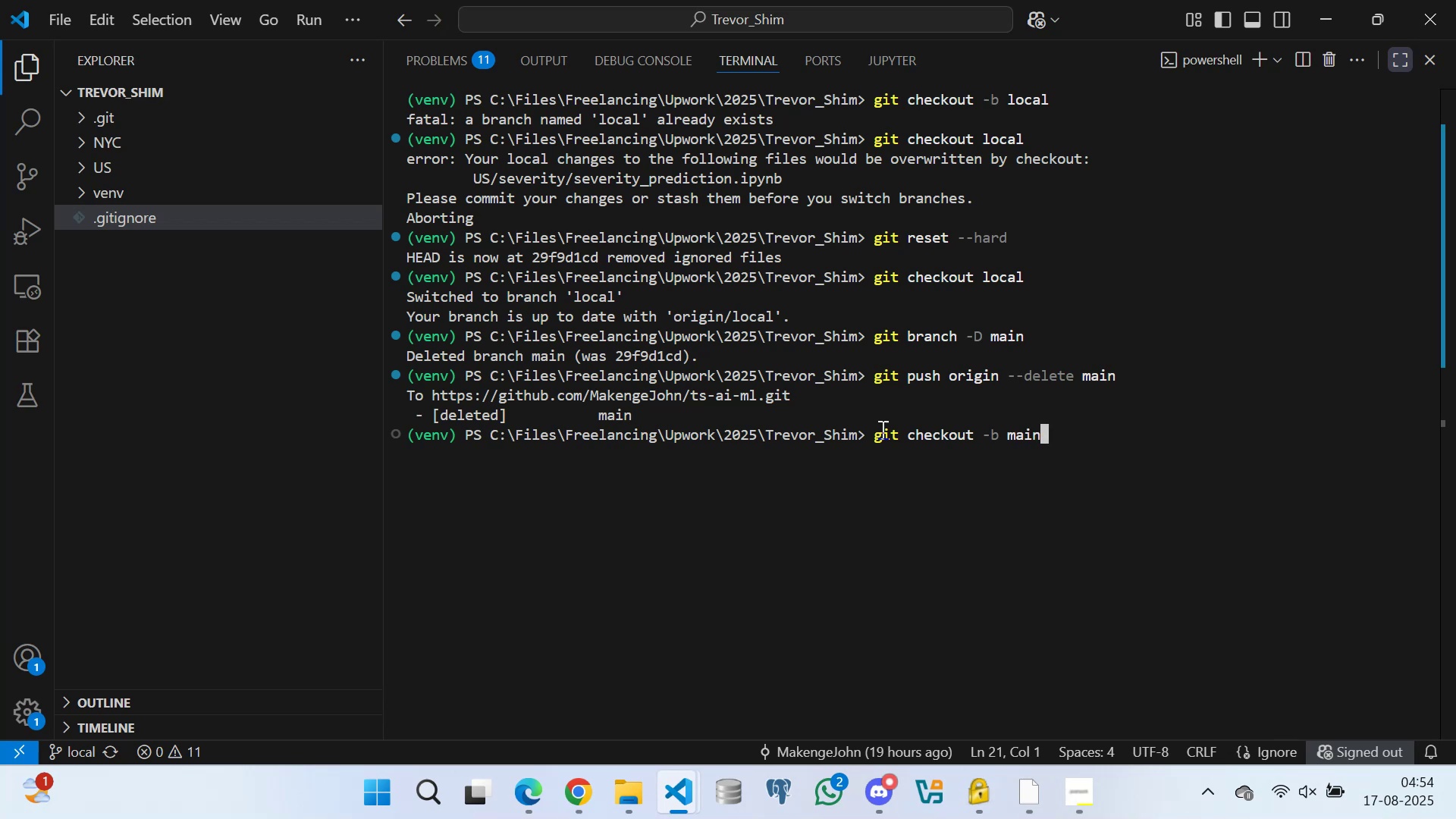 
key(Enter)
 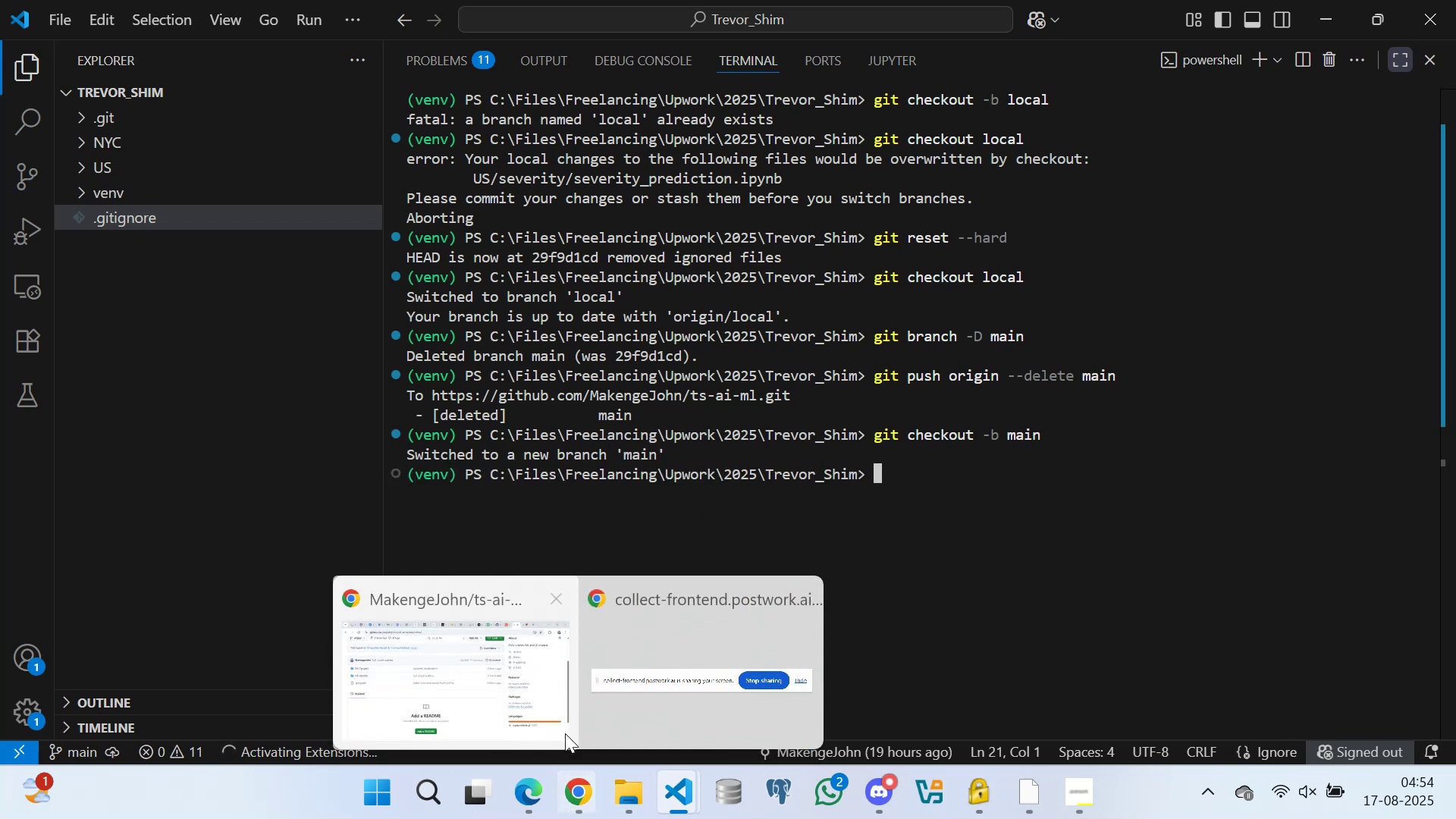 
left_click([539, 673])
 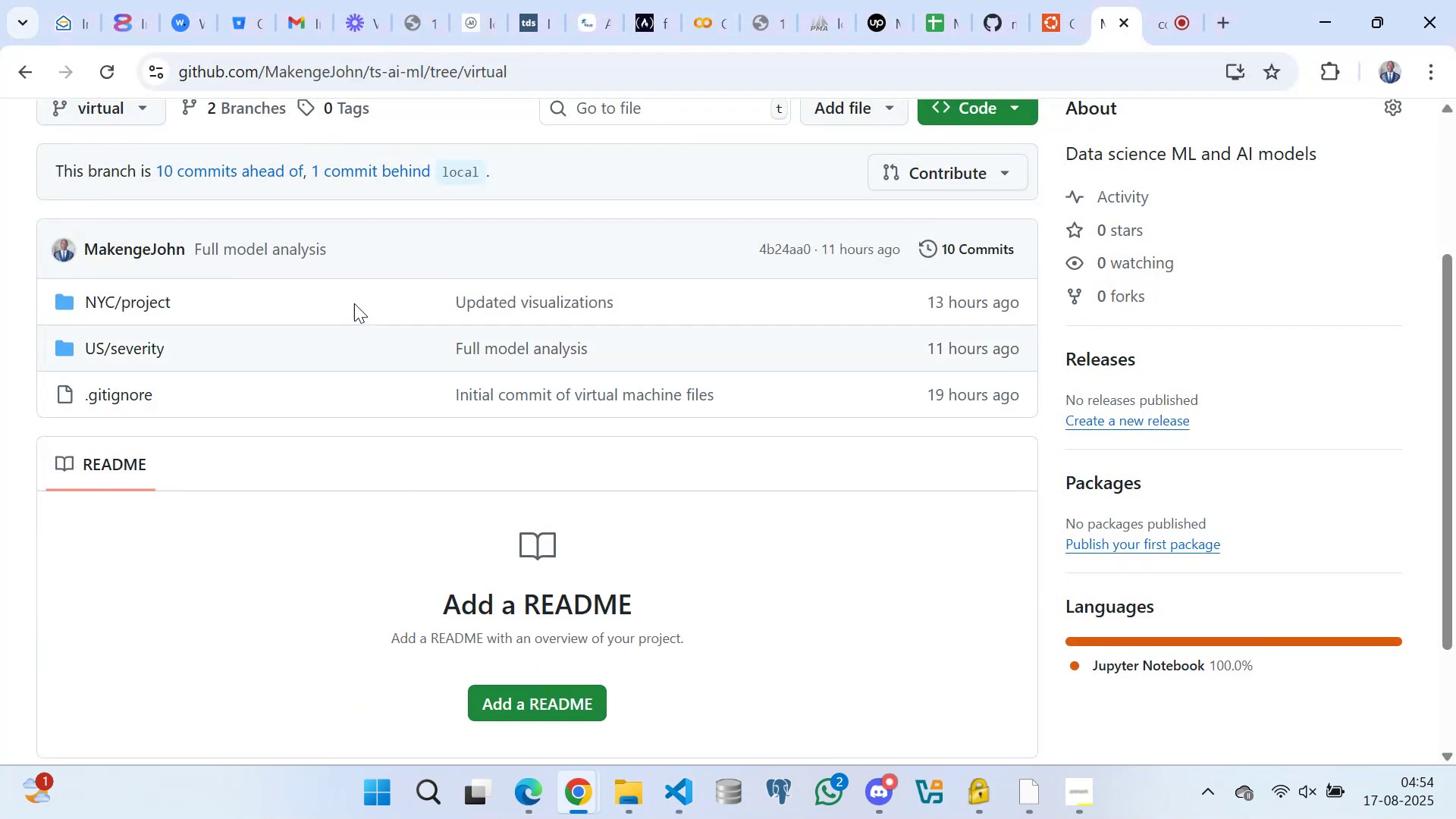 
scroll: coordinate [190, 350], scroll_direction: up, amount: 5.0
 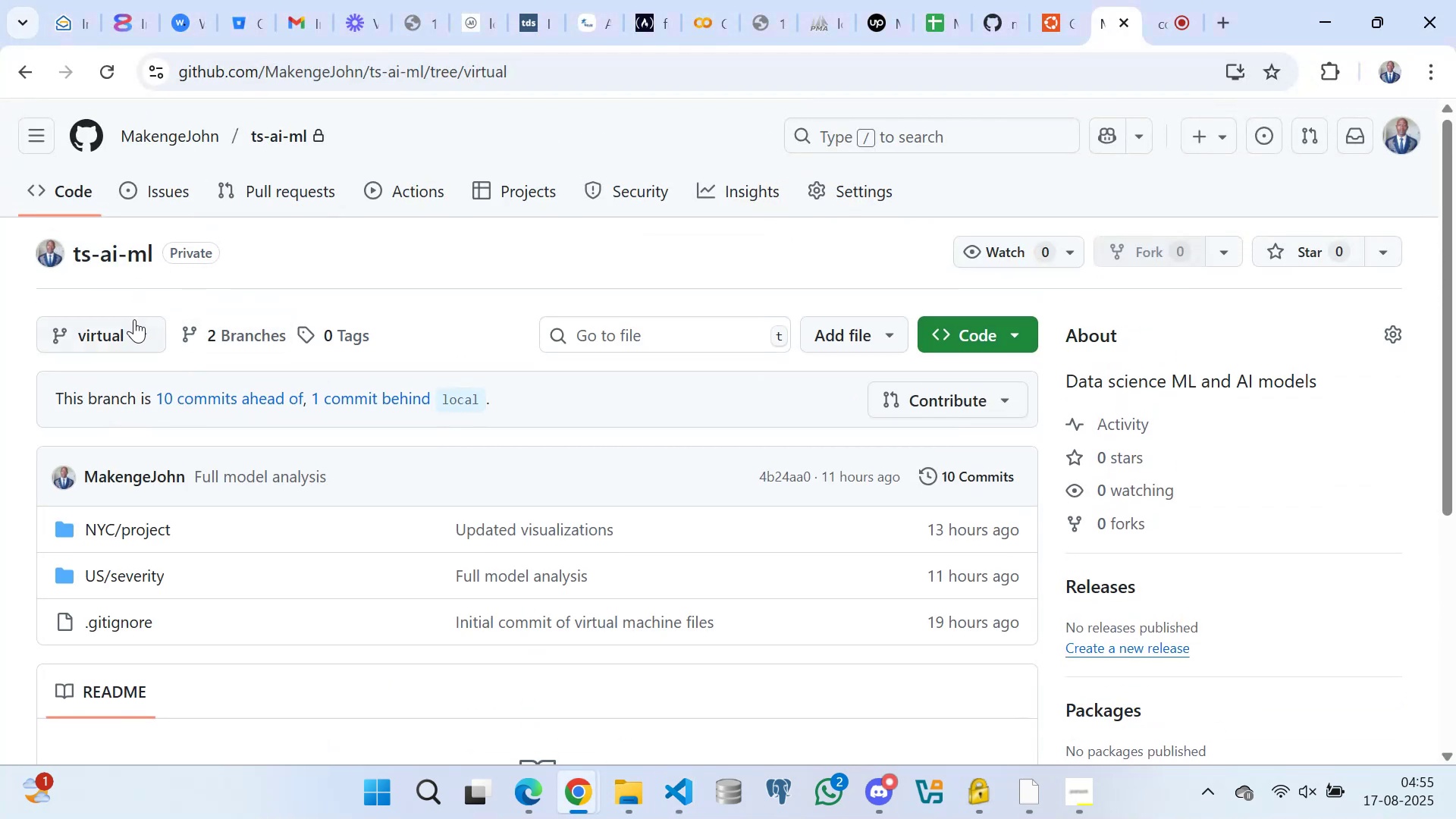 
left_click([148, 333])
 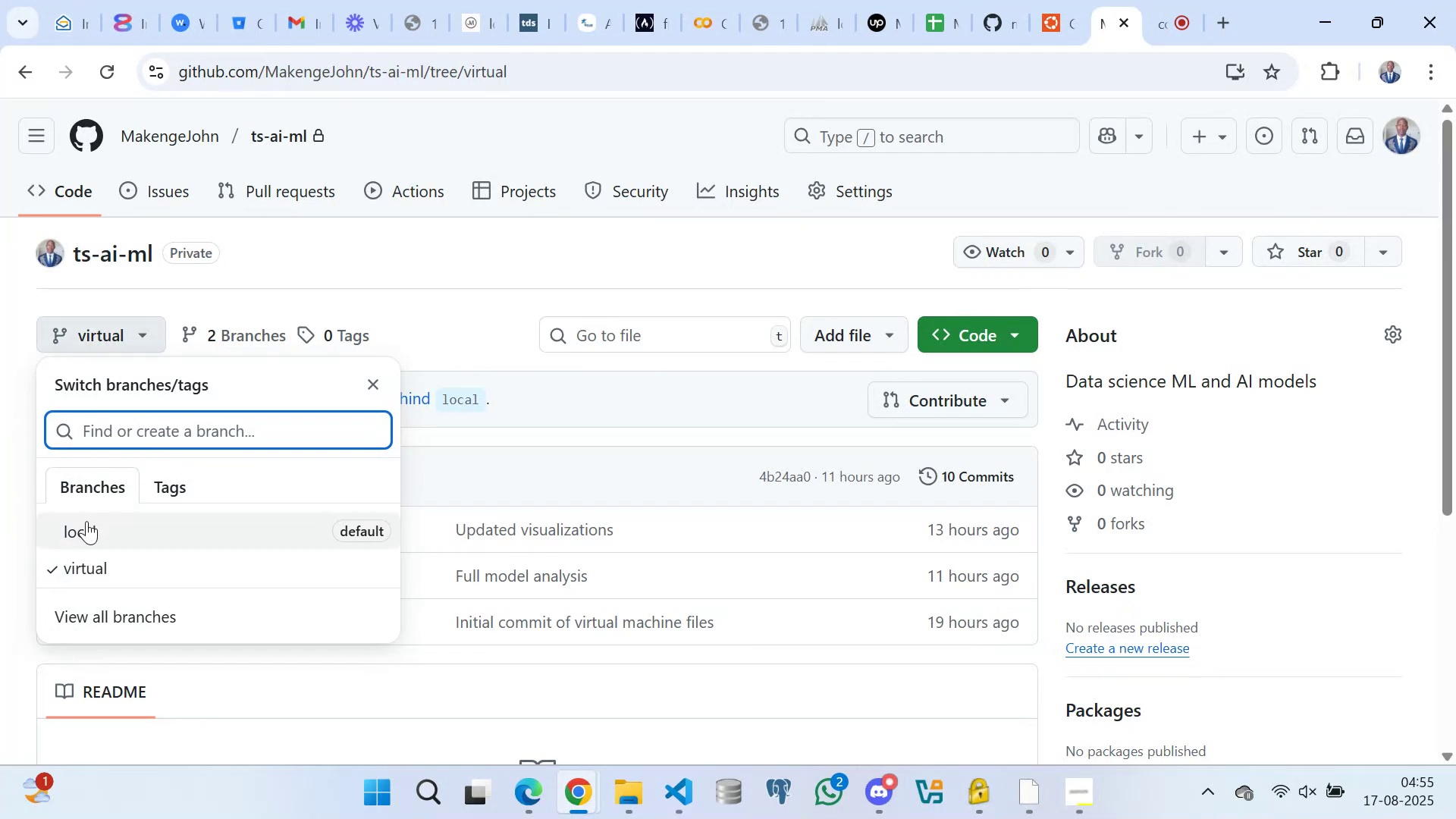 
left_click([81, 531])
 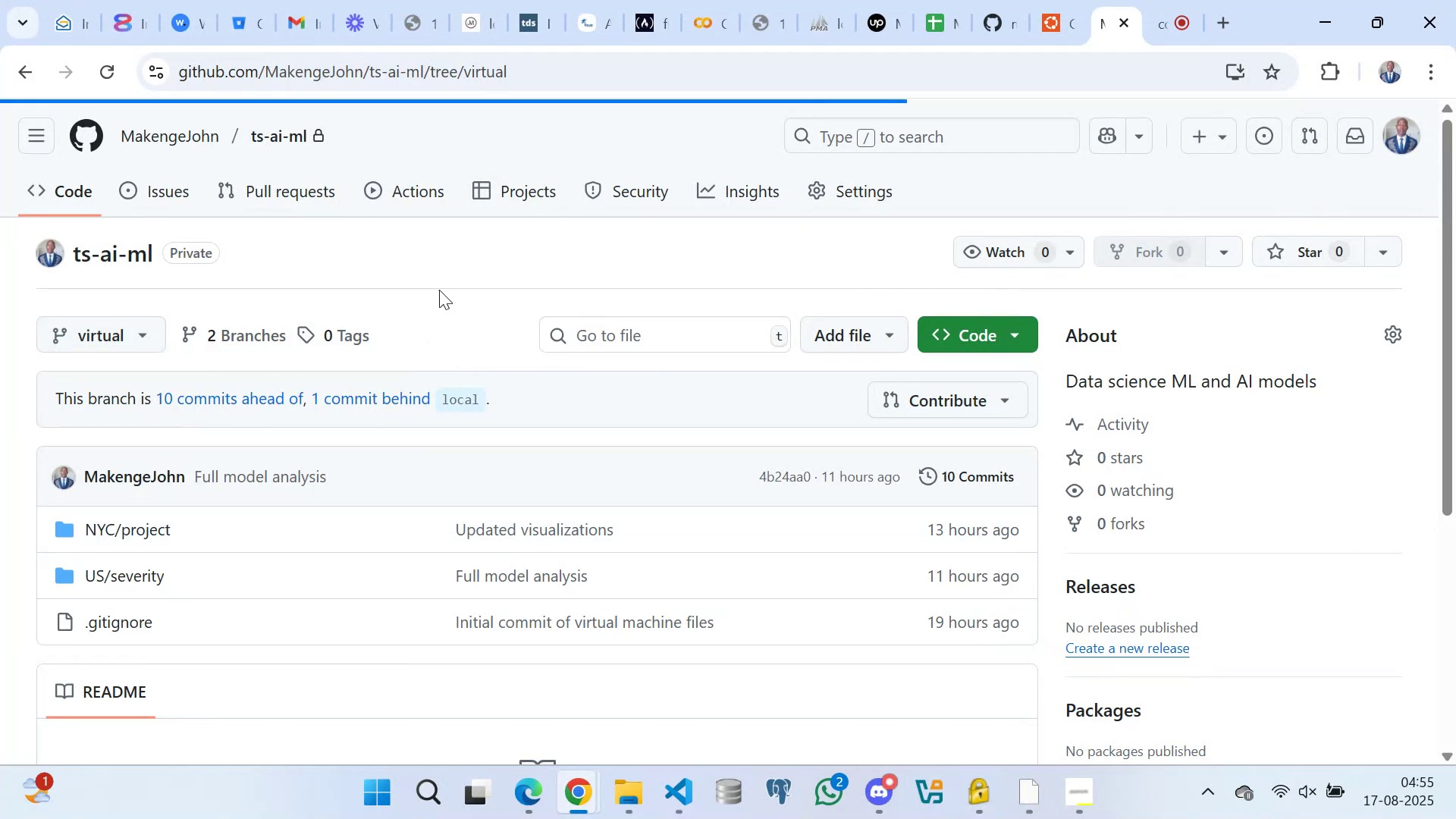 
left_click([435, 256])
 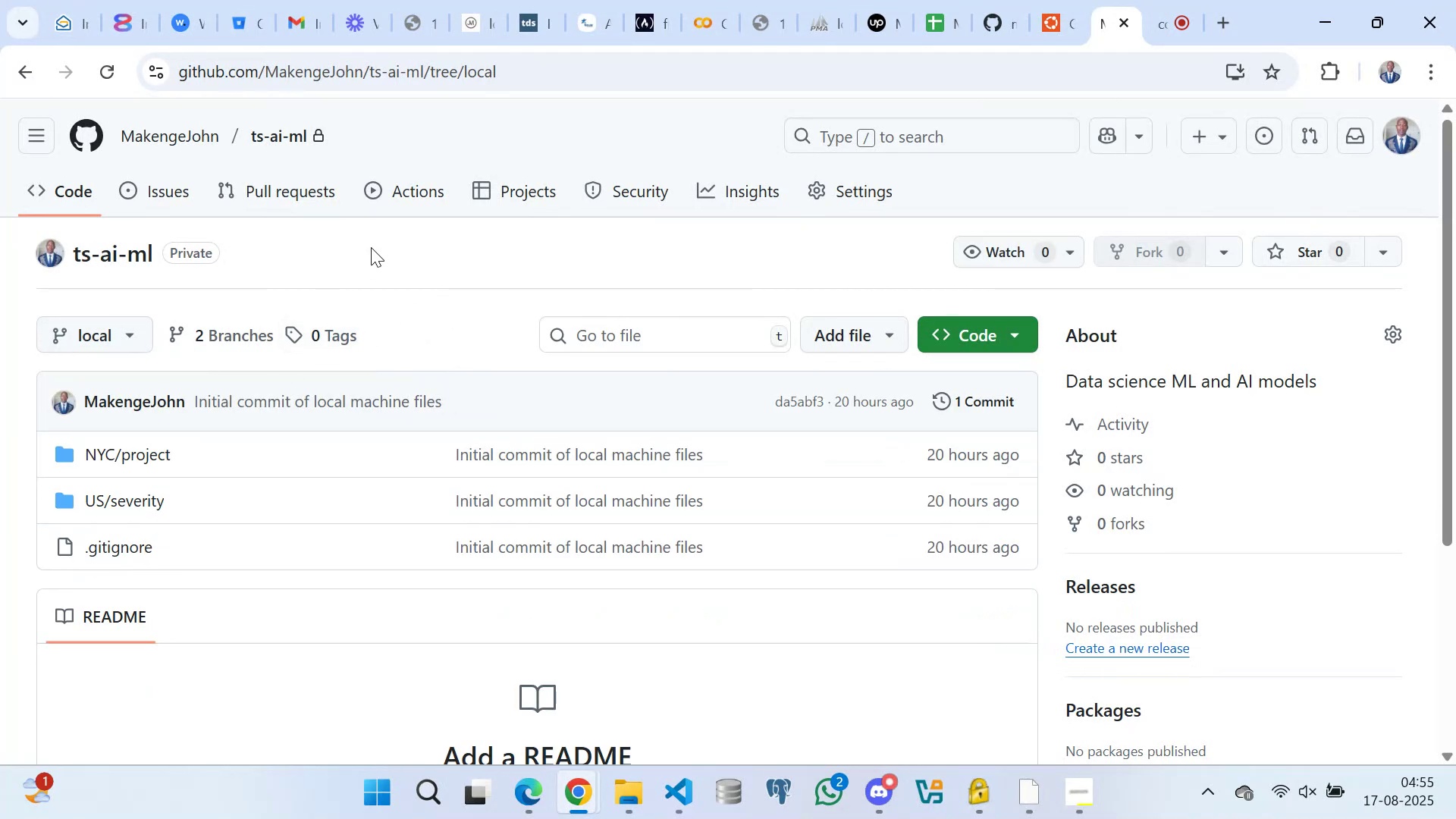 
left_click([378, 240])
 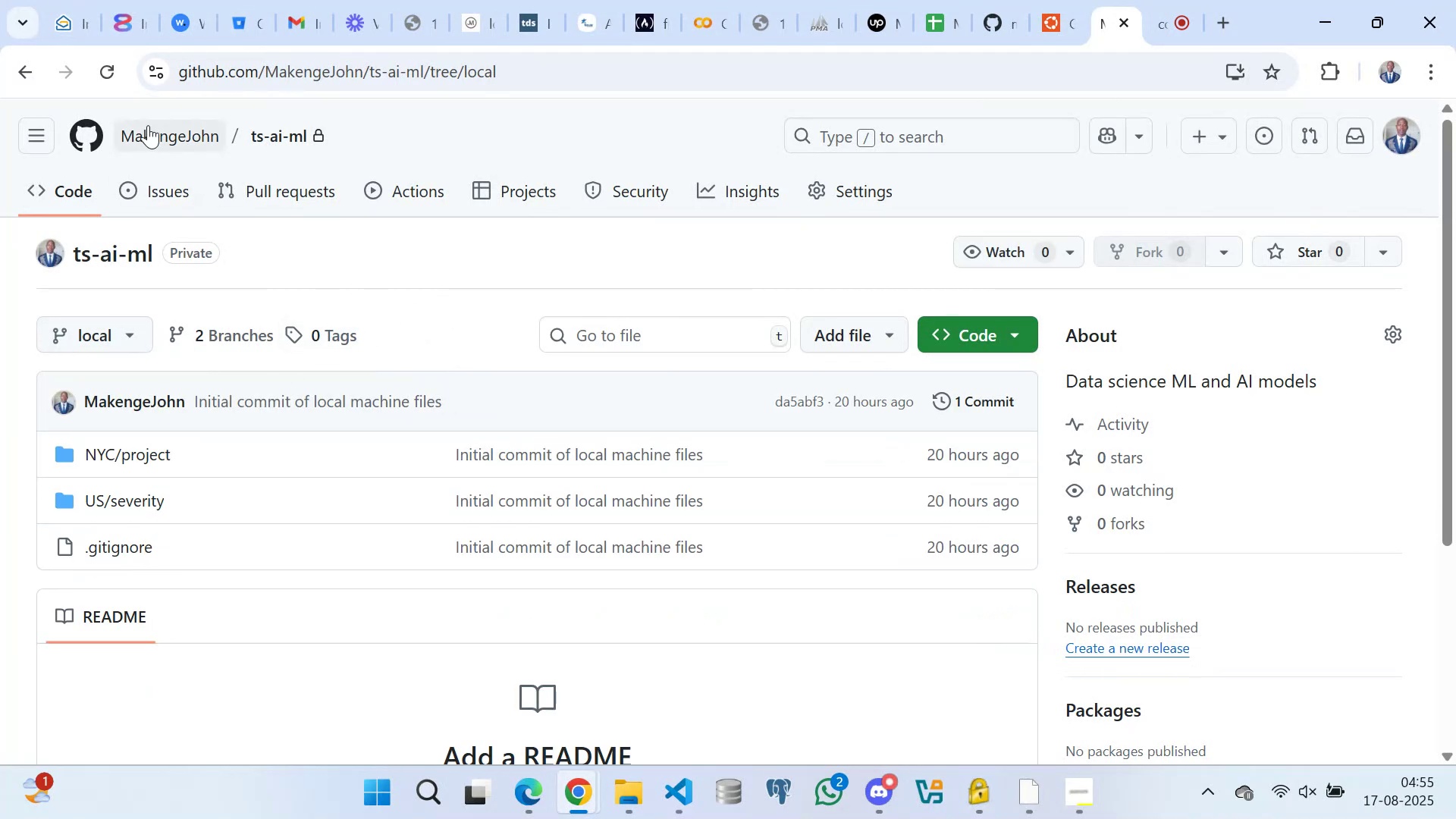 
left_click([110, 65])
 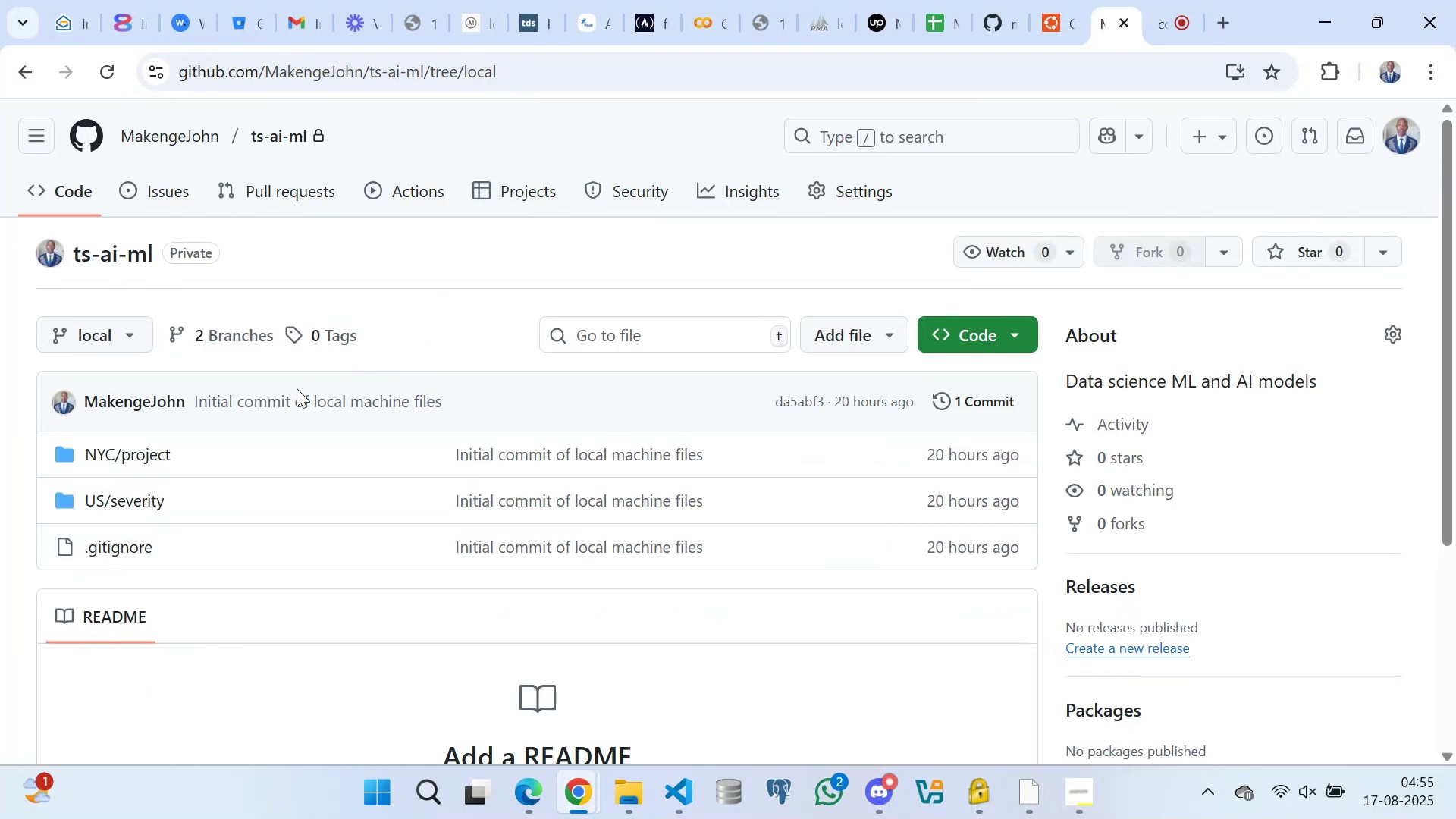 
left_click([123, 500])
 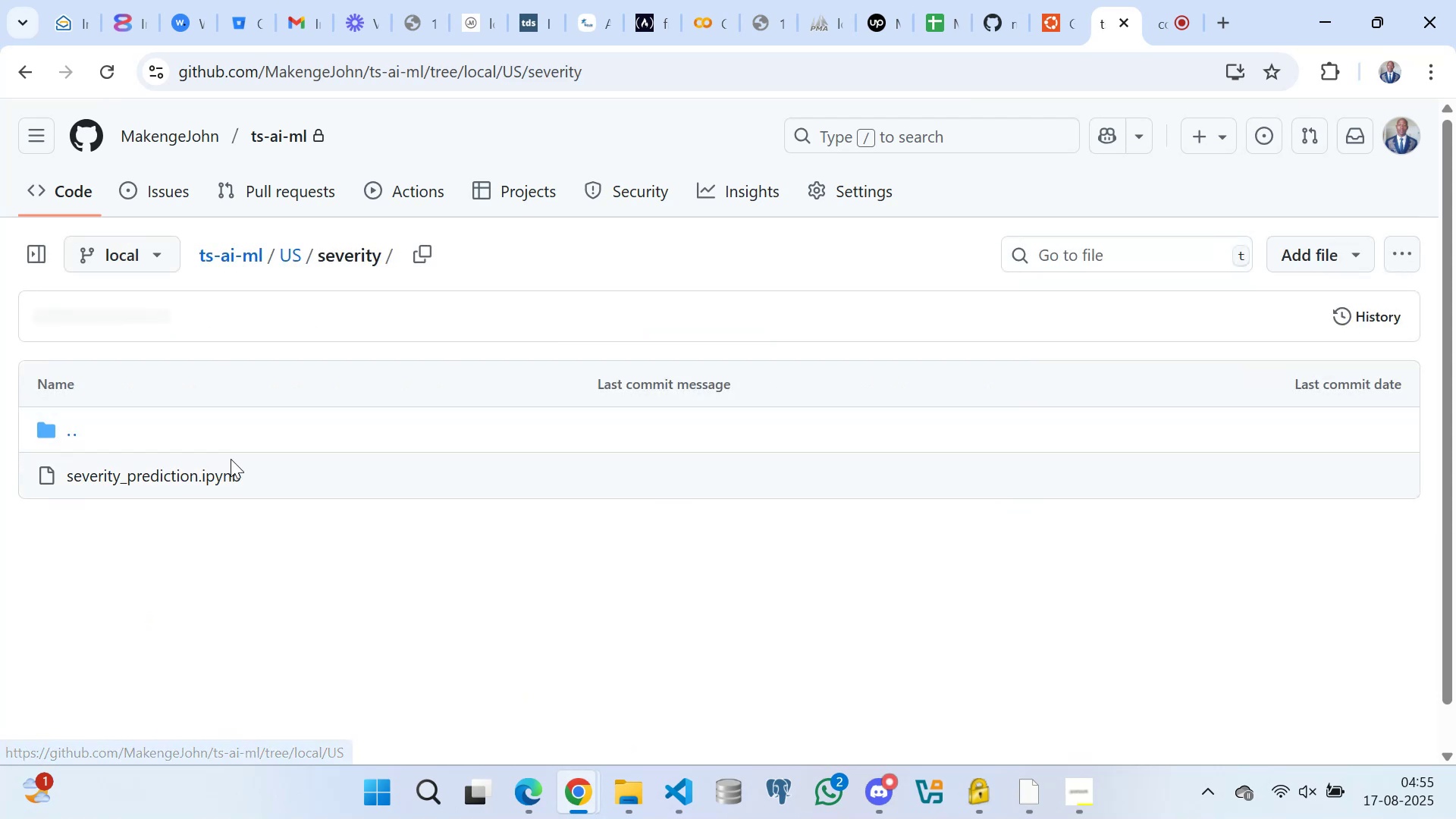 
left_click([190, 474])
 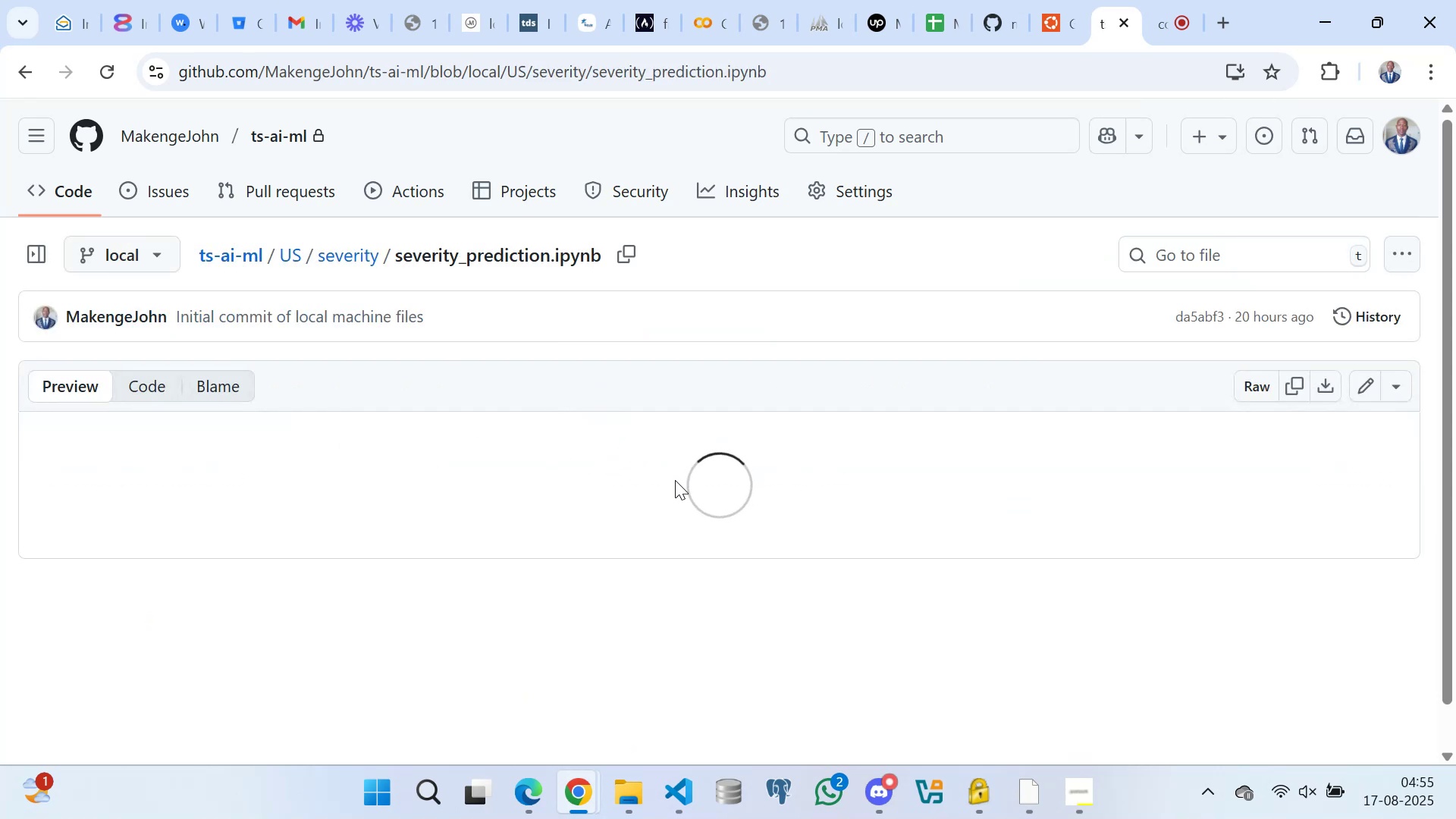 
wait(5.63)
 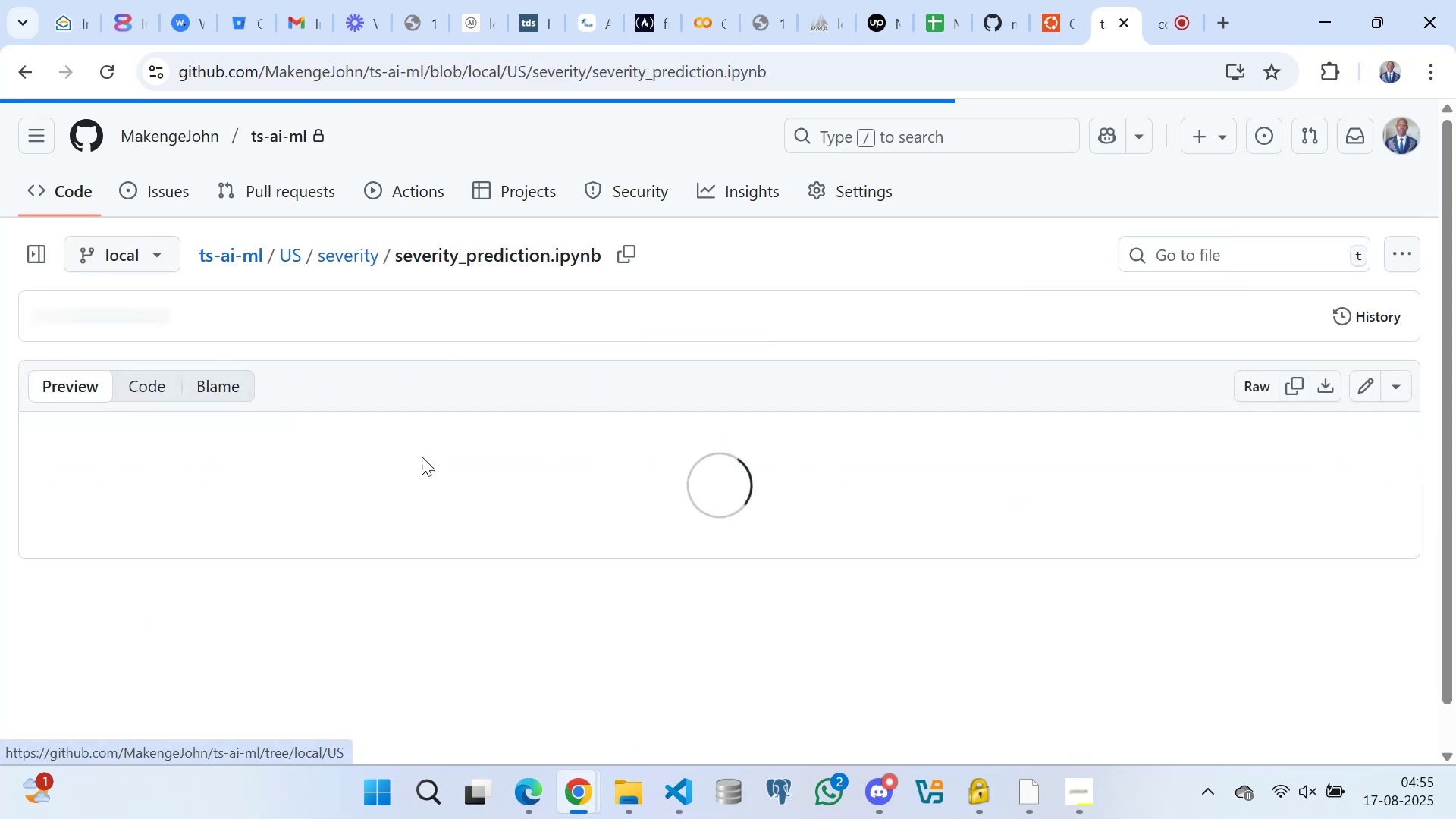 
scroll: coordinate [564, 448], scroll_direction: down, amount: 14.0
 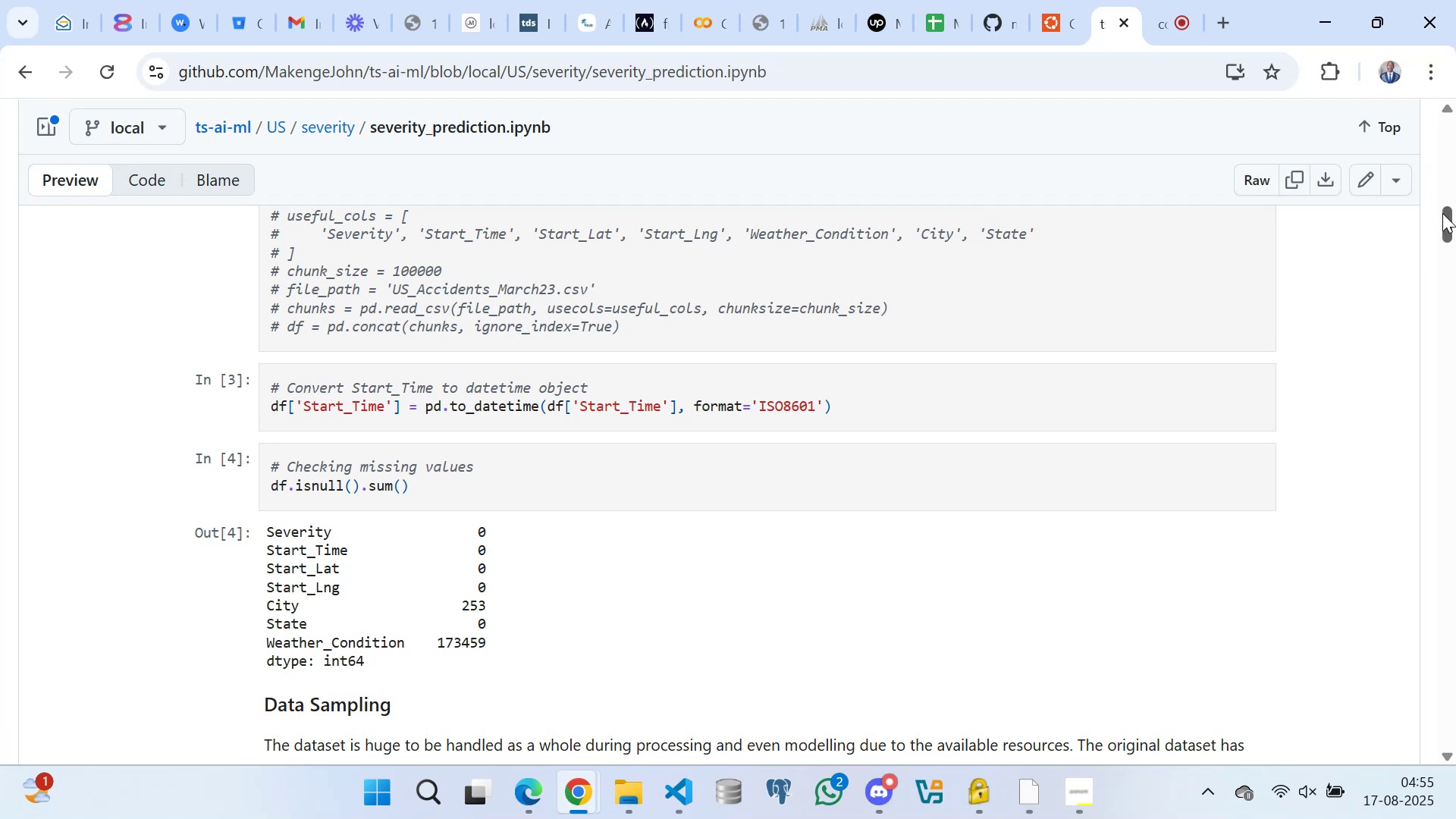 
left_click_drag(start_coordinate=[1447, 219], to_coordinate=[1432, 747])
 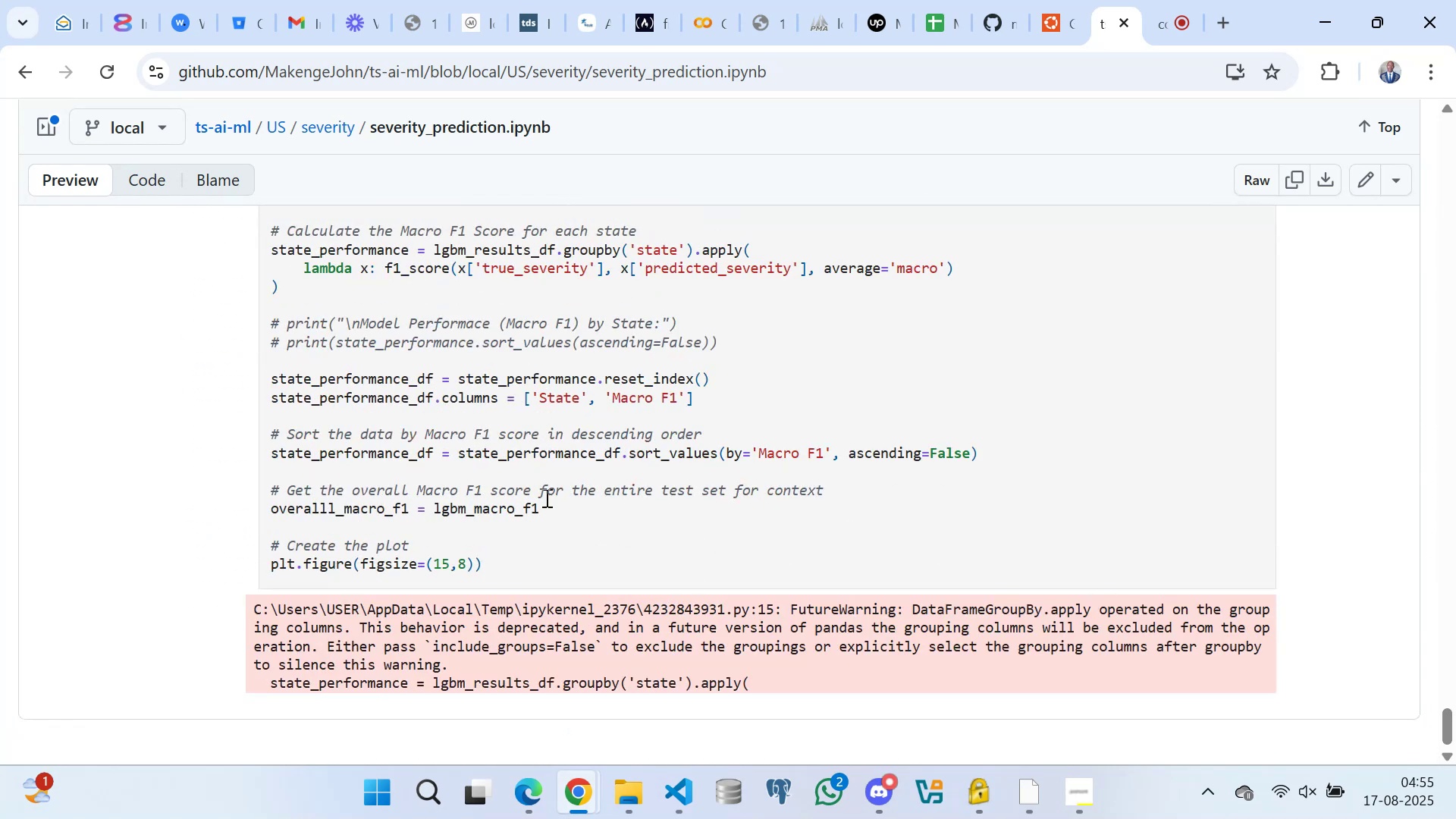 
scroll: coordinate [402, 545], scroll_direction: down, amount: 5.0
 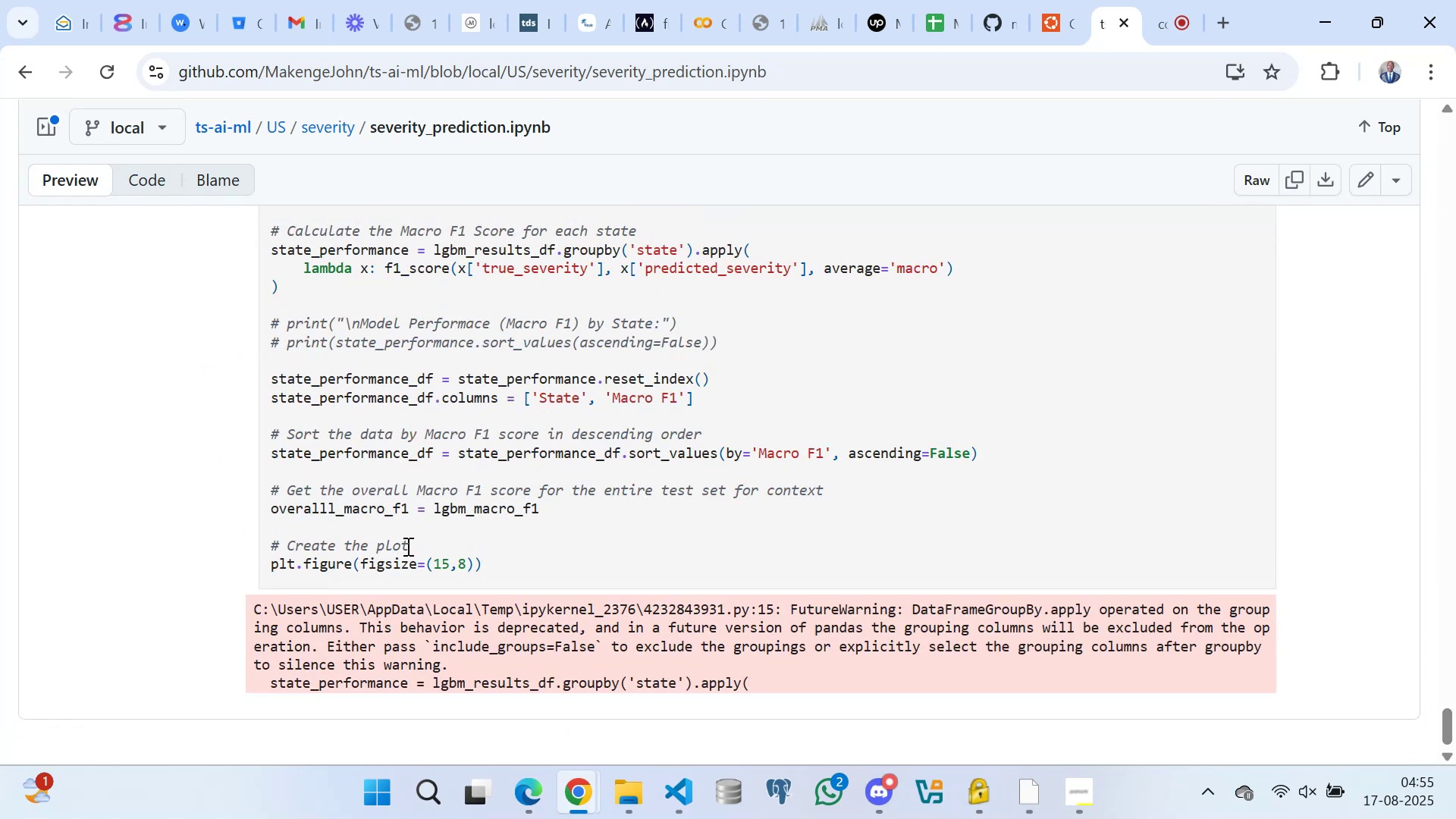 
scroll: coordinate [256, 321], scroll_direction: up, amount: 9.0
 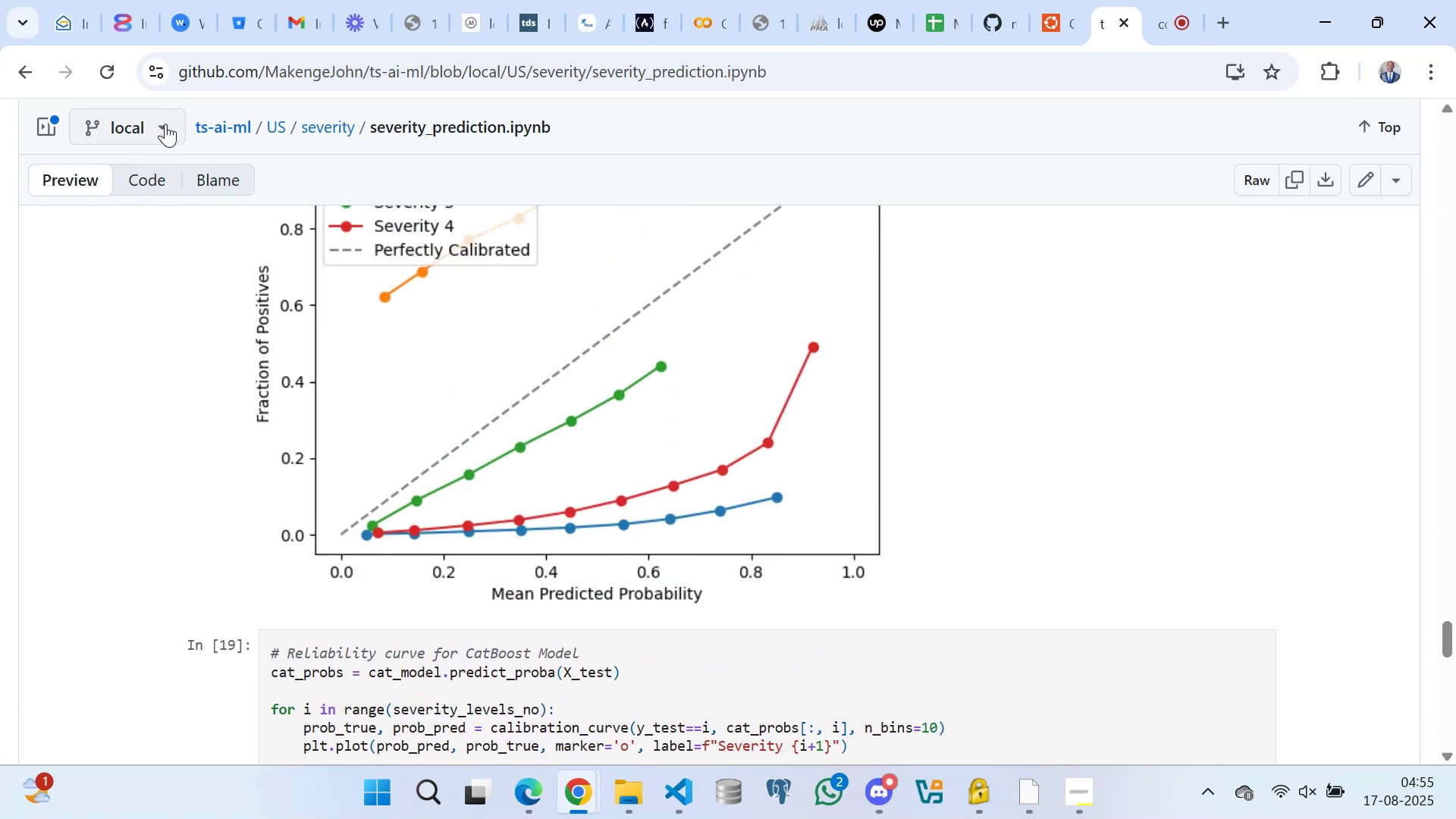 
left_click([165, 124])
 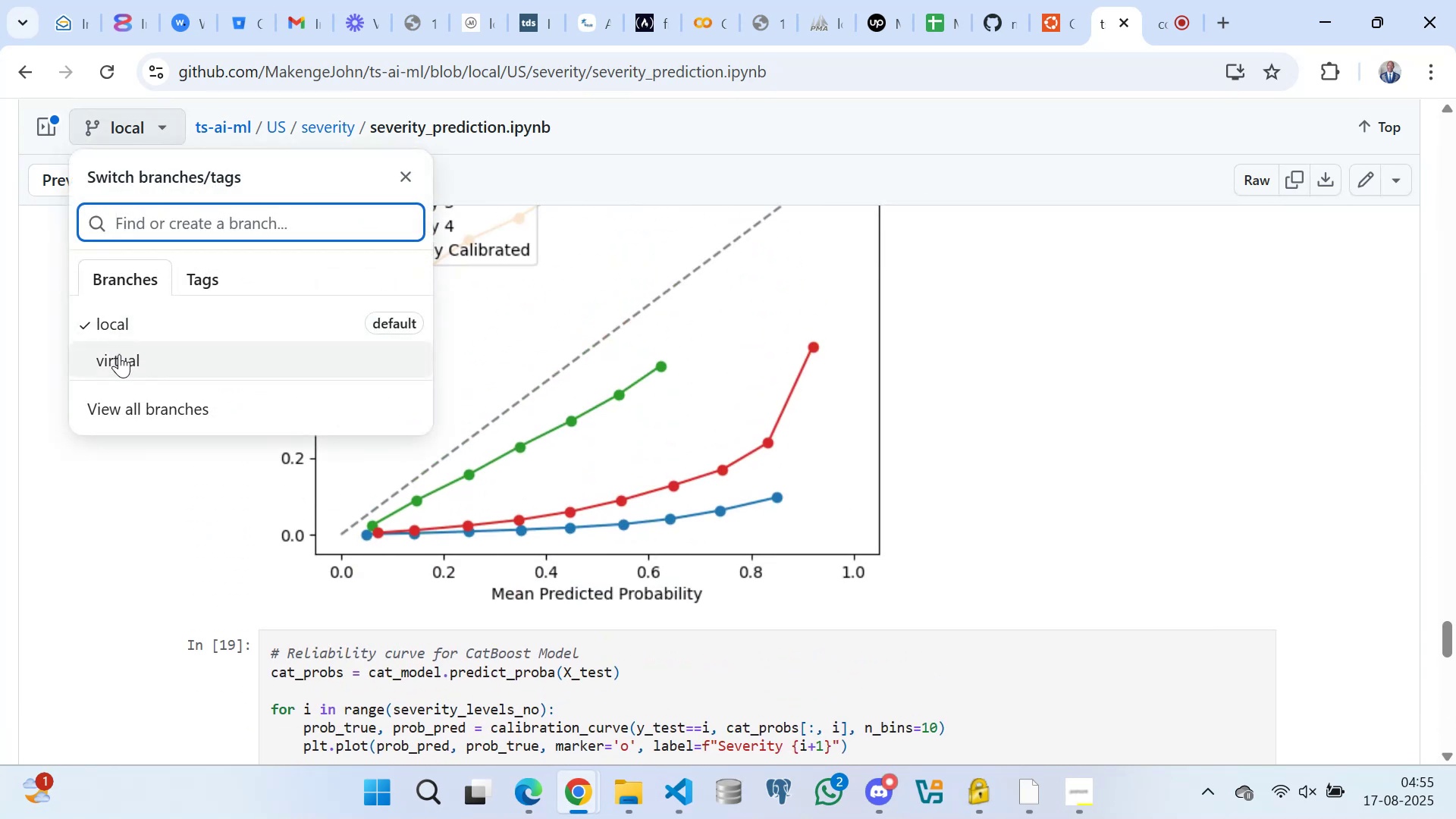 
left_click([118, 359])
 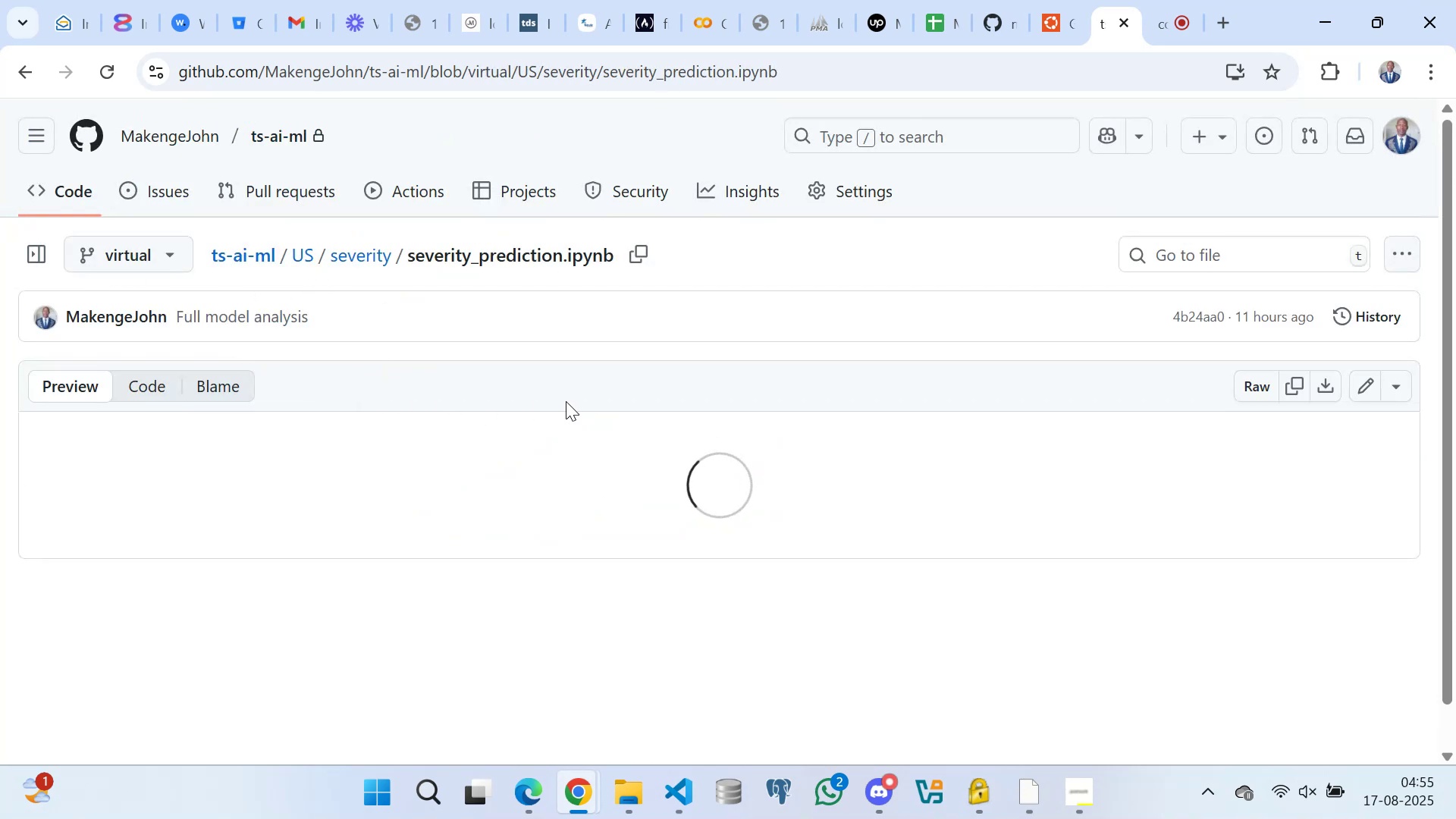 
wait(5.55)
 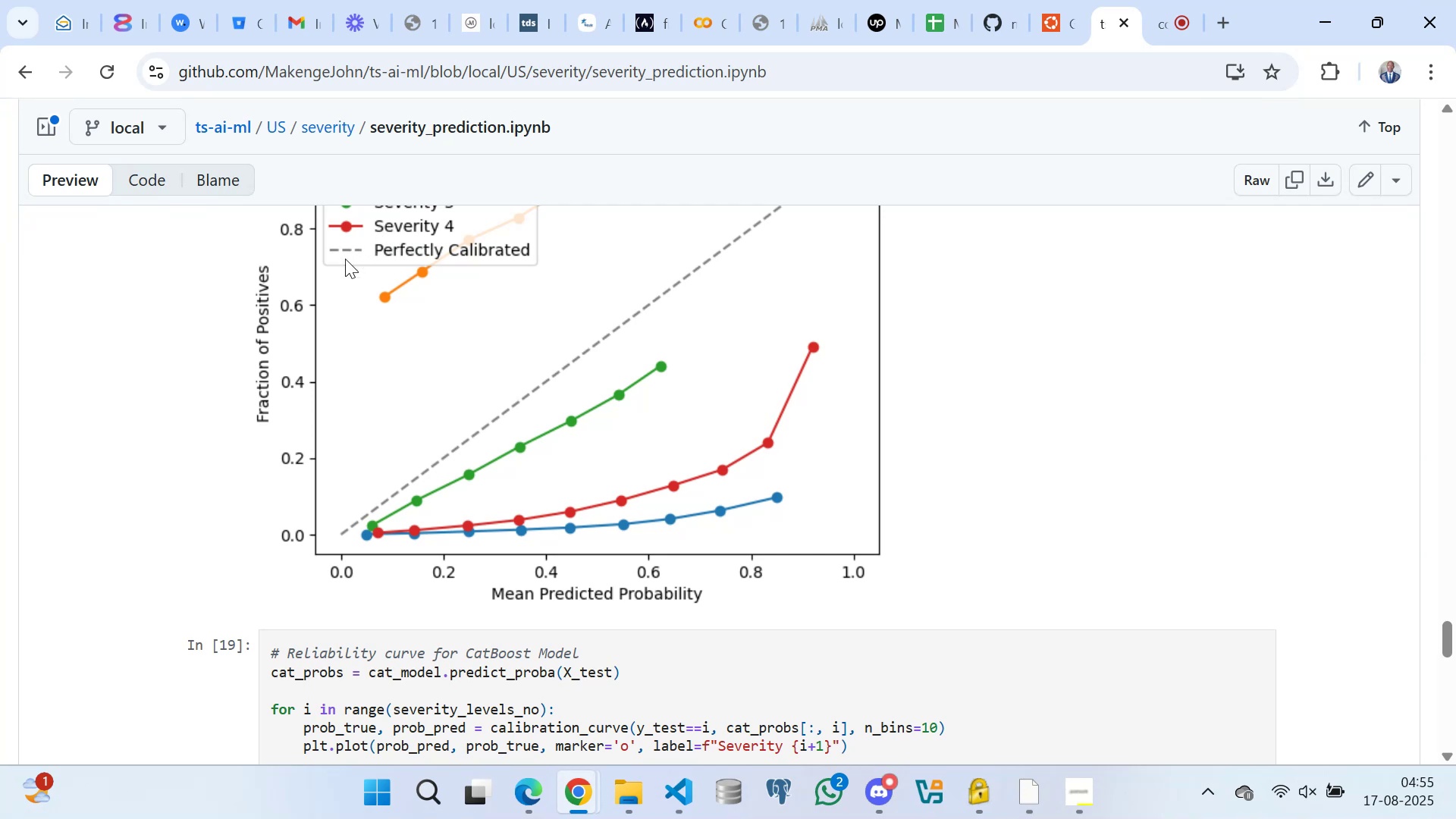 
scroll: coordinate [1042, 436], scroll_direction: down, amount: 7.0
 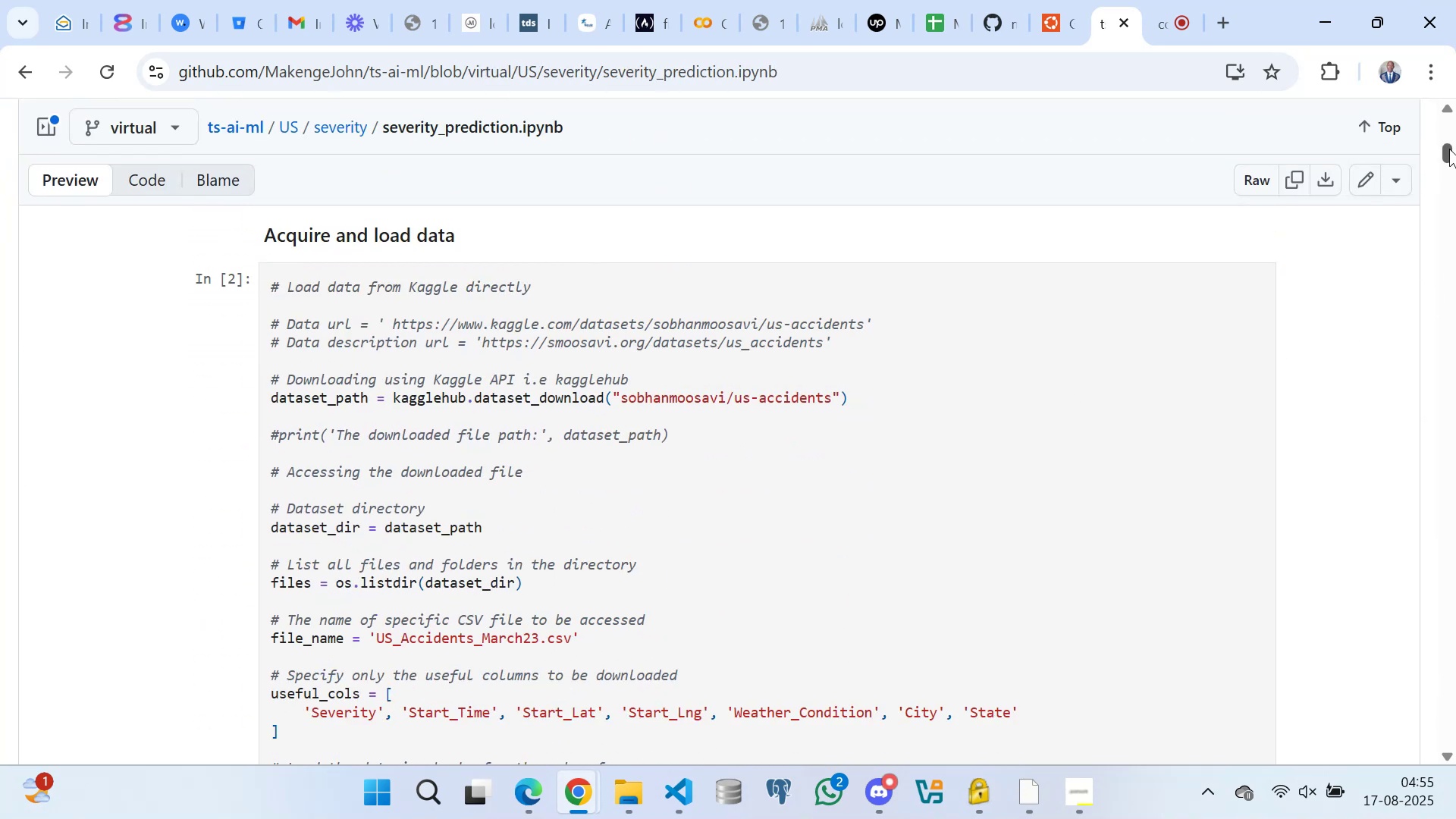 
left_click_drag(start_coordinate=[1449, 143], to_coordinate=[1443, 209])
 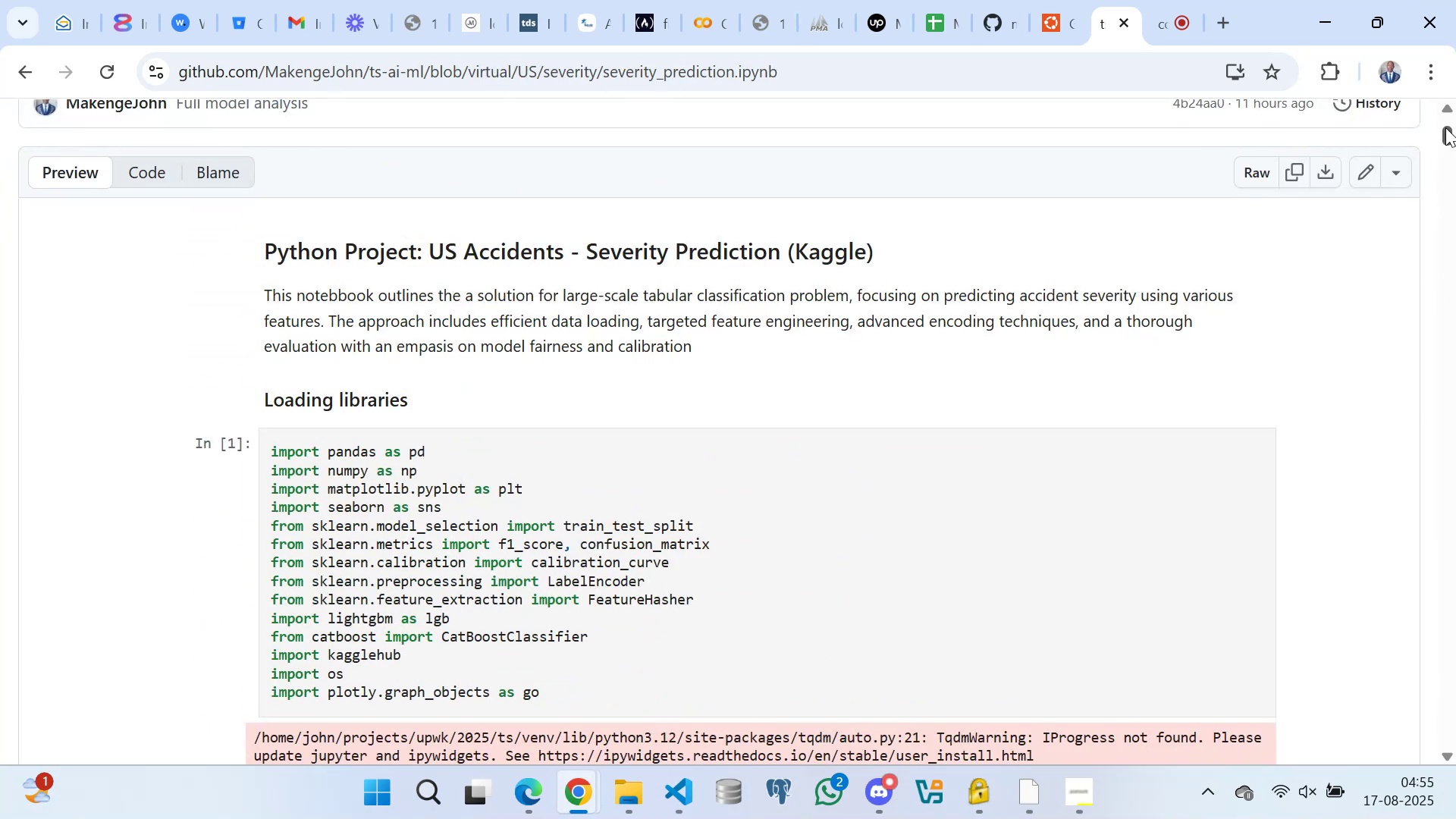 
left_click_drag(start_coordinate=[1446, 127], to_coordinate=[1436, 745])
 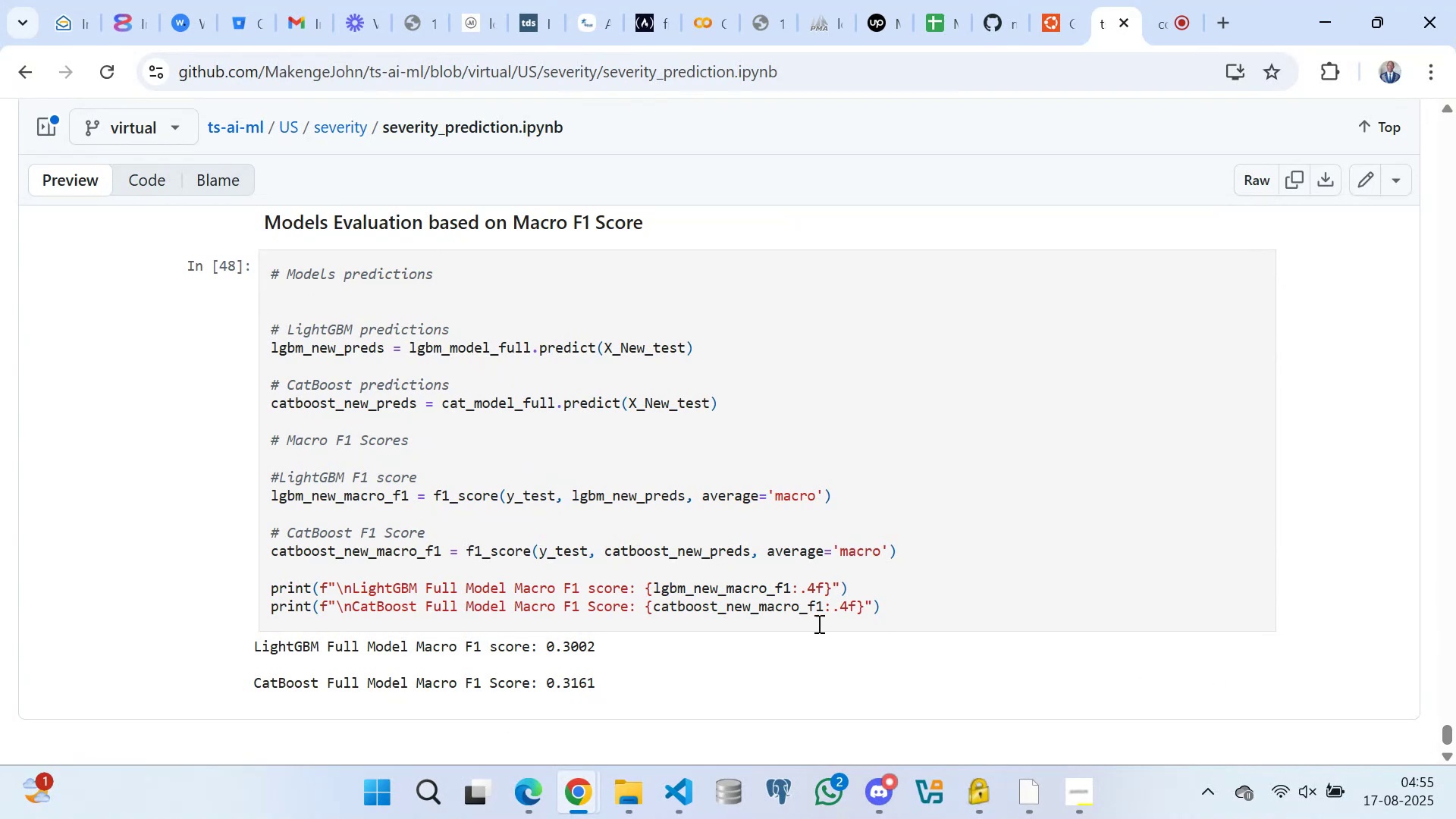 
scroll: coordinate [507, 627], scroll_direction: down, amount: 5.0
 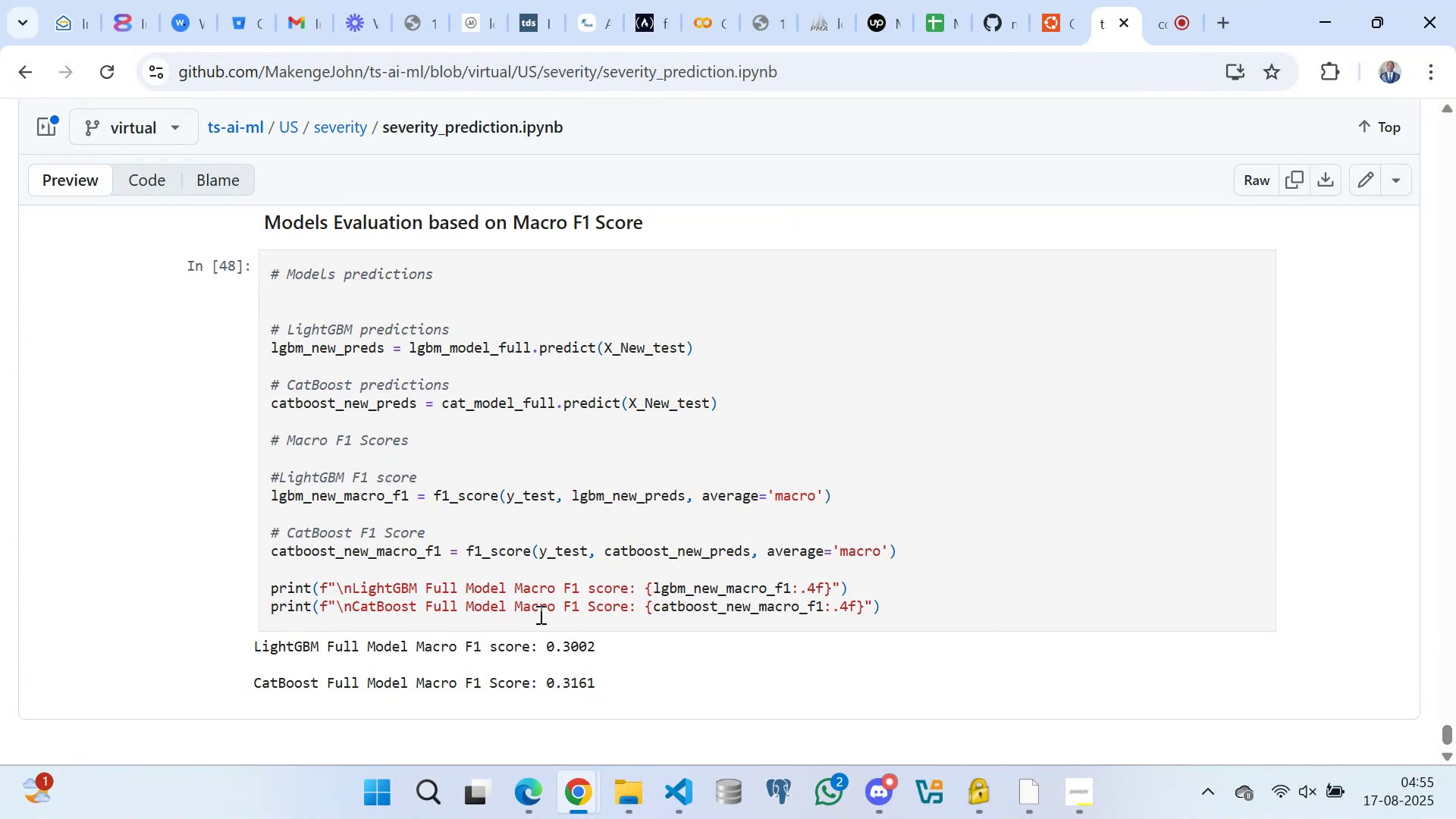 
scroll: coordinate [510, 604], scroll_direction: up, amount: 1.0
 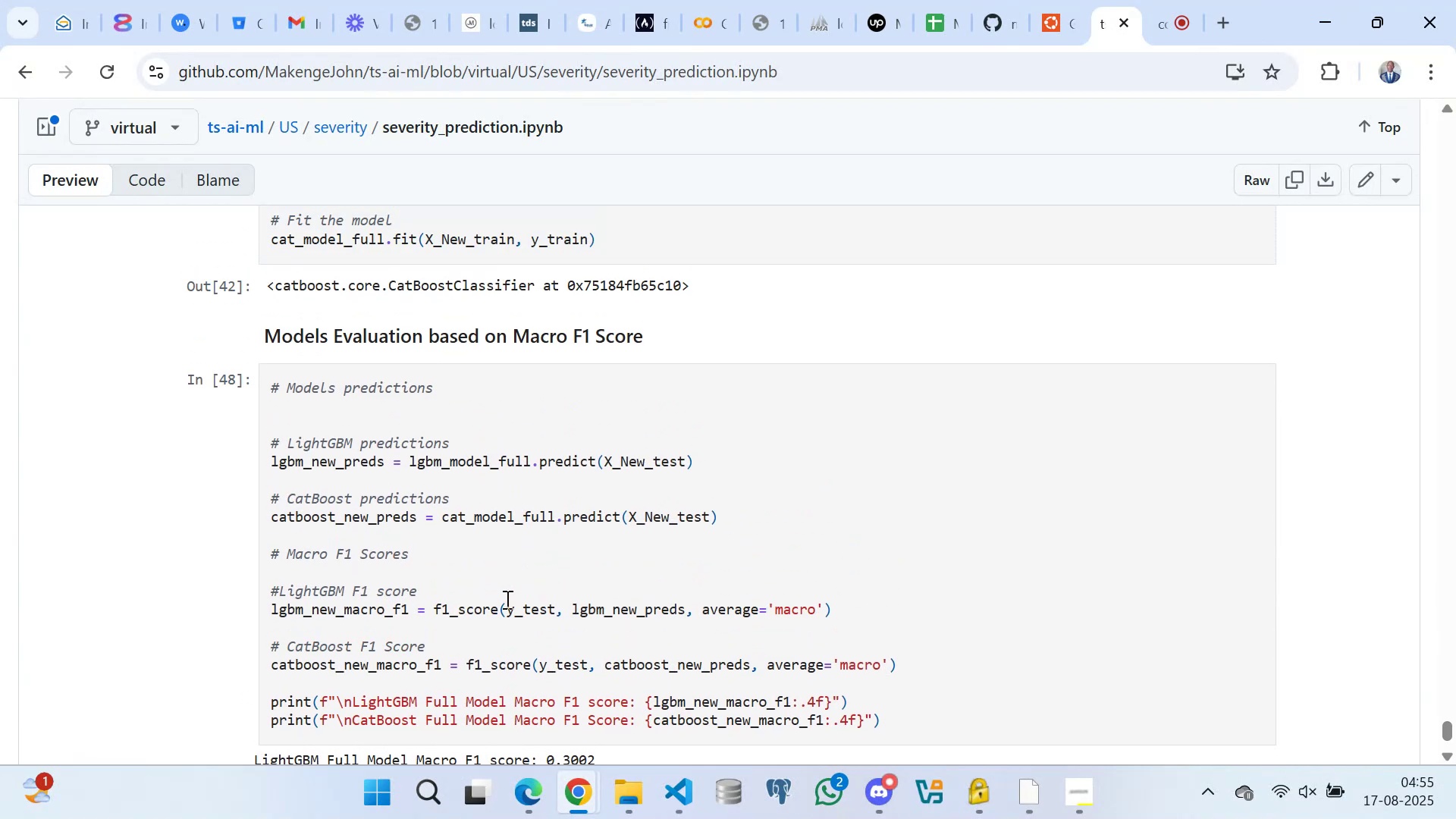 
scroll: coordinate [494, 596], scroll_direction: down, amount: 3.0
 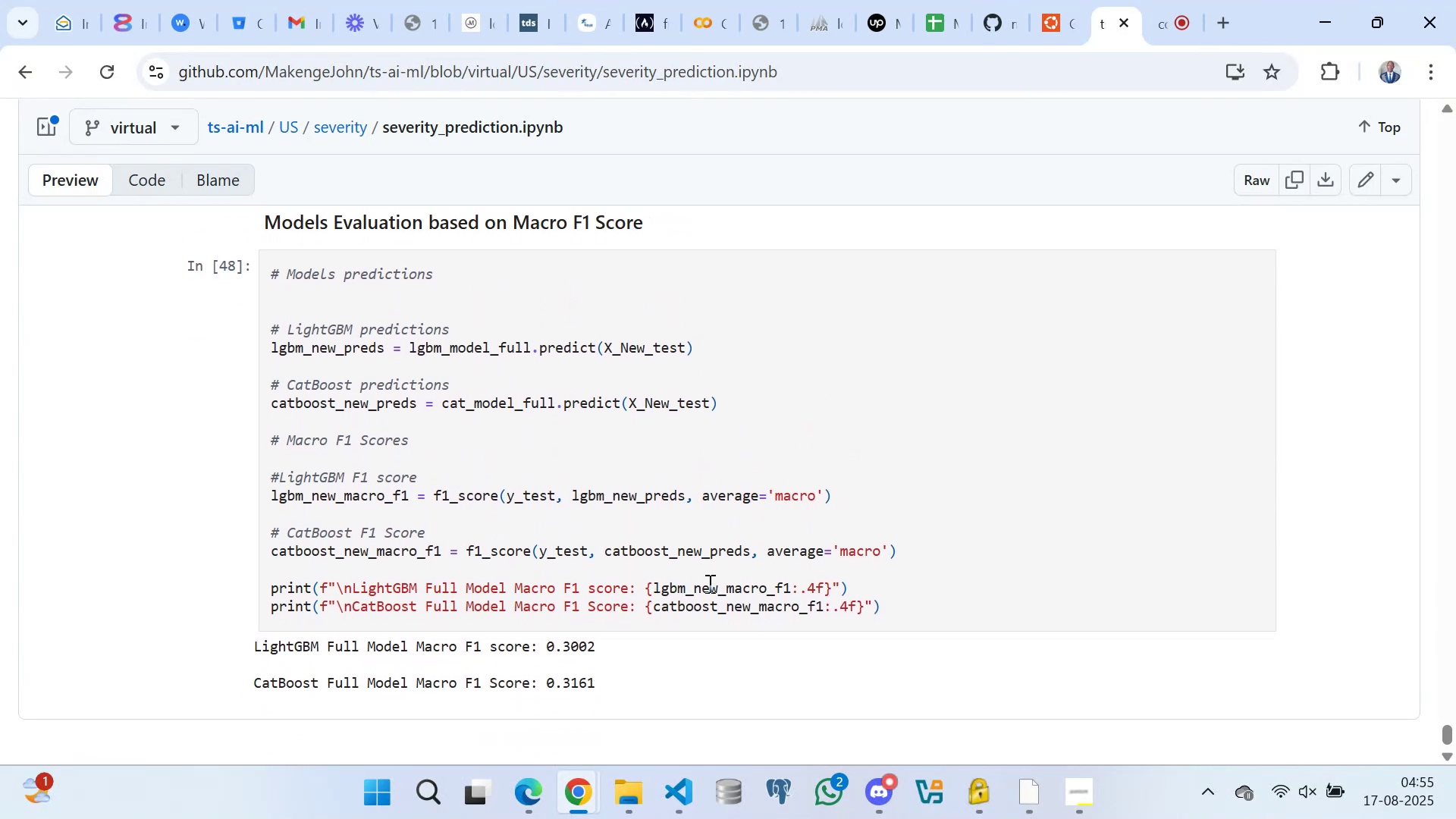 
scroll: coordinate [710, 584], scroll_direction: up, amount: 2.0
 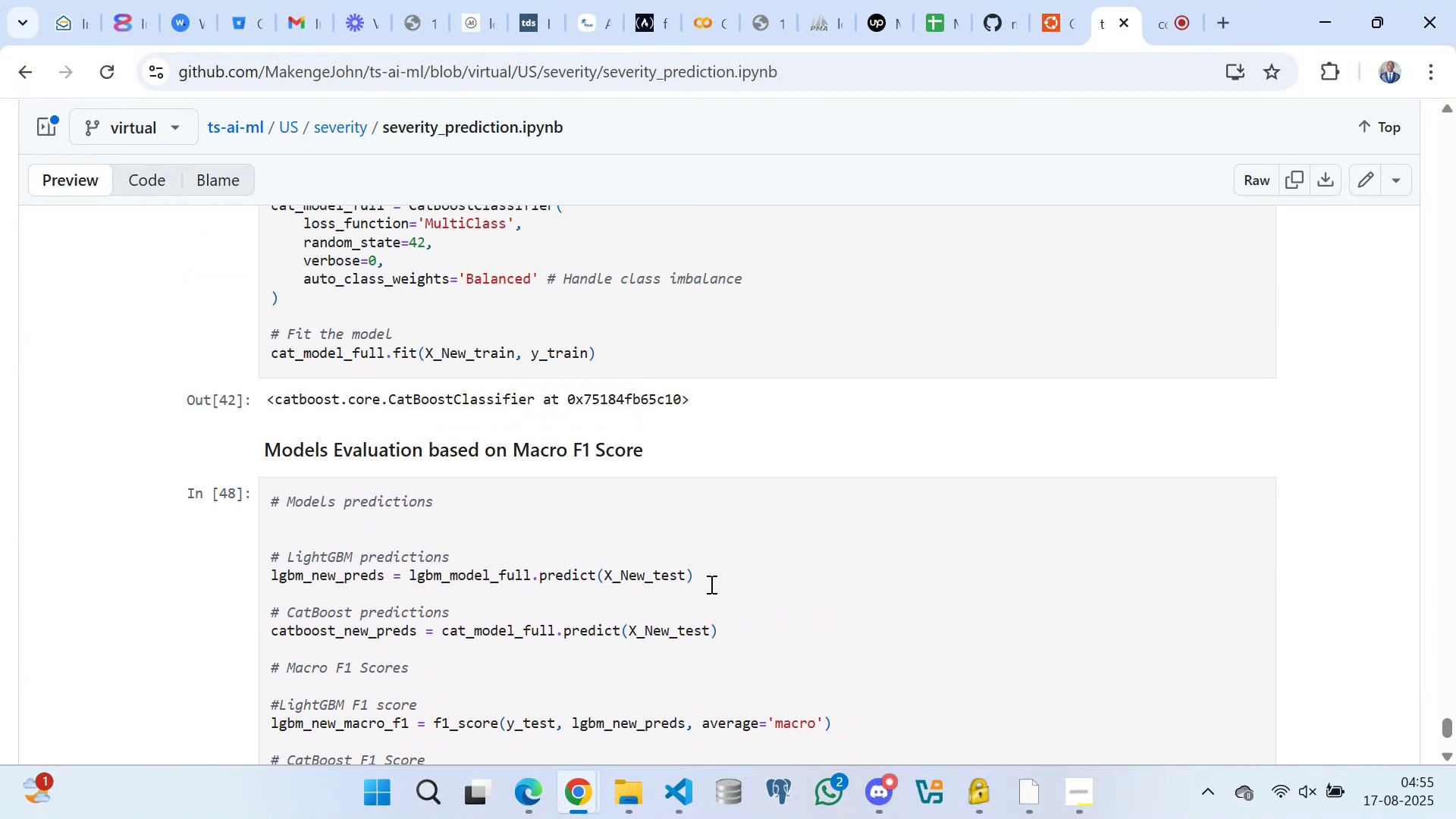 
scroll: coordinate [763, 607], scroll_direction: down, amount: 6.0
 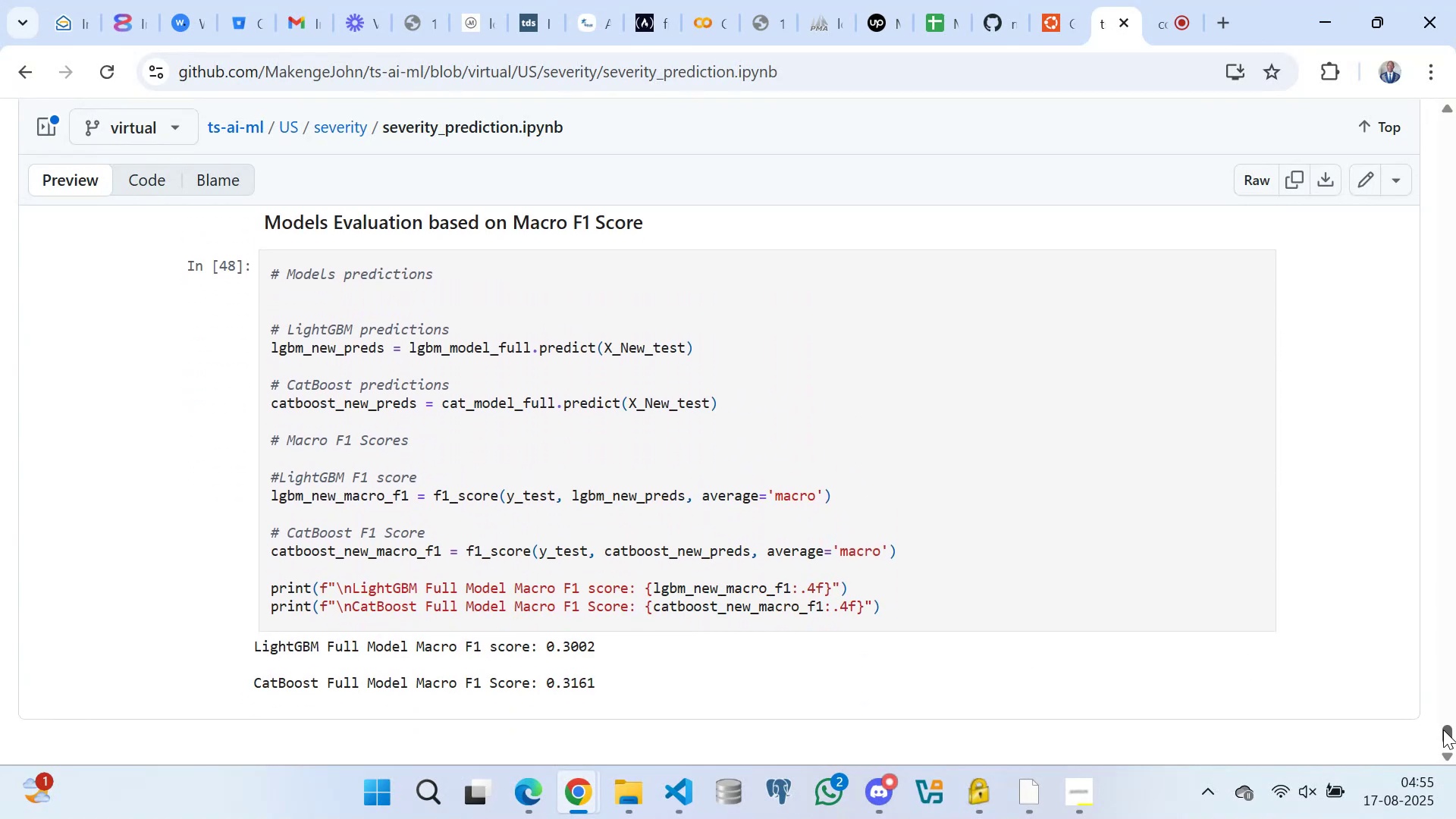 
left_click_drag(start_coordinate=[1446, 730], to_coordinate=[1455, 109])
 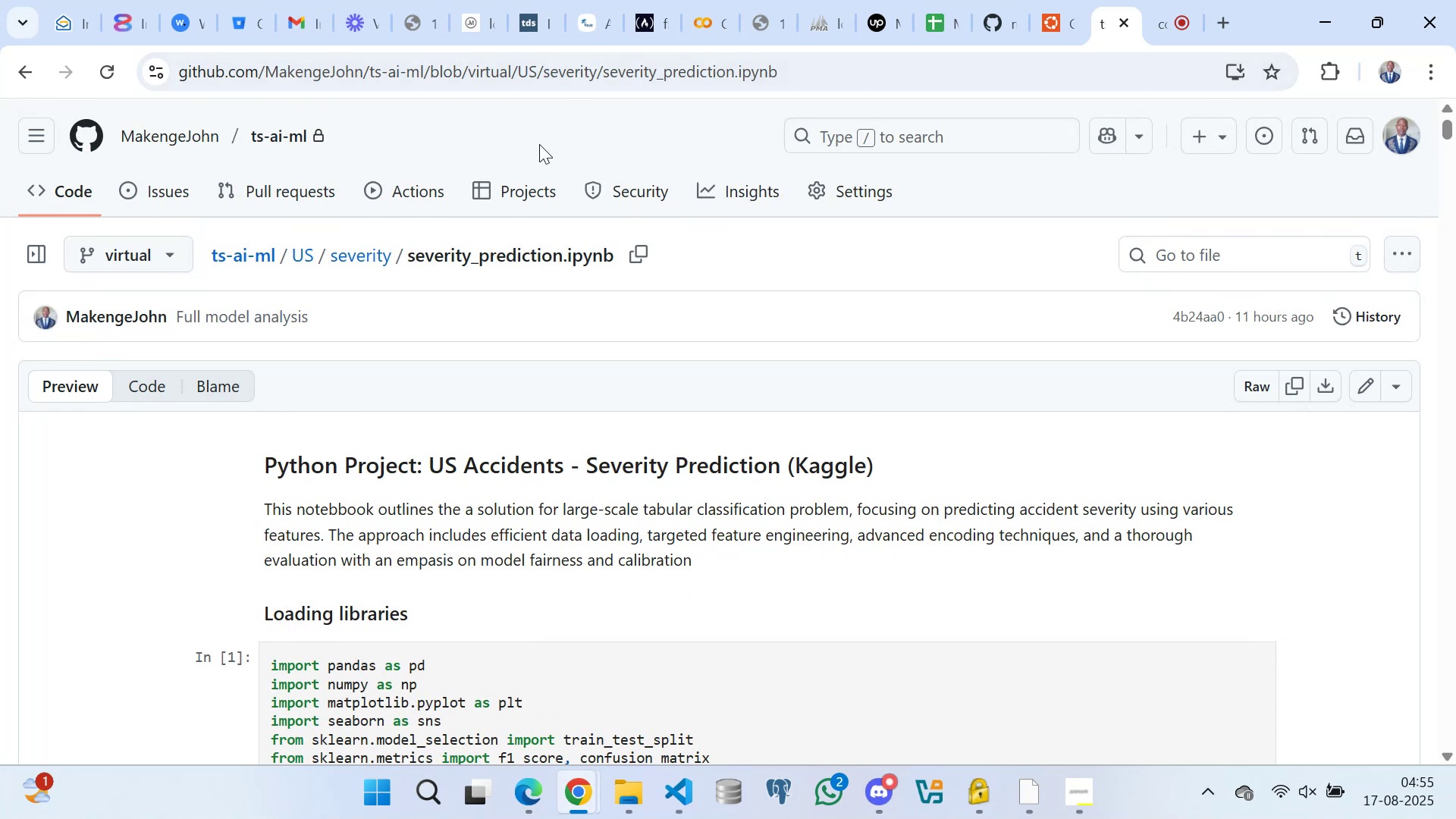 
left_click([527, 139])
 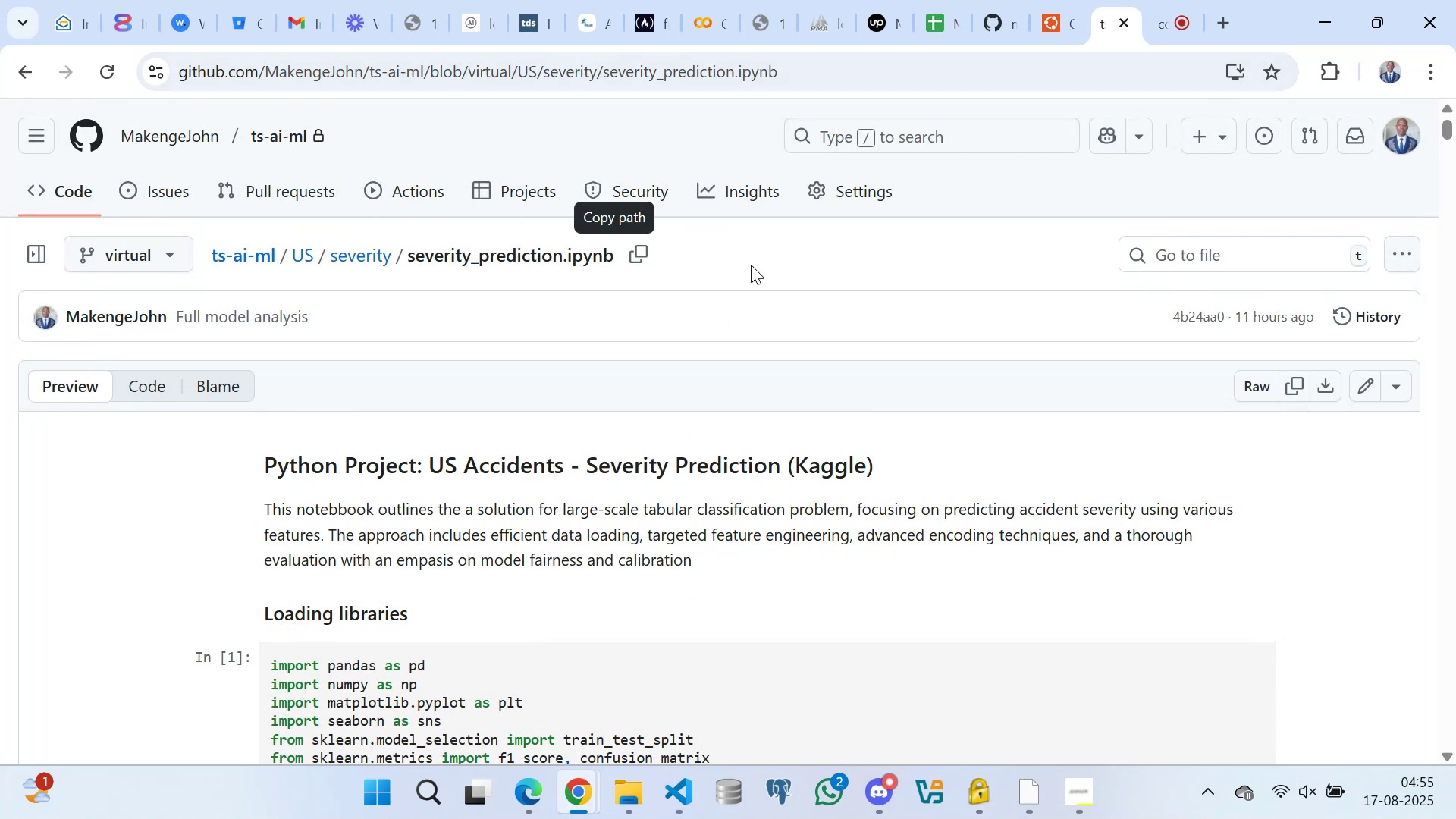 
left_click([751, 262])
 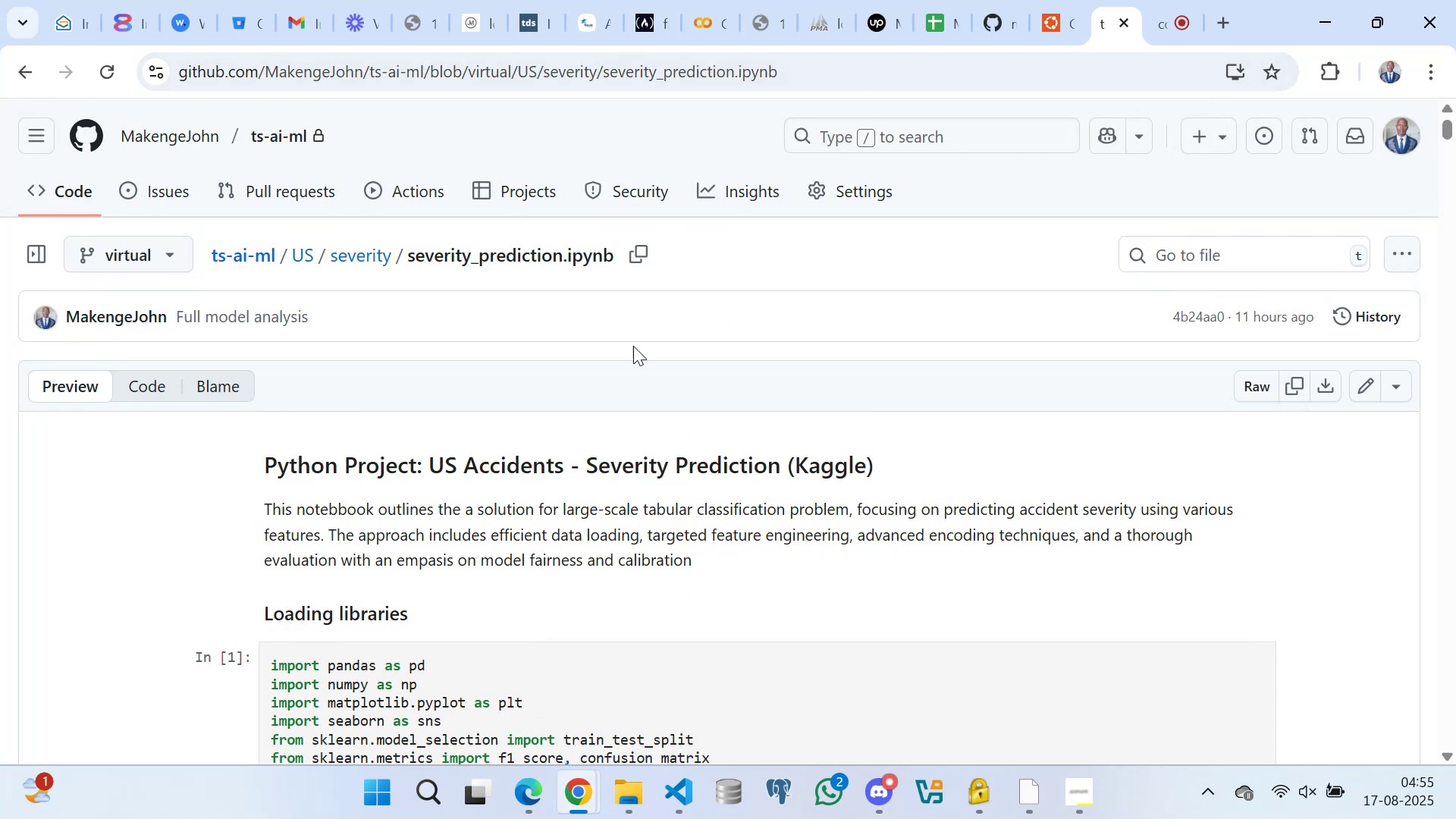 
scroll: coordinate [472, 526], scroll_direction: down, amount: 3.0
 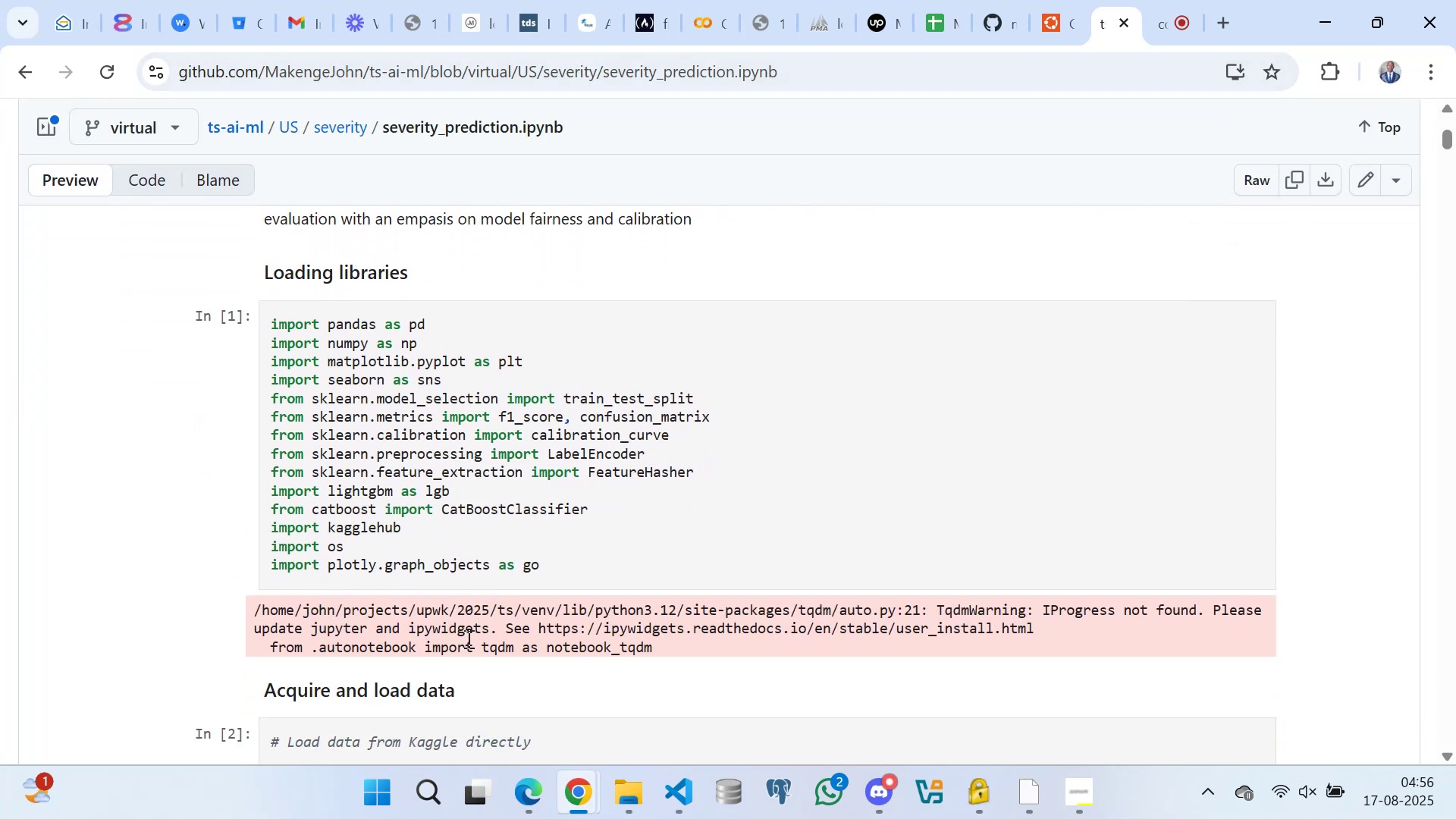 
wait(5.44)
 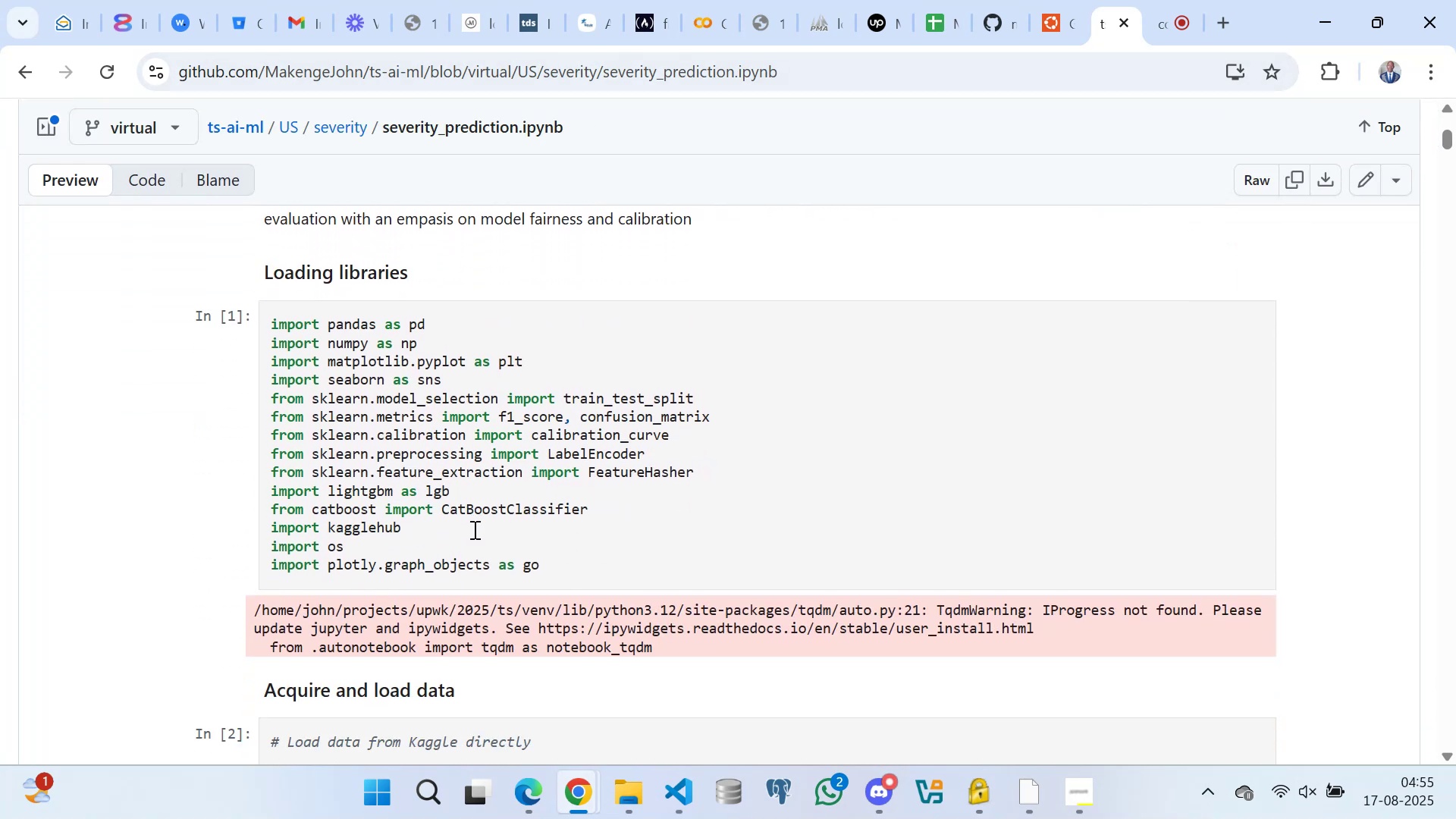 
scroll: coordinate [506, 474], scroll_direction: up, amount: 6.0
 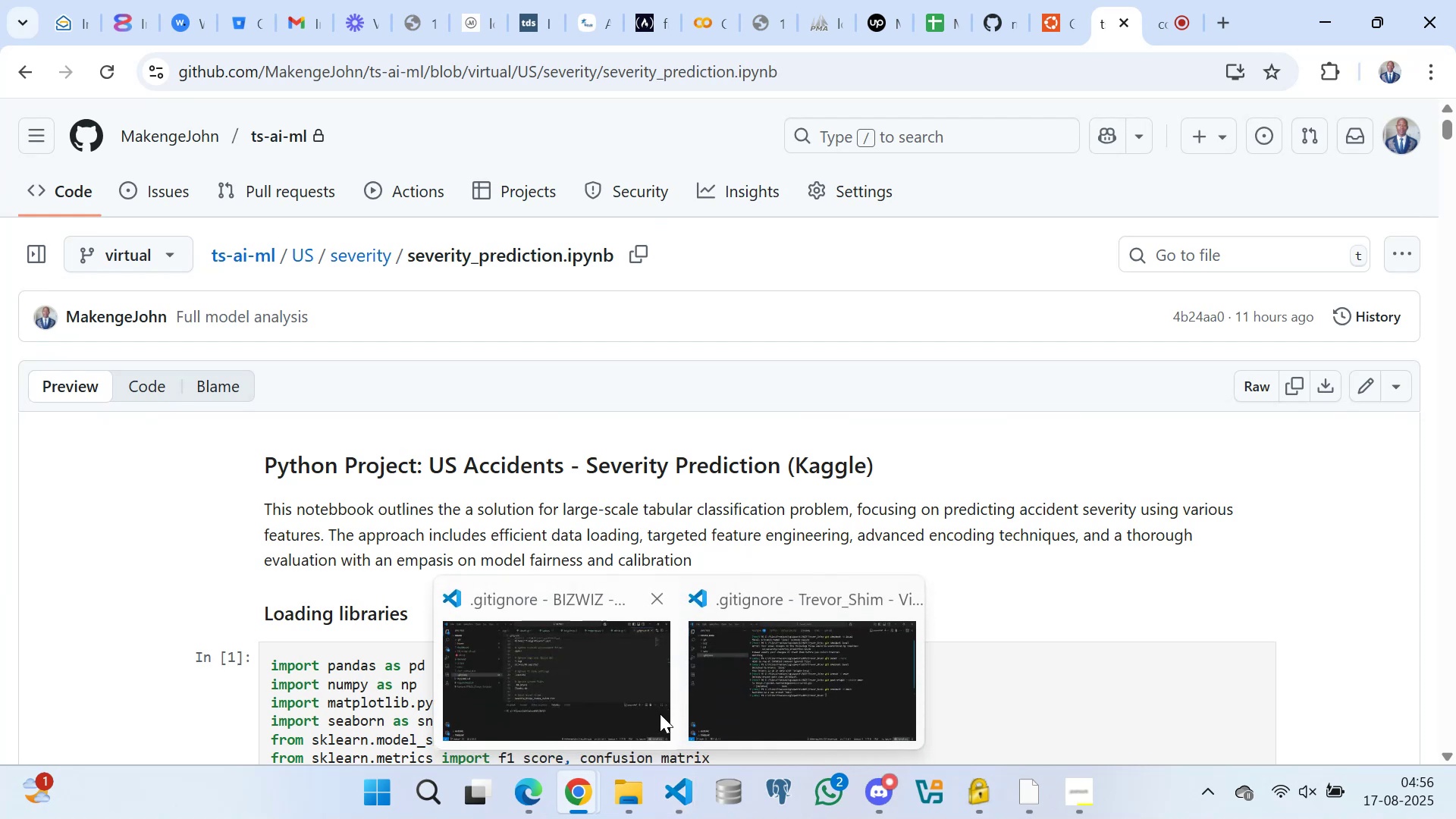 
left_click([783, 706])
 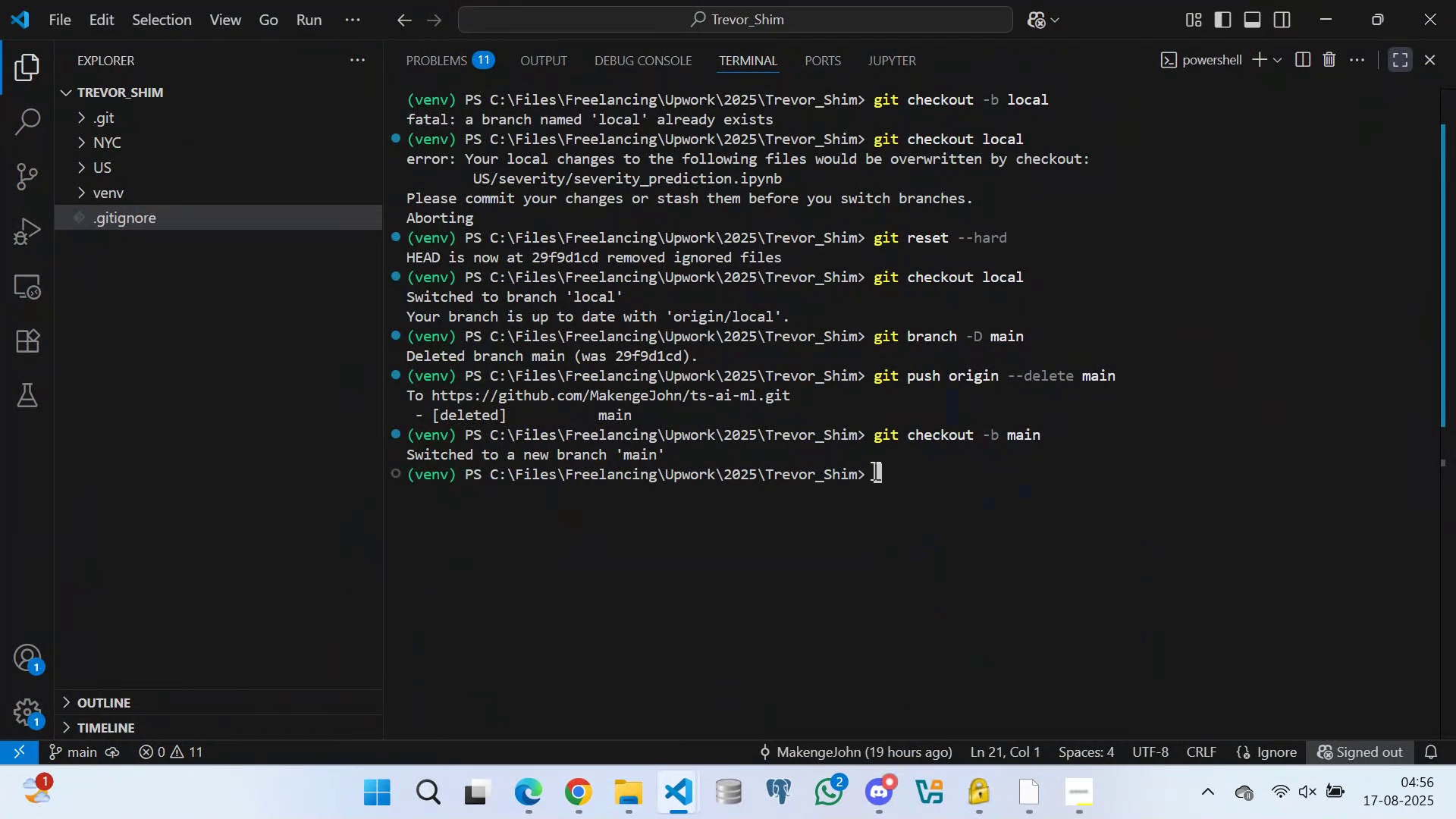 
left_click([873, 469])
 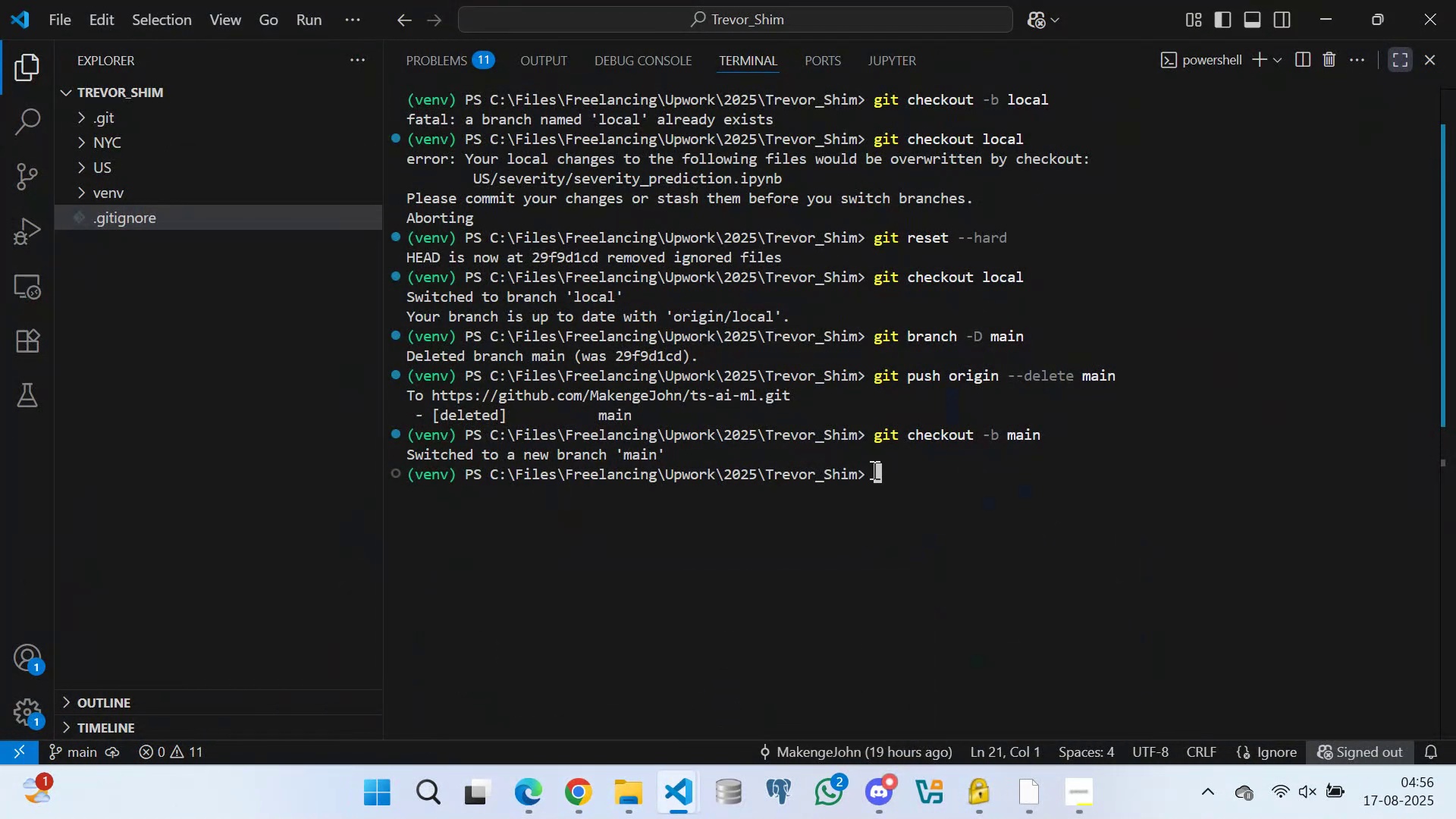 
type(git pull origin local)
 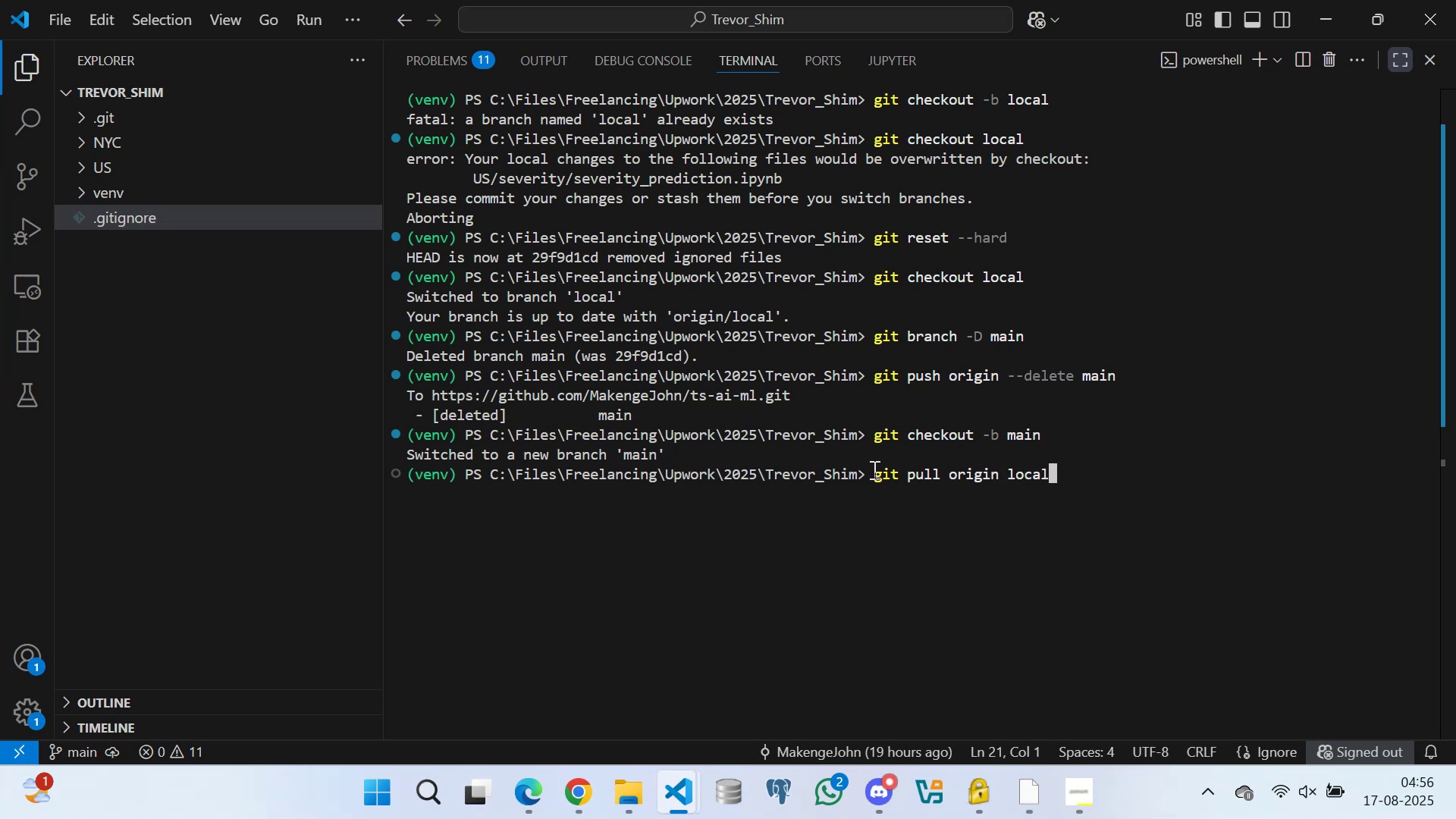 
key(Enter)
 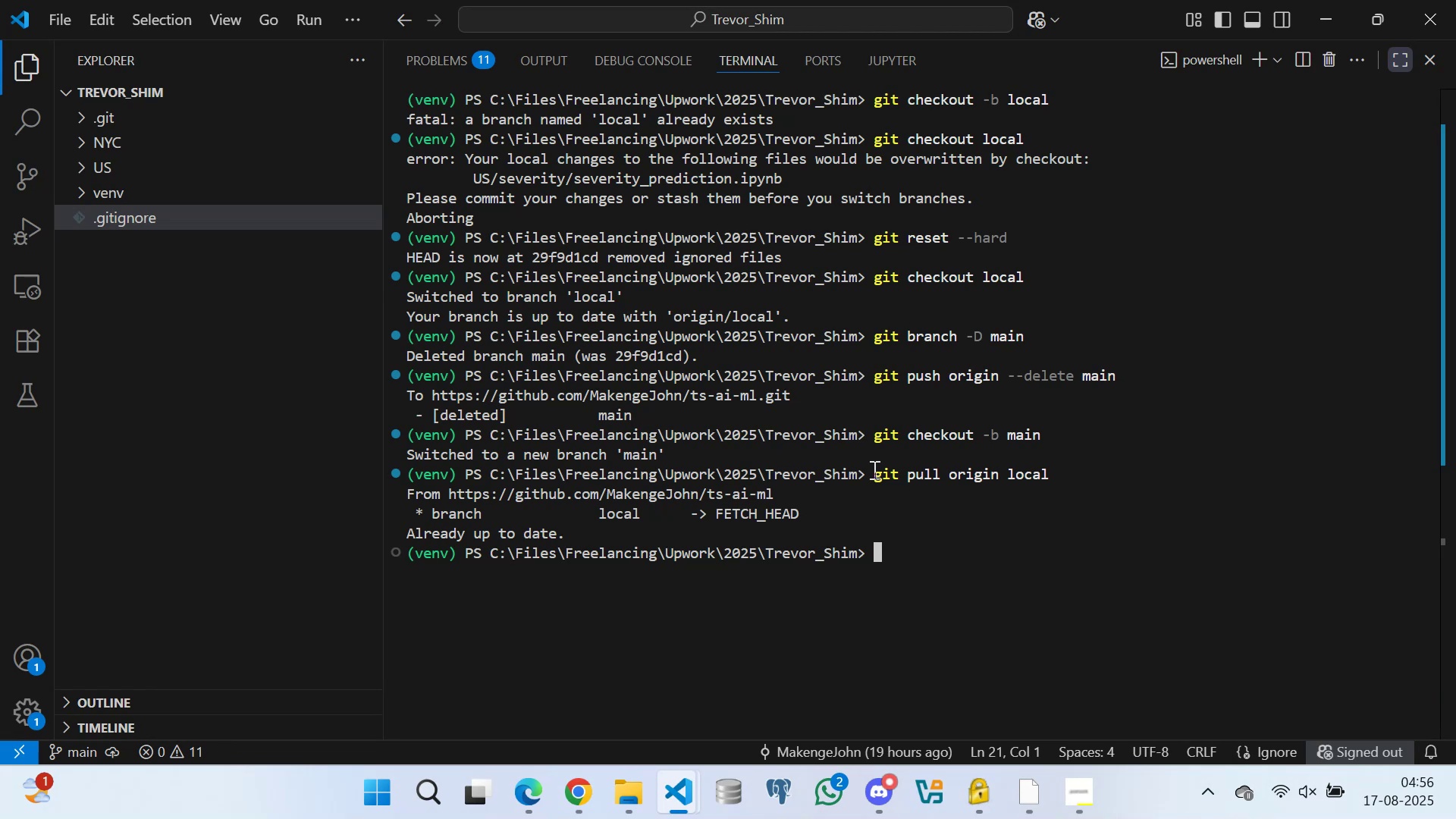 
wait(20.93)
 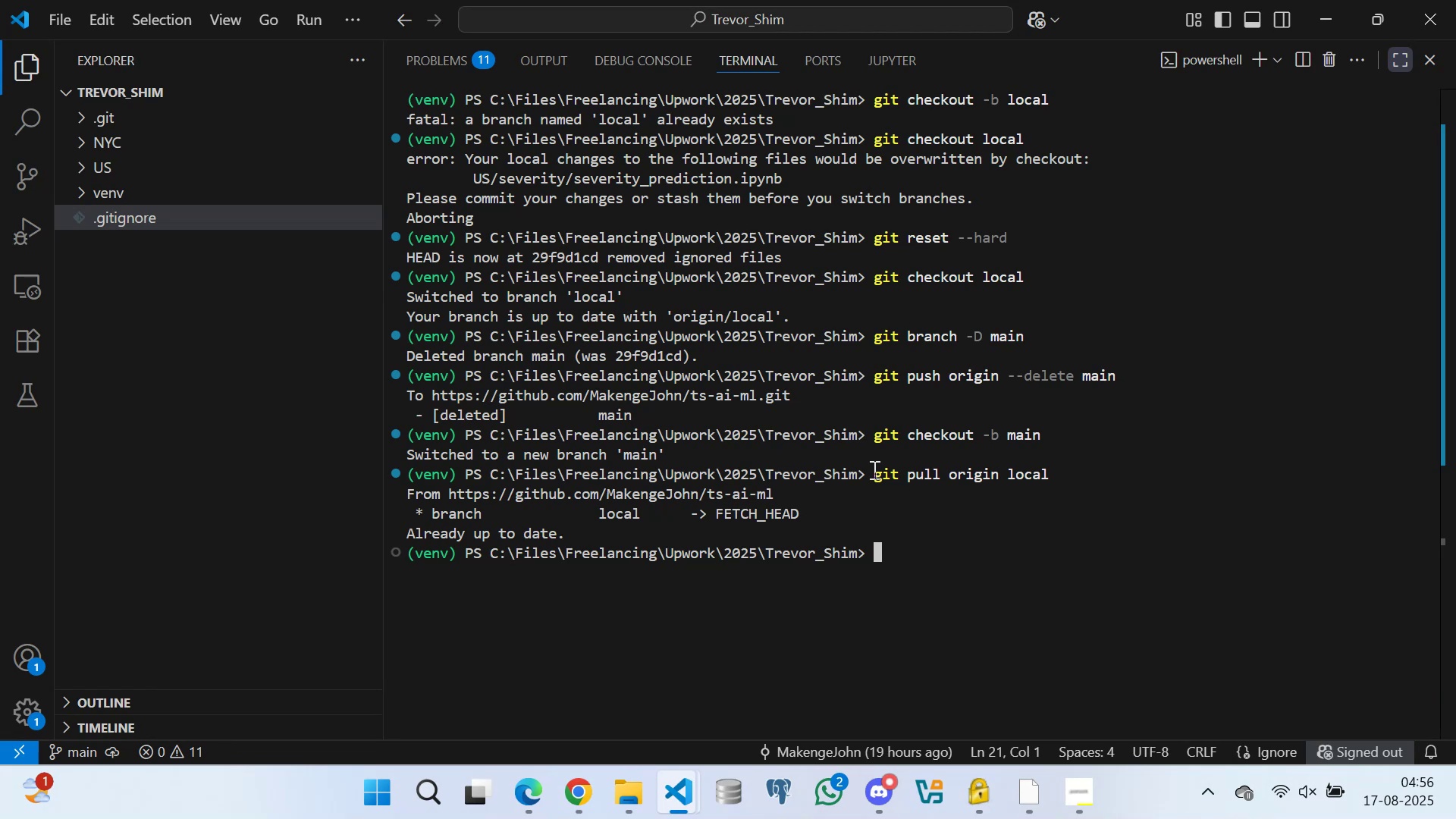 
left_click([550, 717])
 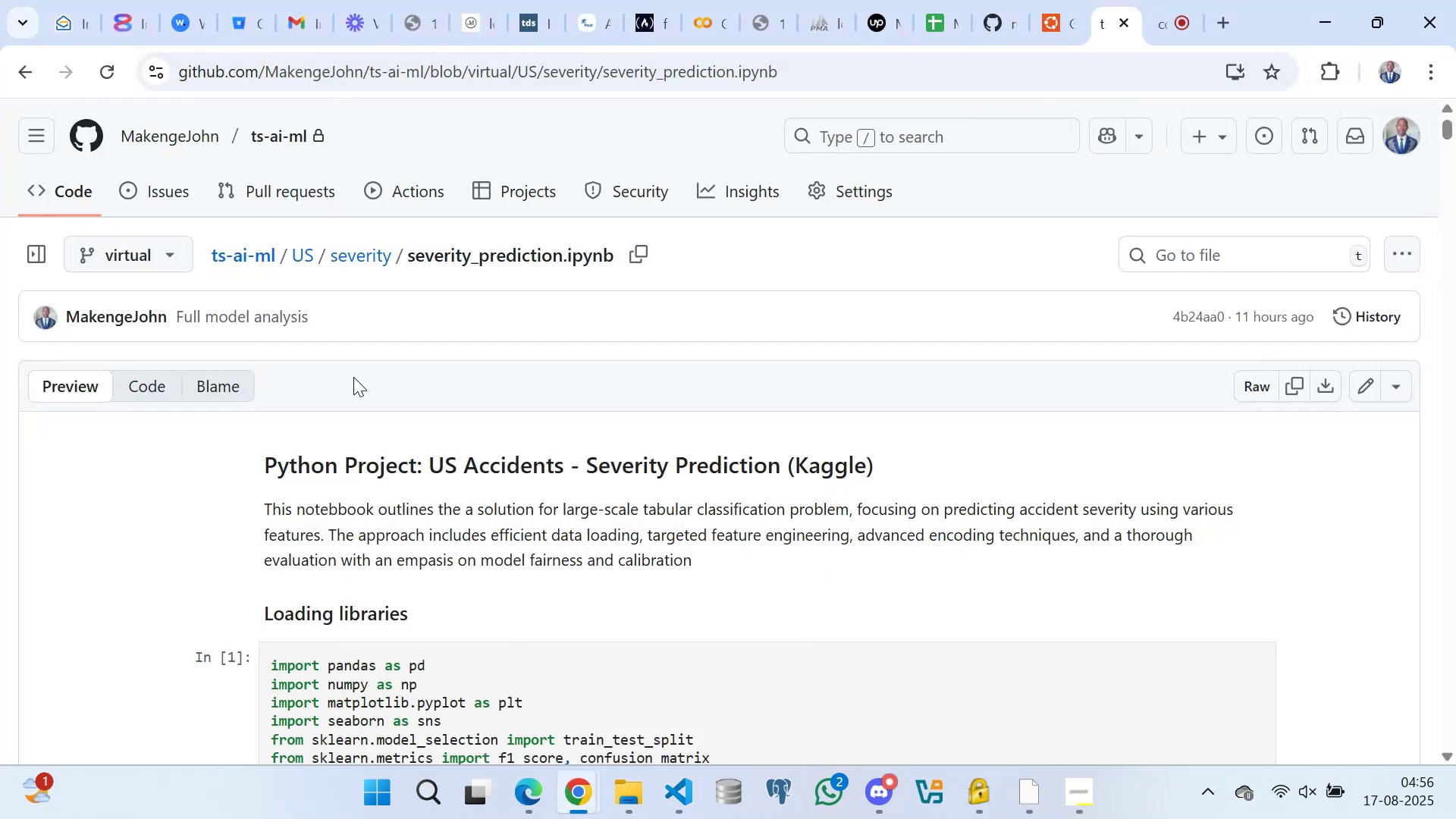 
scroll: coordinate [483, 302], scroll_direction: up, amount: 4.0
 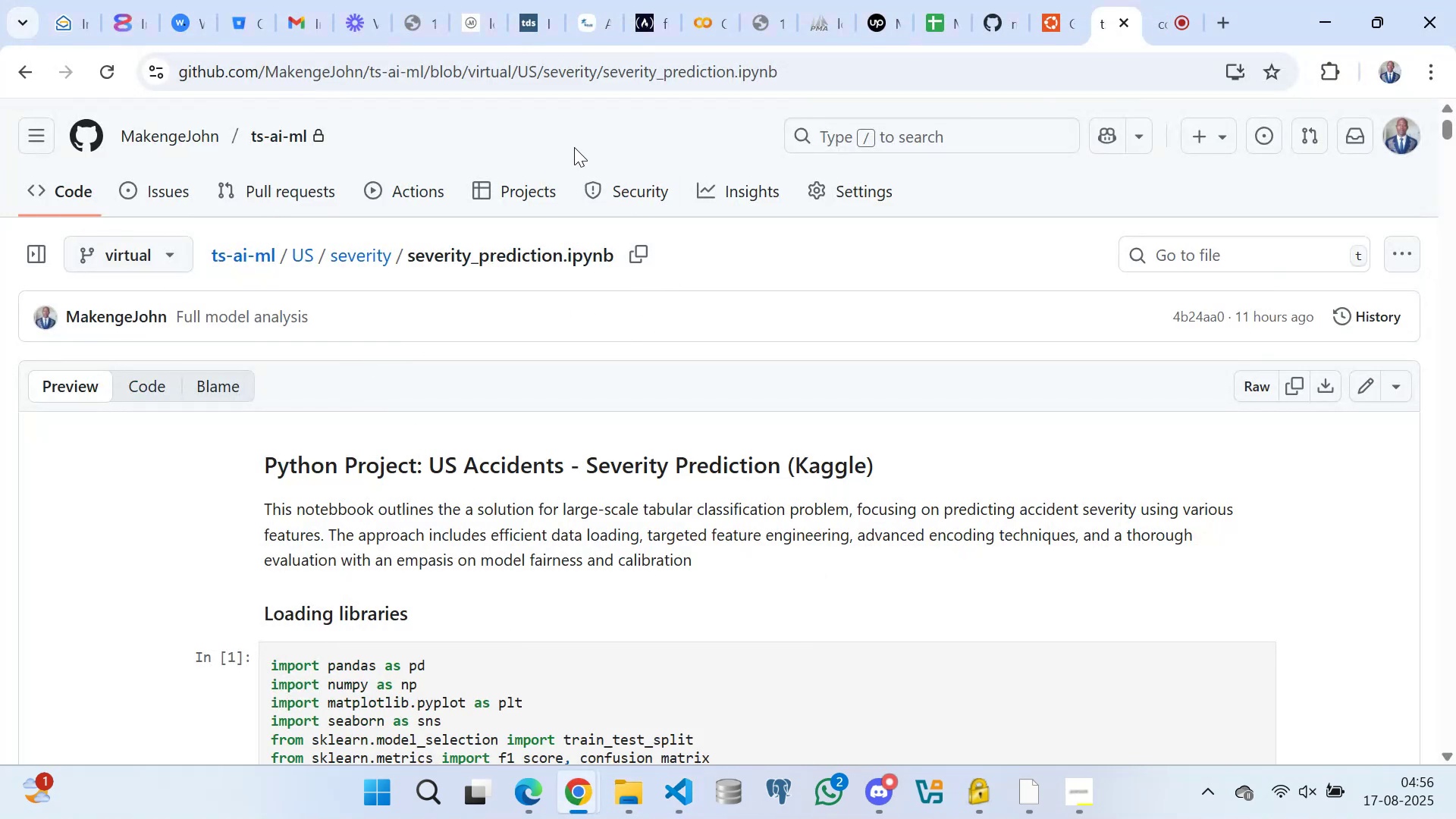 
left_click([563, 132])
 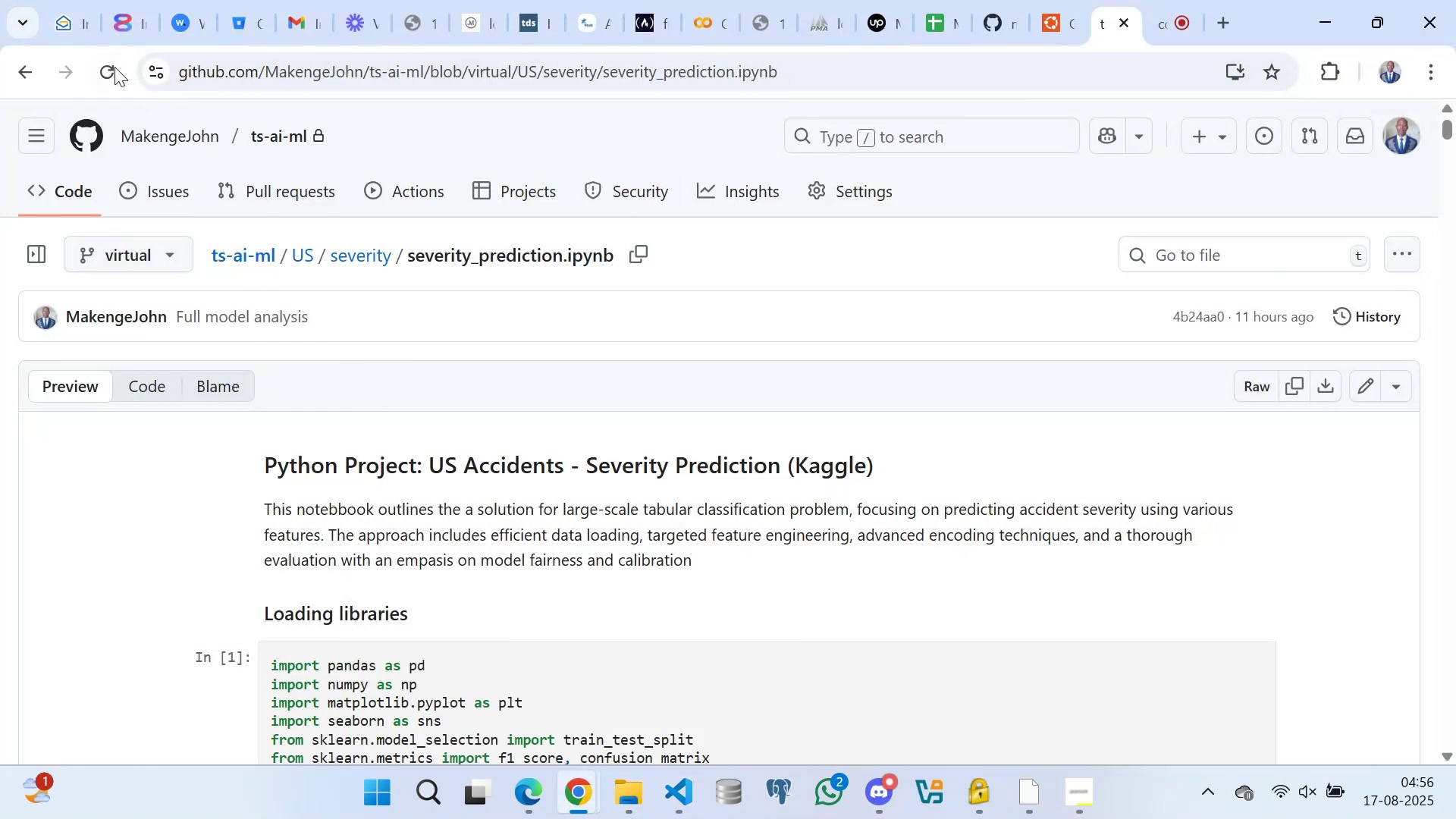 
left_click([107, 59])
 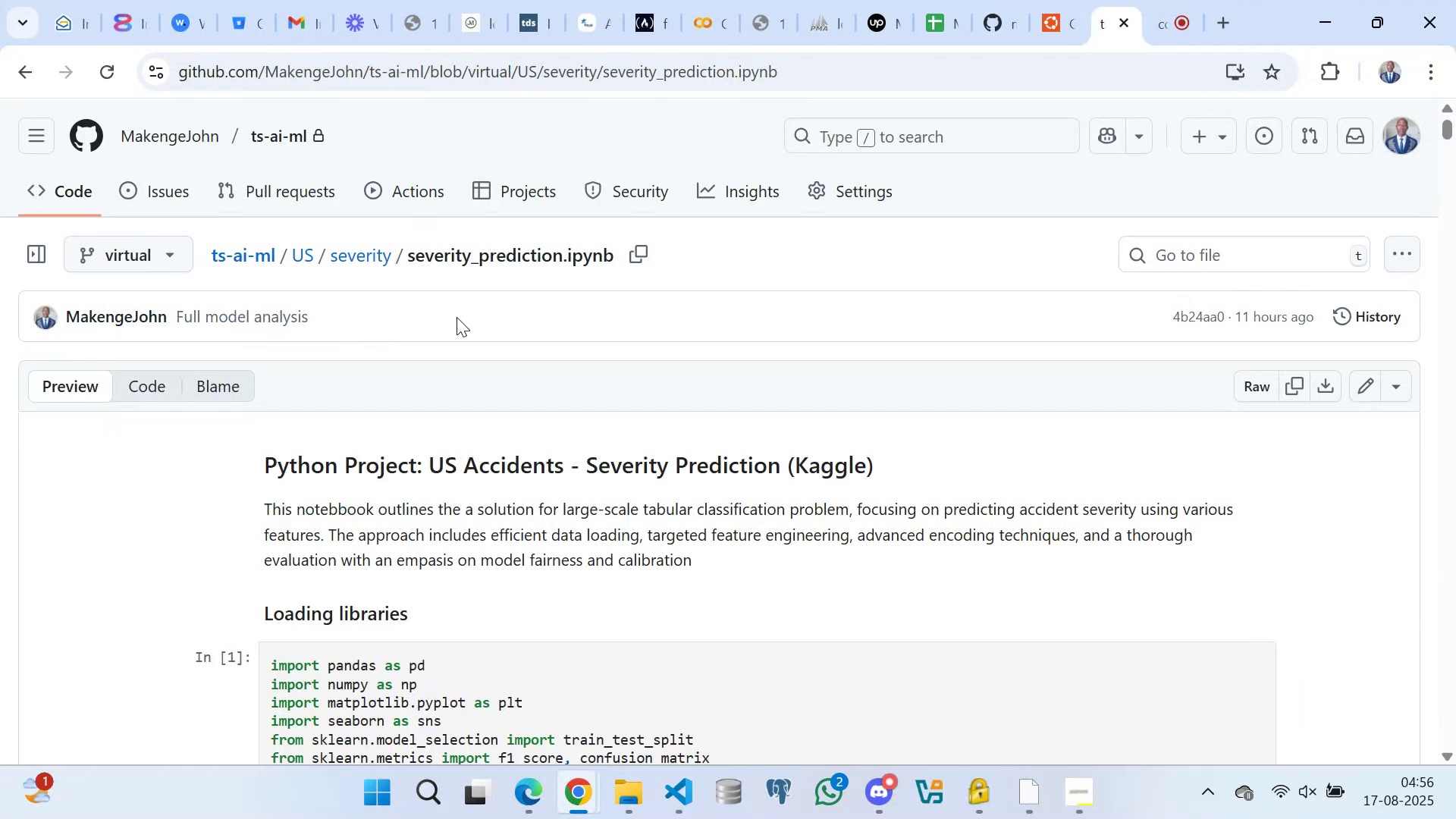 
wait(6.42)
 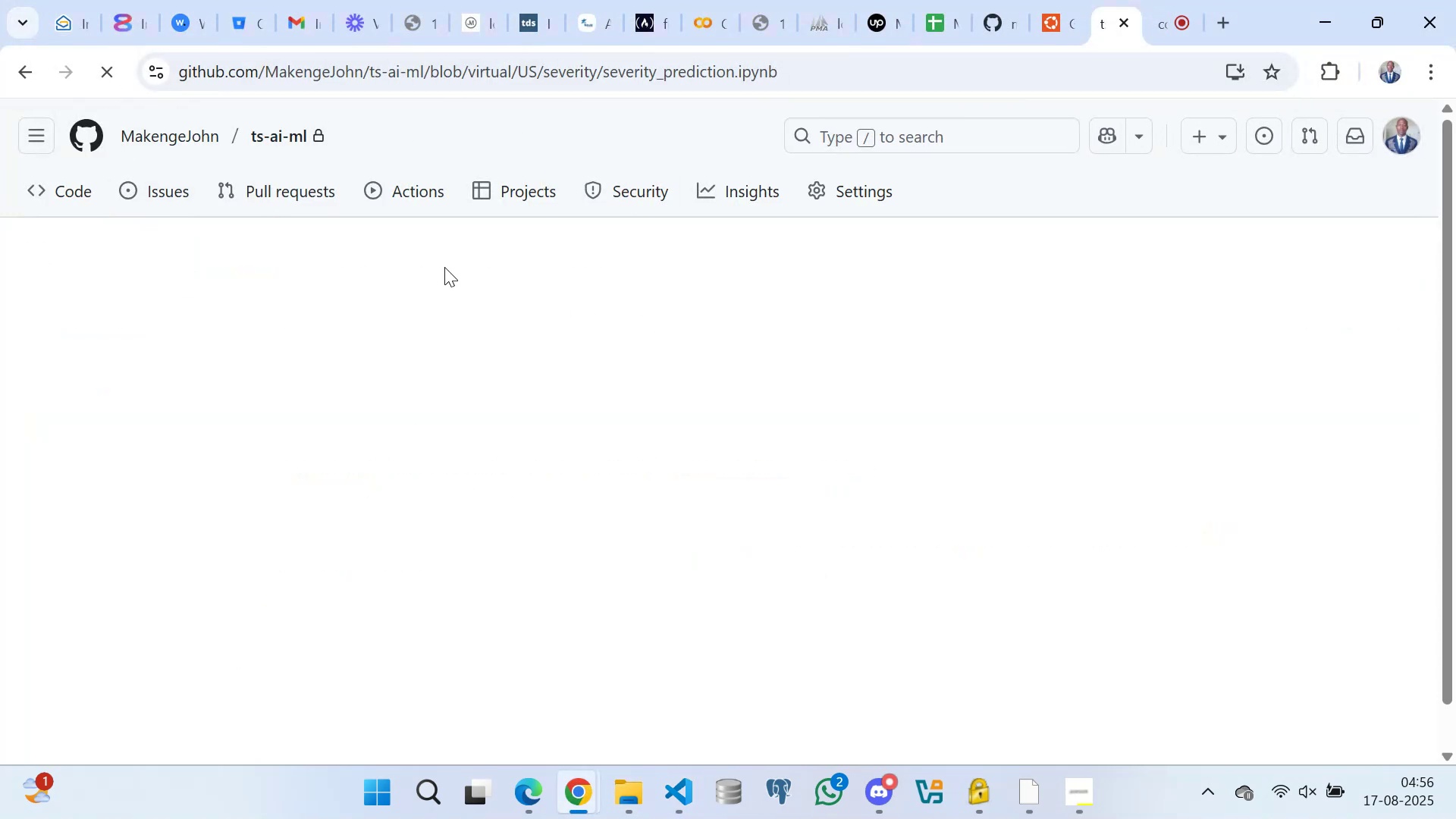 
left_click([166, 250])
 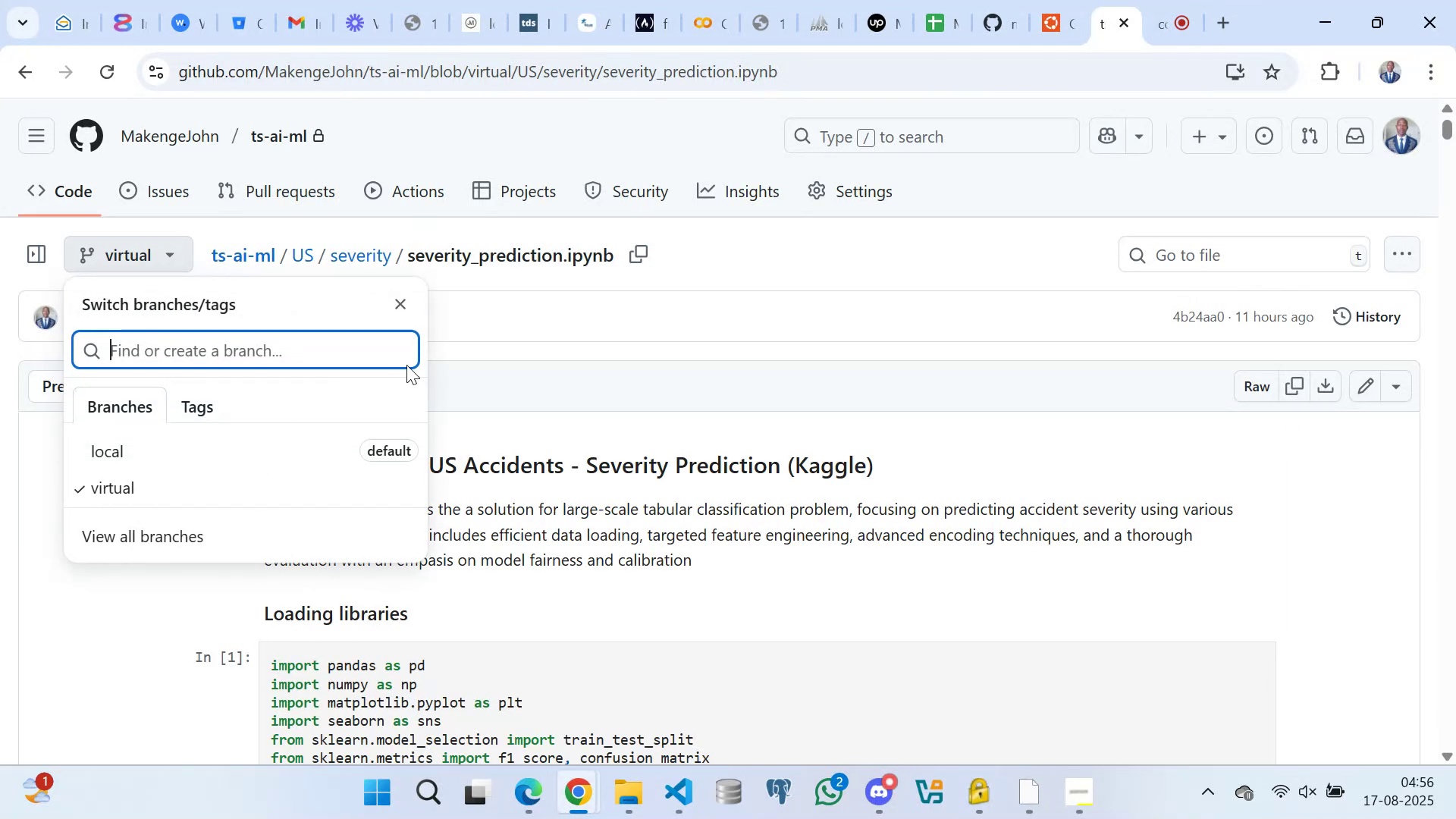 
left_click([538, 312])
 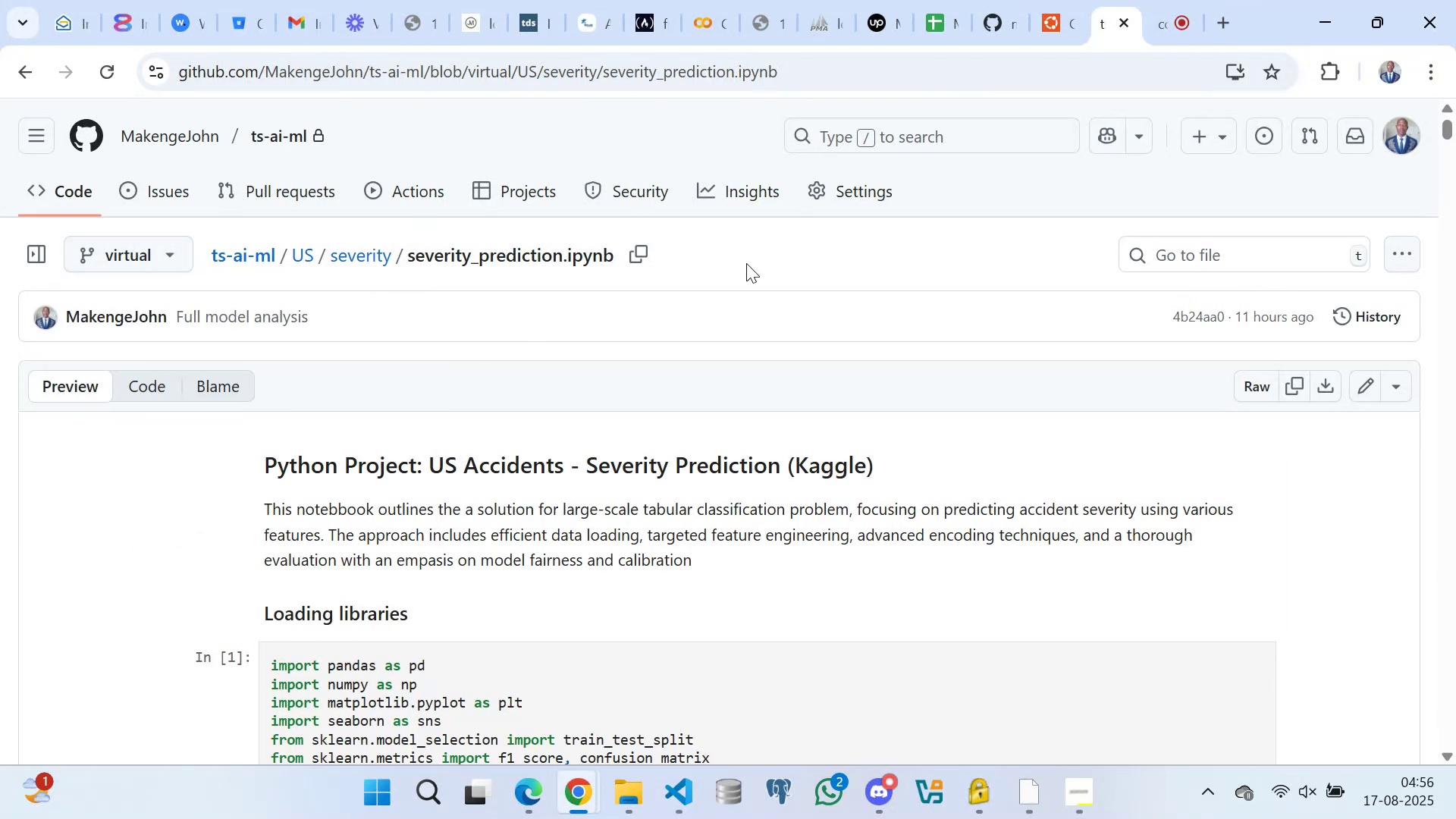 
left_click([746, 263])
 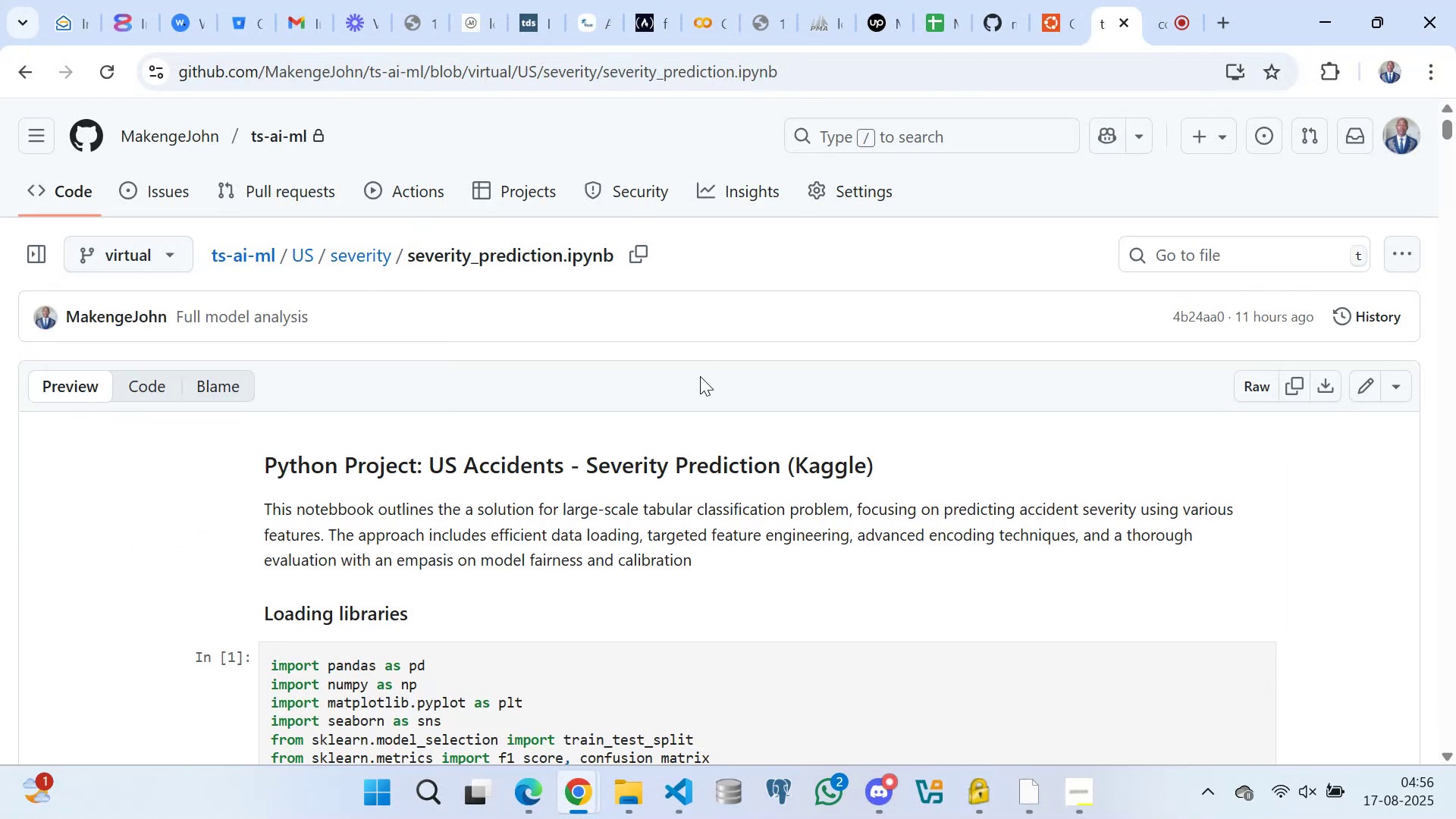 
scroll: coordinate [690, 513], scroll_direction: down, amount: 3.0
 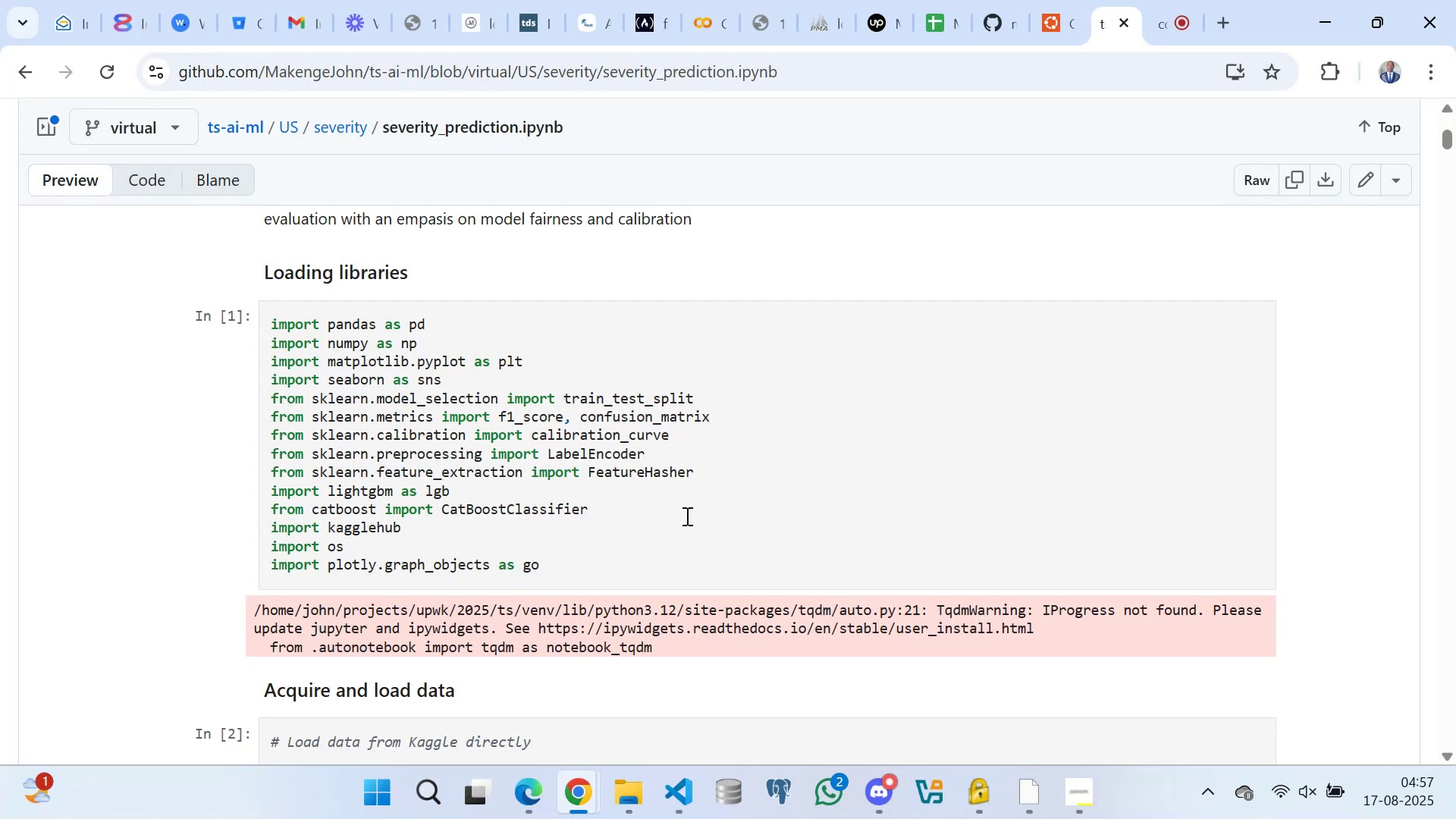 
wait(15.22)
 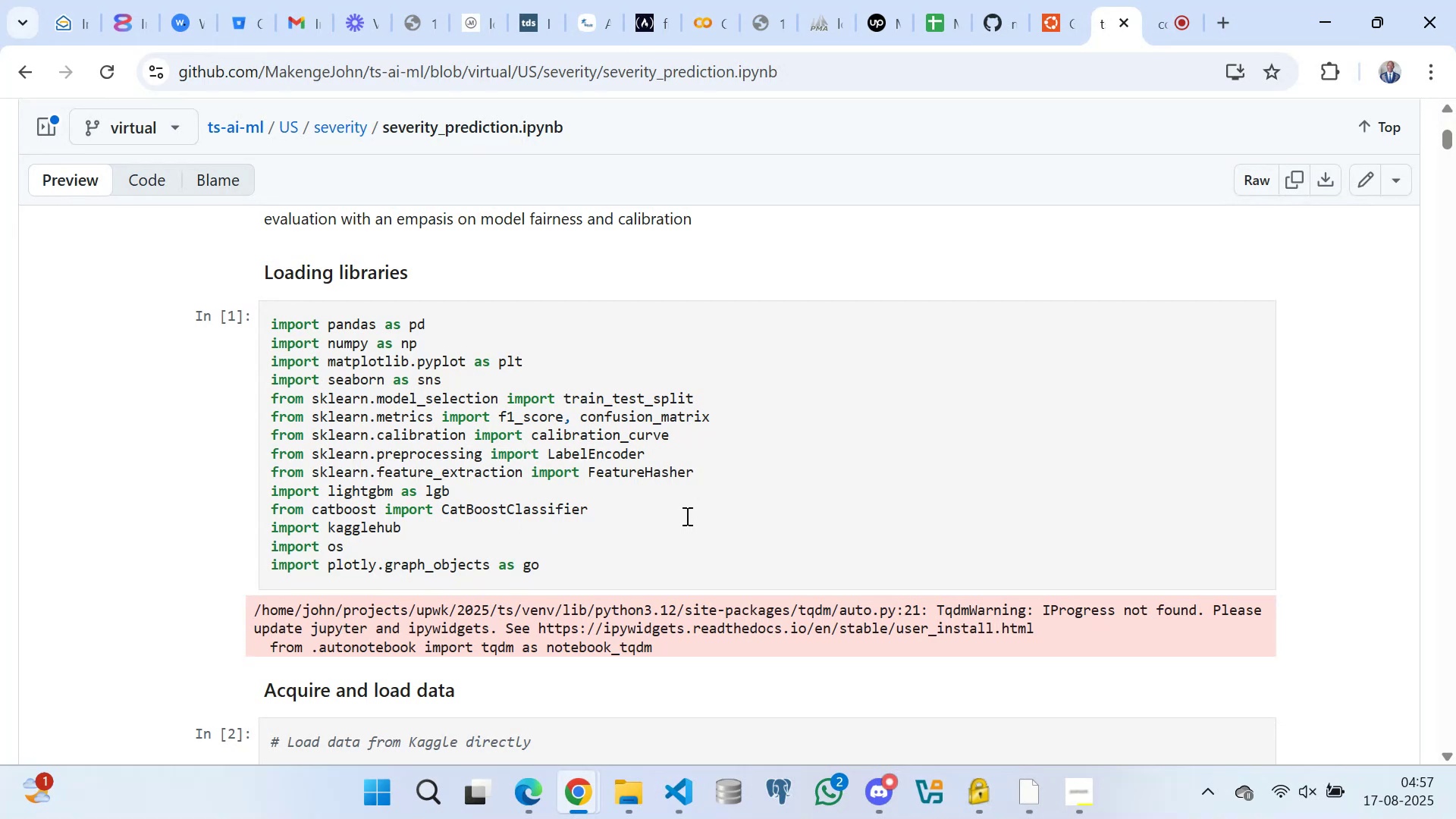 
left_click([789, 687])
 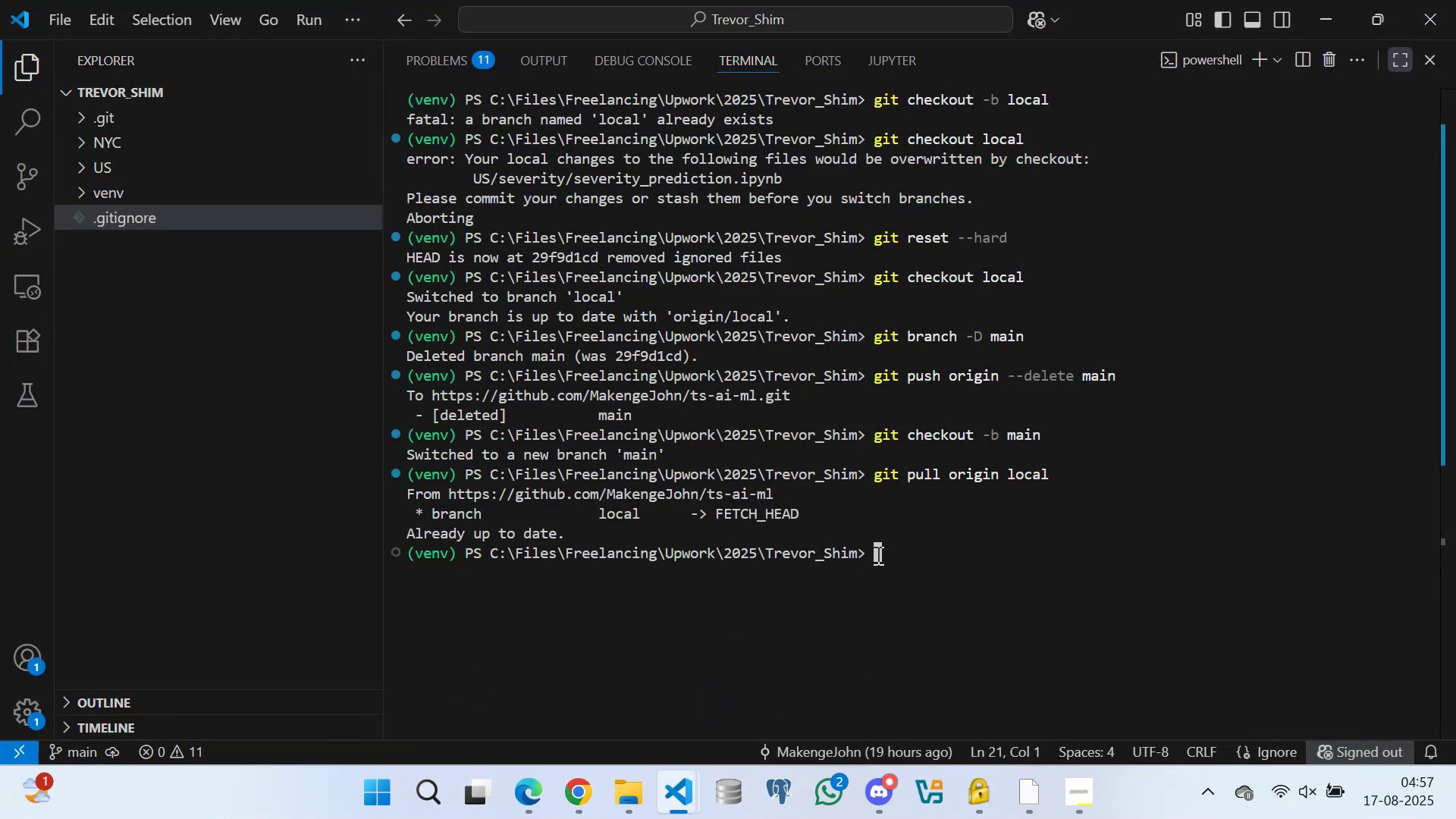 
left_click([877, 552])
 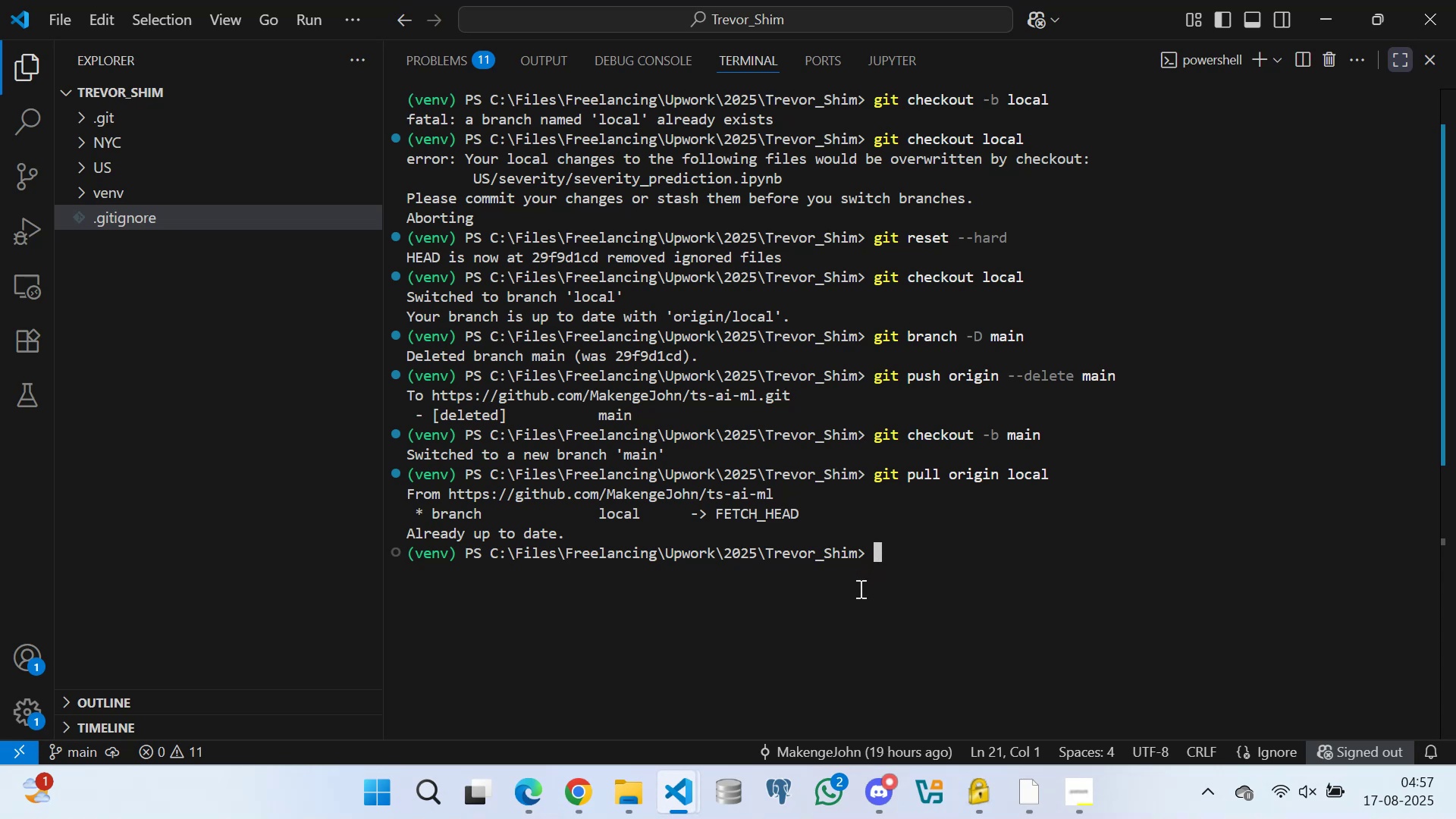 
wait(39.89)
 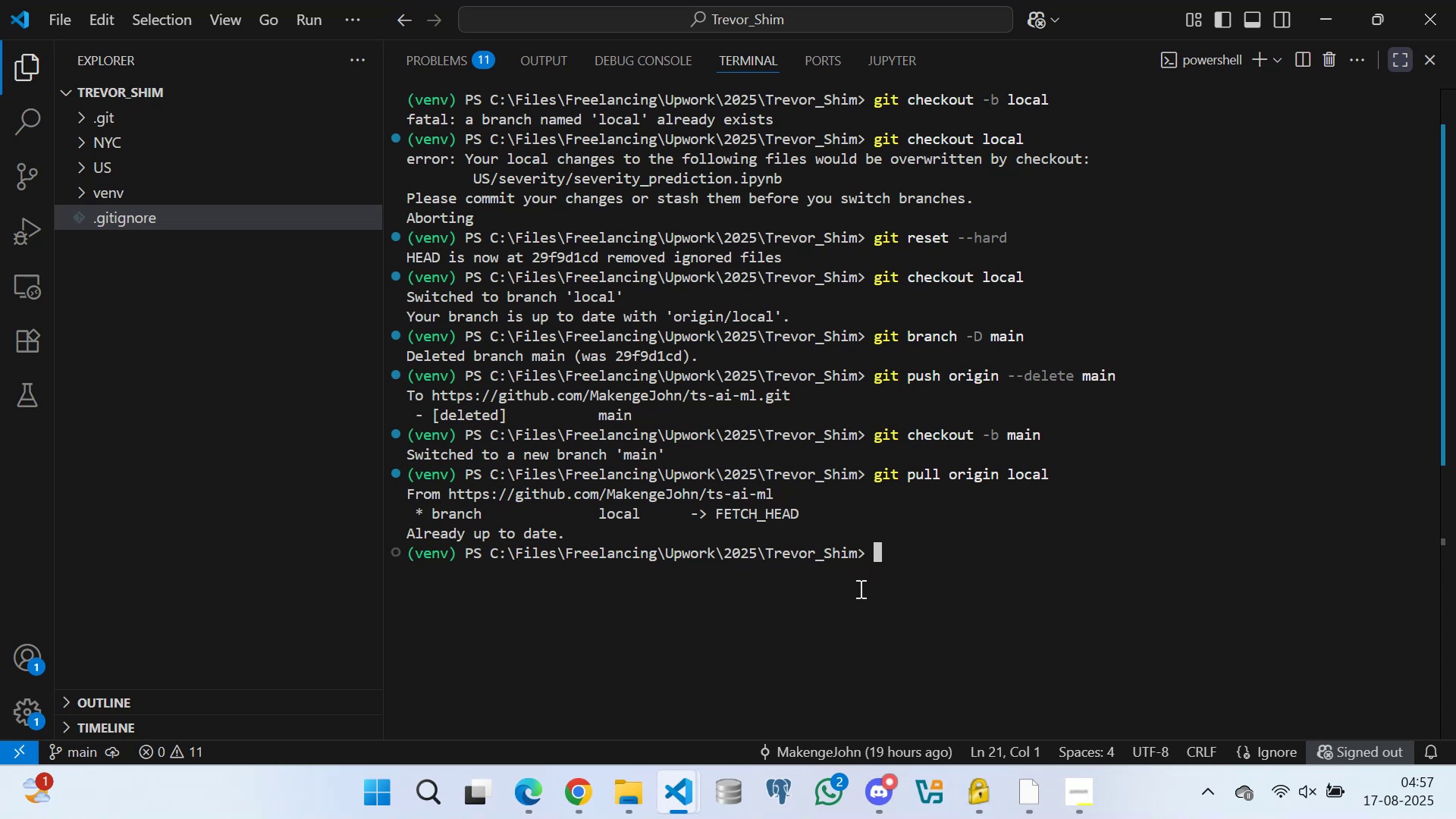 
type(git pull origin main )
 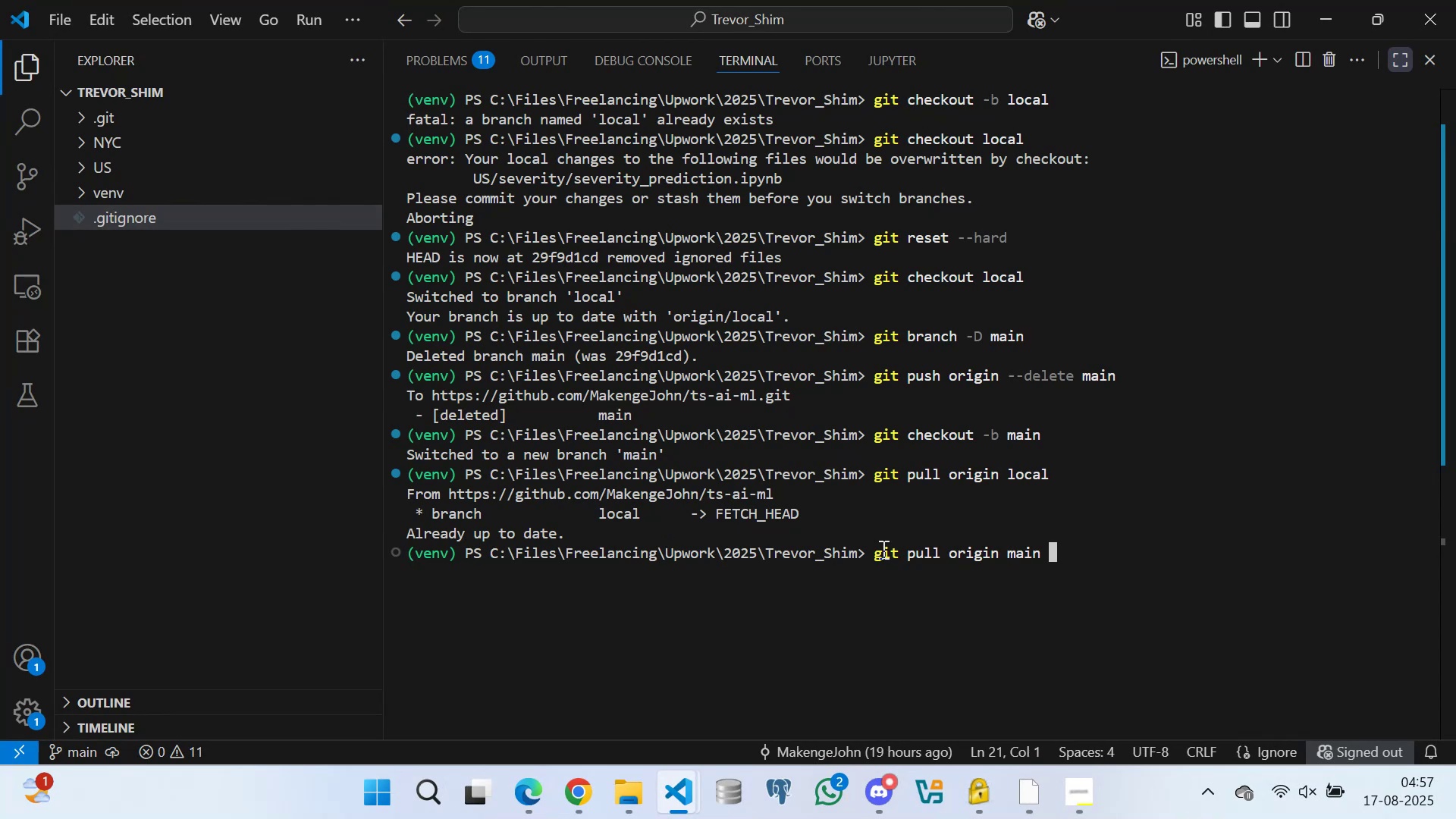 
key(Backspace)
key(Backspace)
key(Backspace)
key(Backspace)
key(Backspace)
type(virtual)
 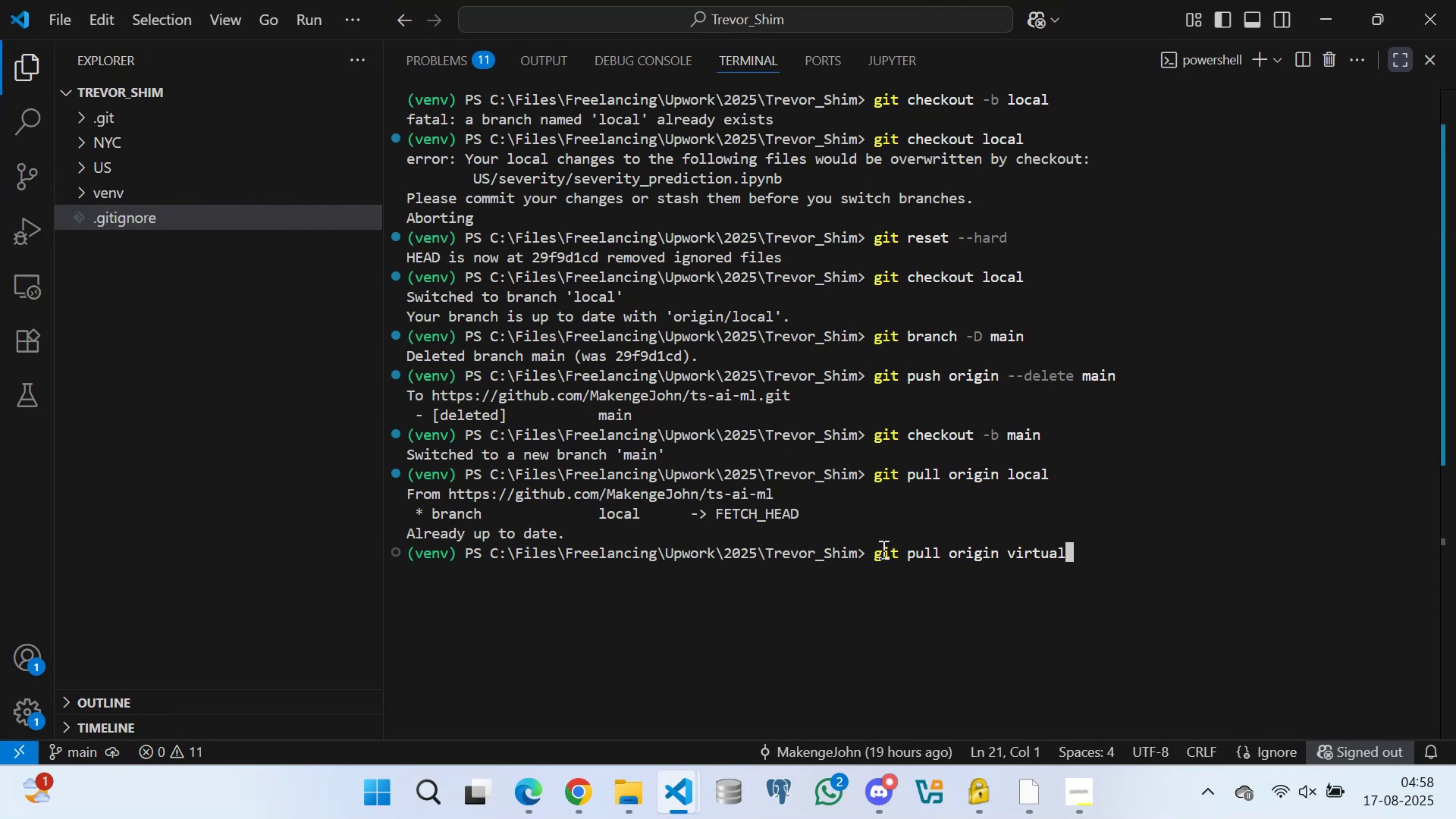 
hold_key(key=Backspace, duration=1.11)
 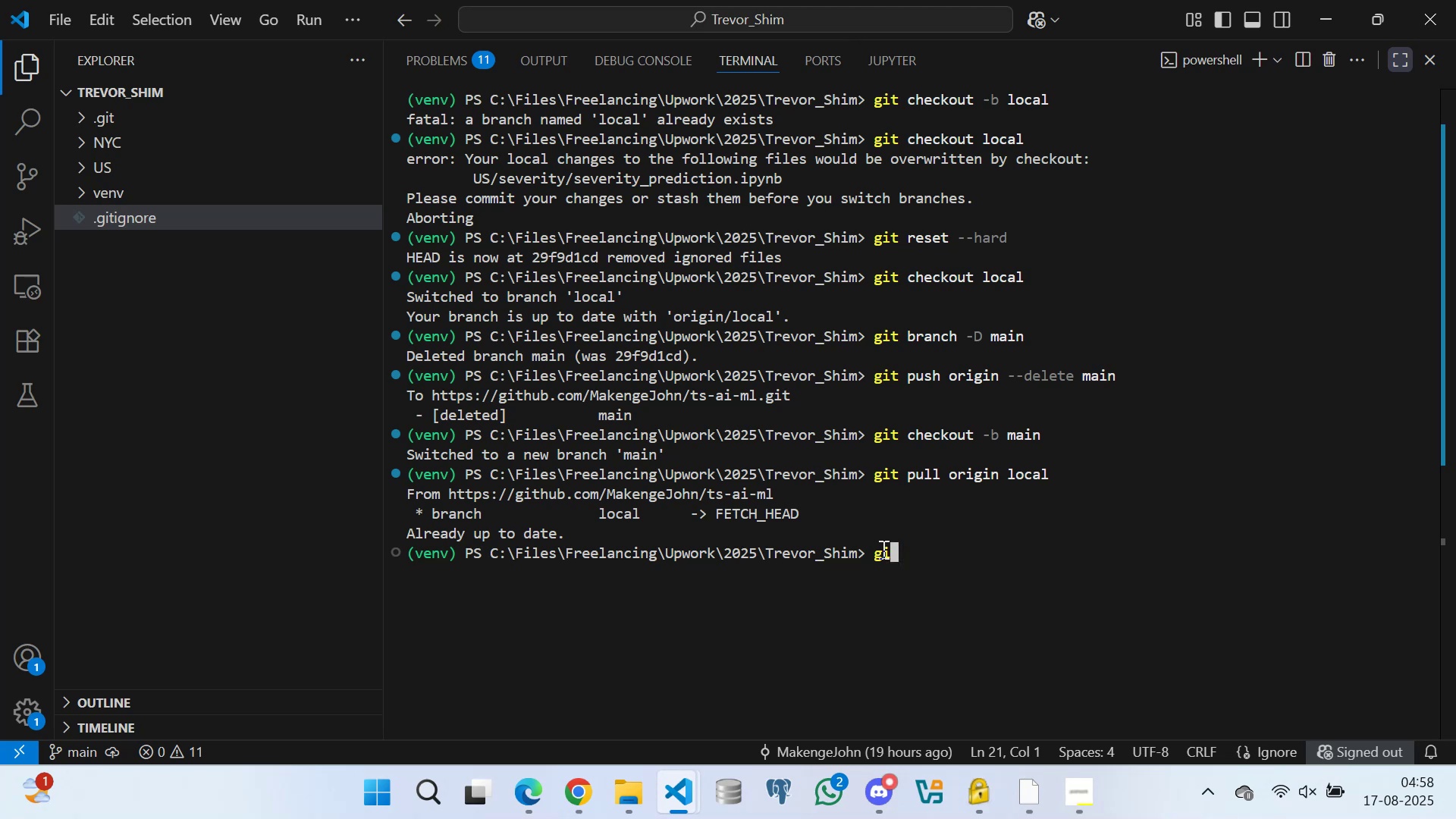 
type(t stau)
key(Backspace)
type(tus)
 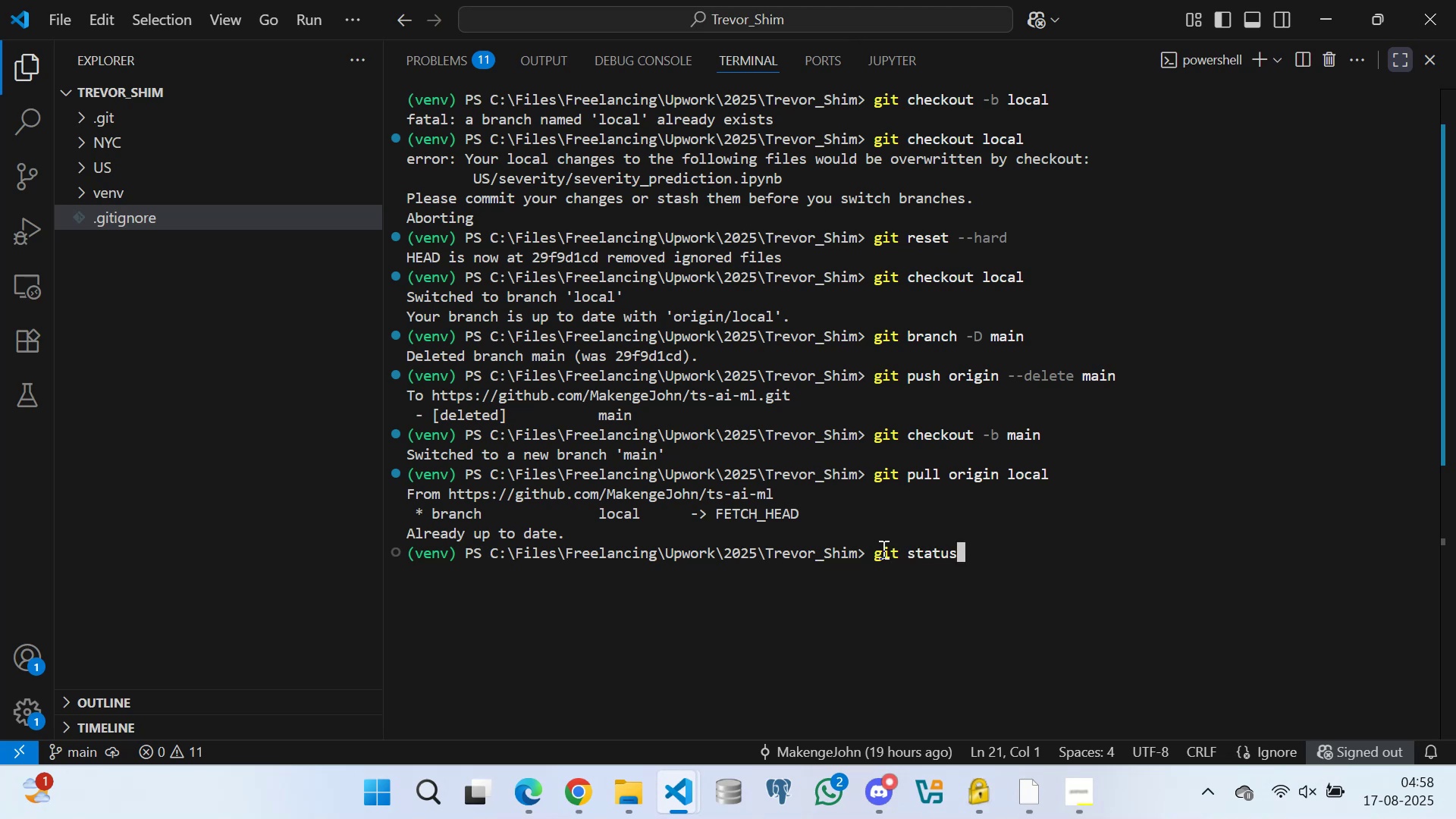 
key(Enter)
 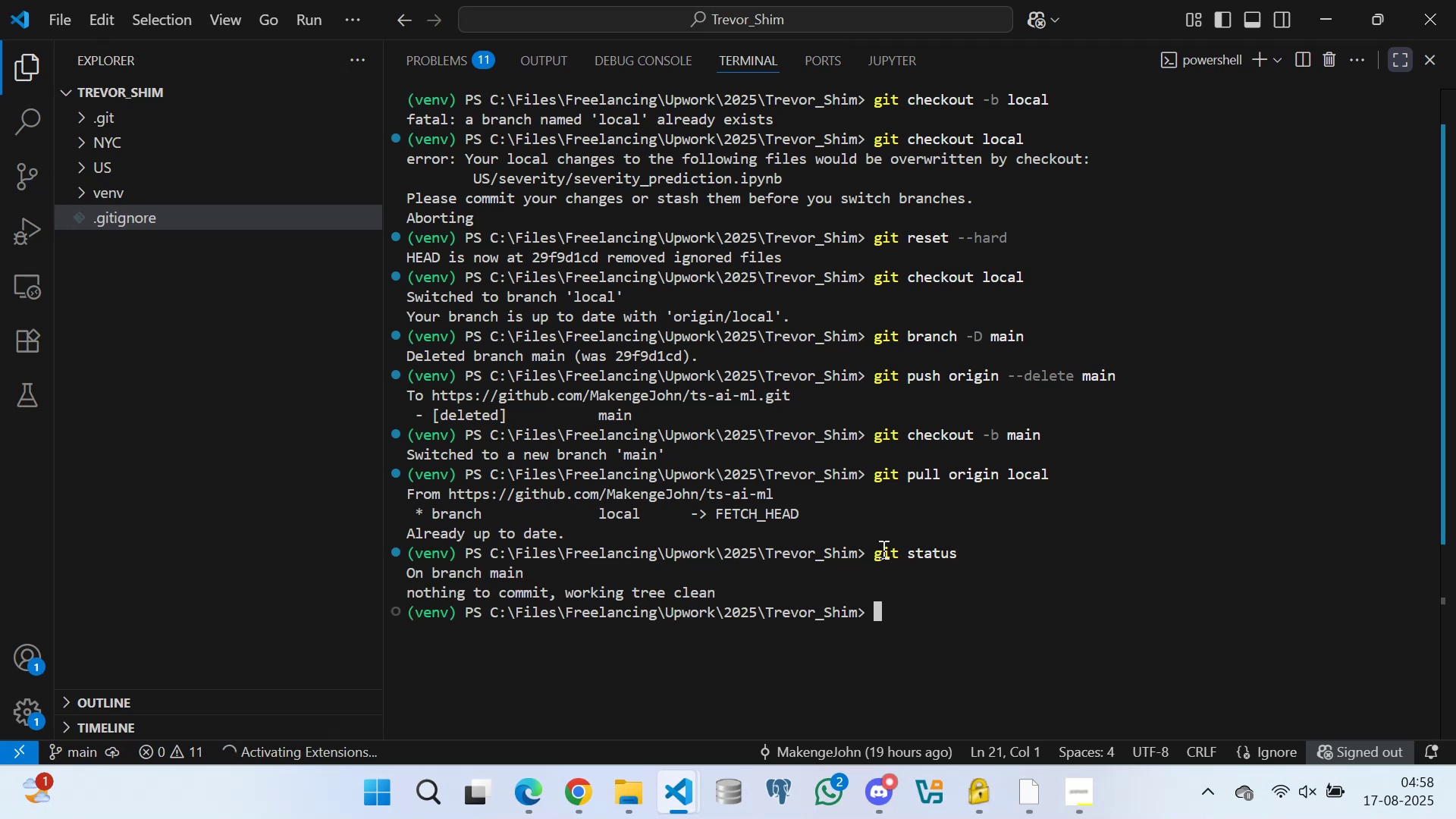 
type(git pull origin ma)
key(Backspace)
key(Backspace)
type(virtual)
 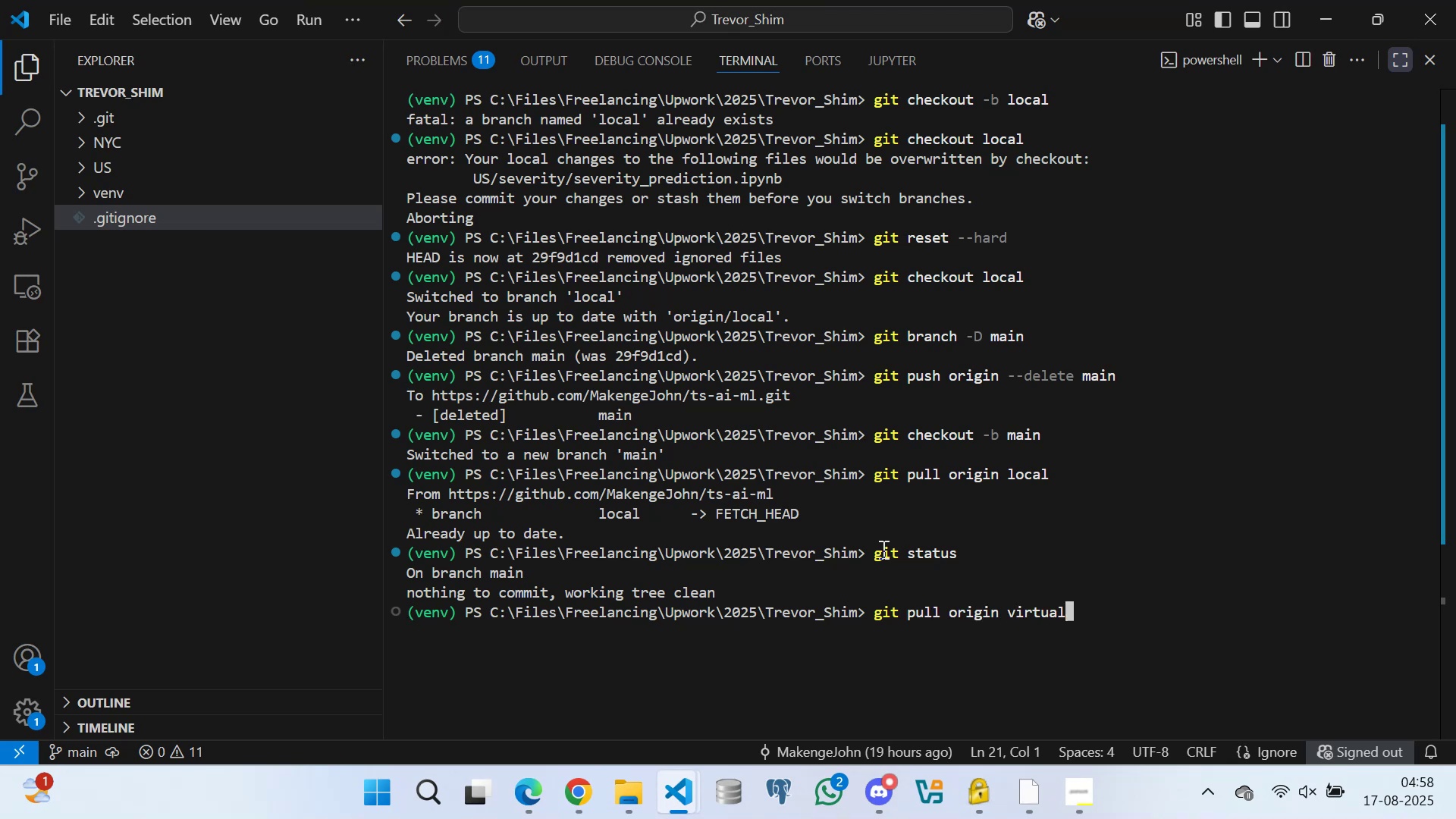 
key(Enter)
 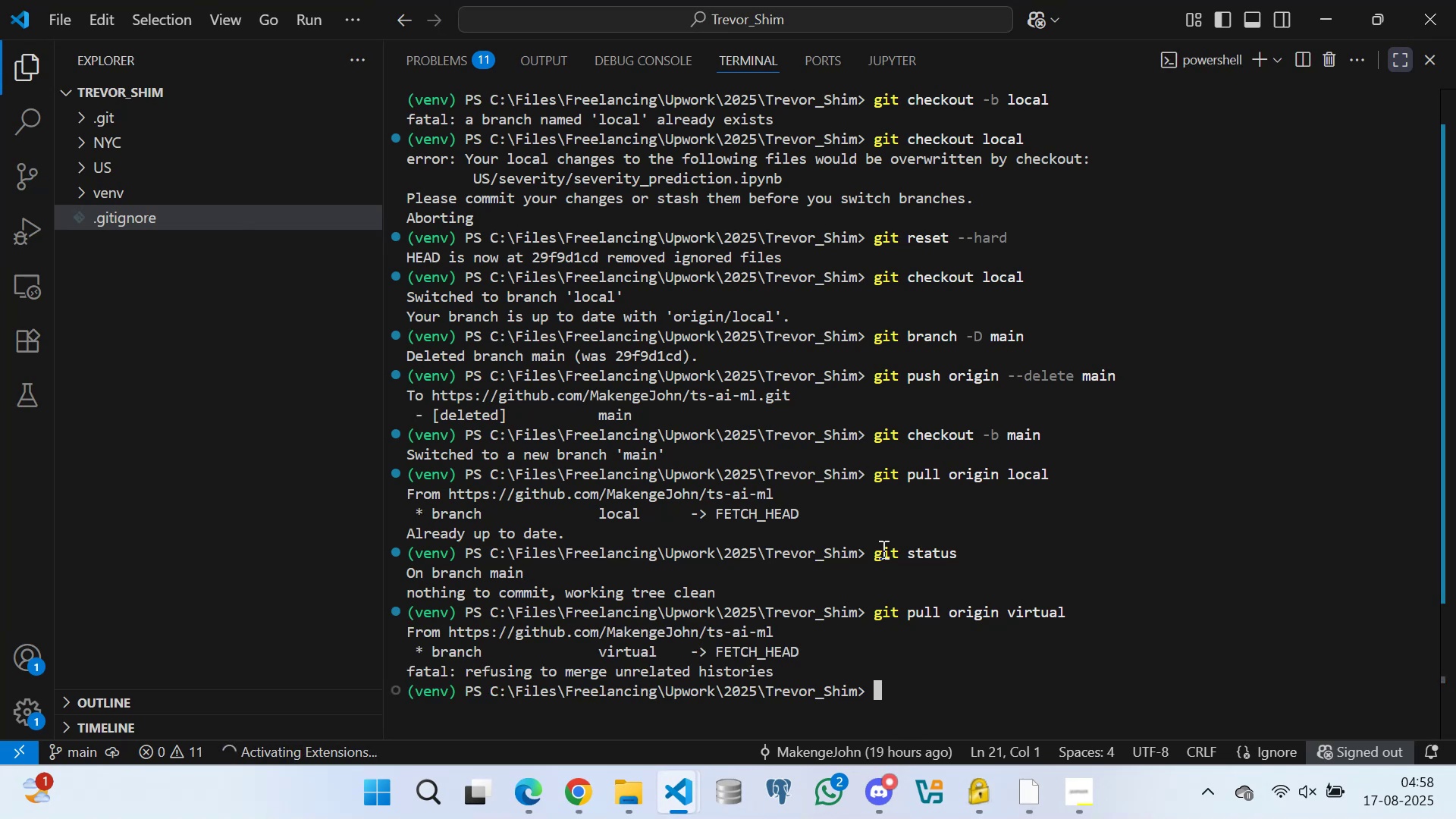 
wait(6.49)
 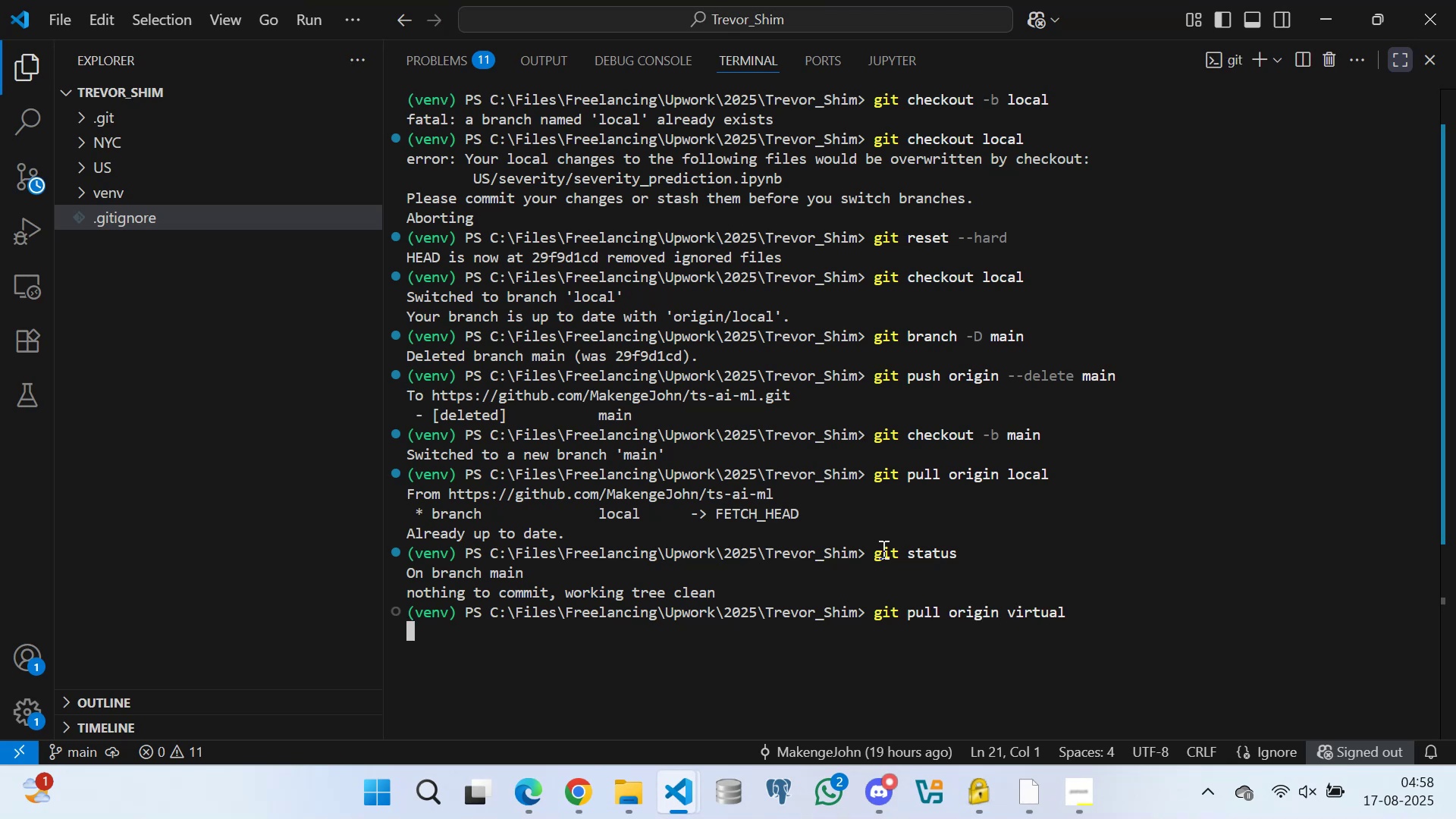 
type(git pull origin virtual )
 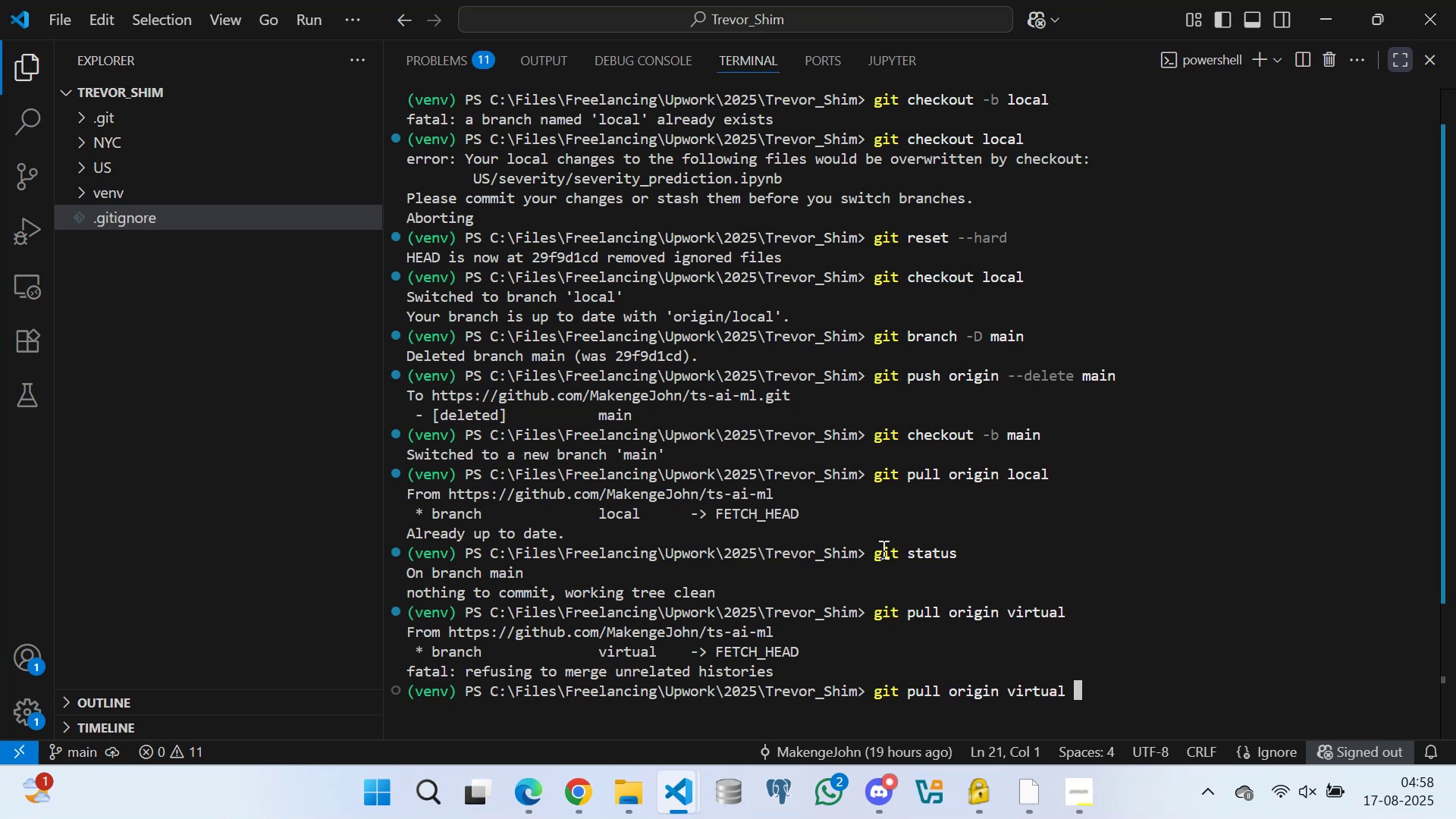 
type(--allow )
key(Backspace)
type(-unrelated)
 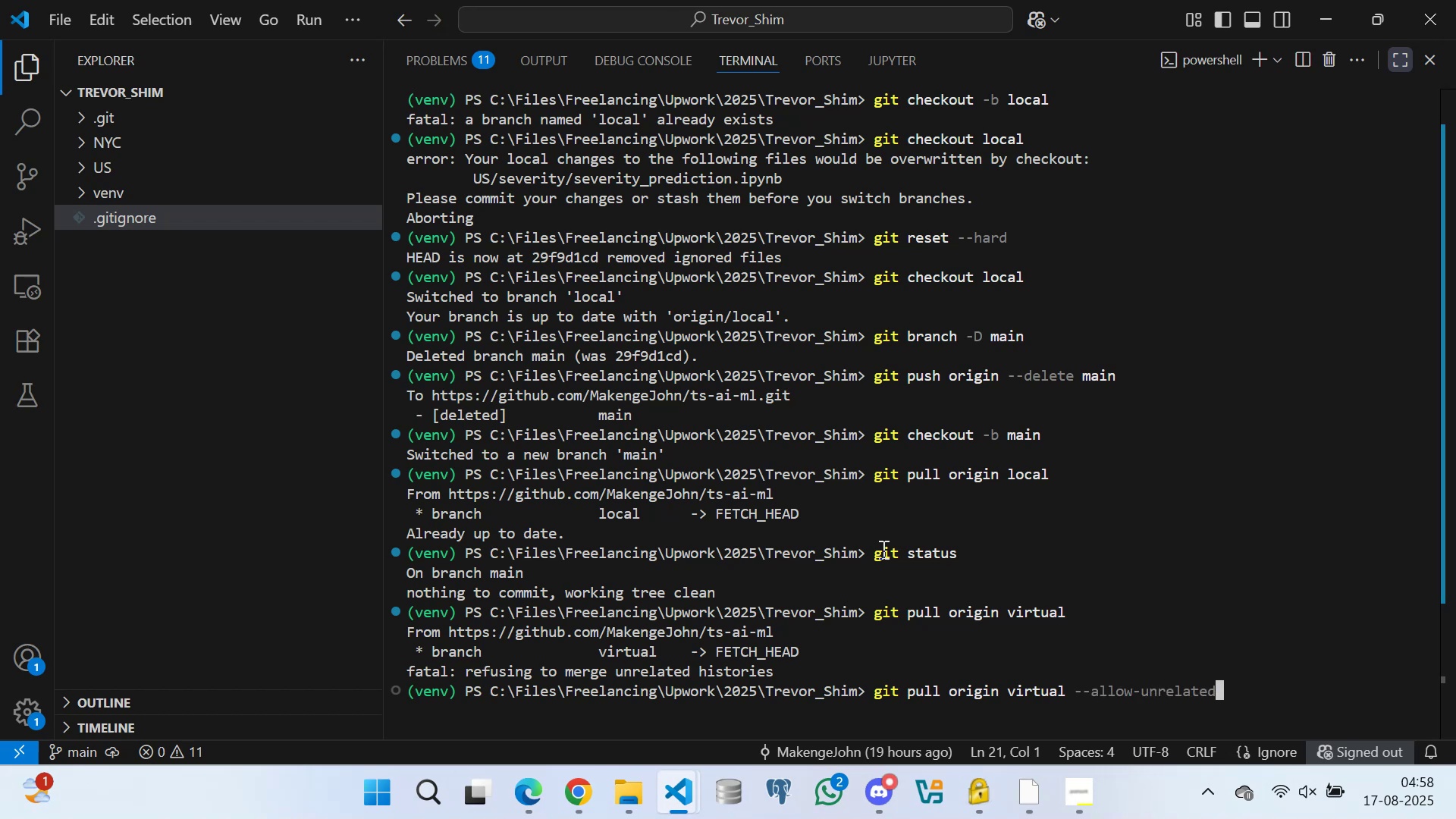 
type(-histories)
 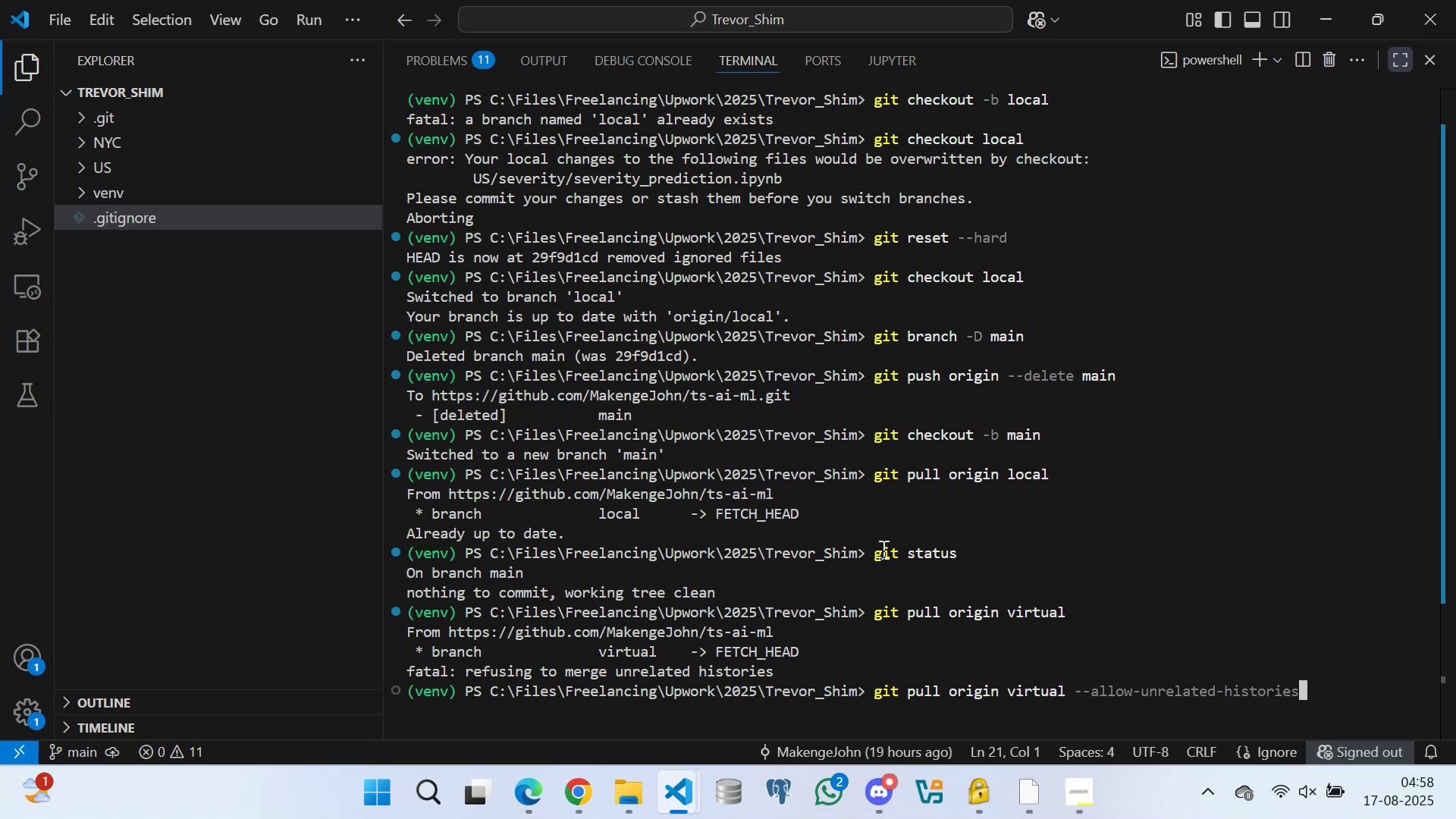 
key(Enter)
 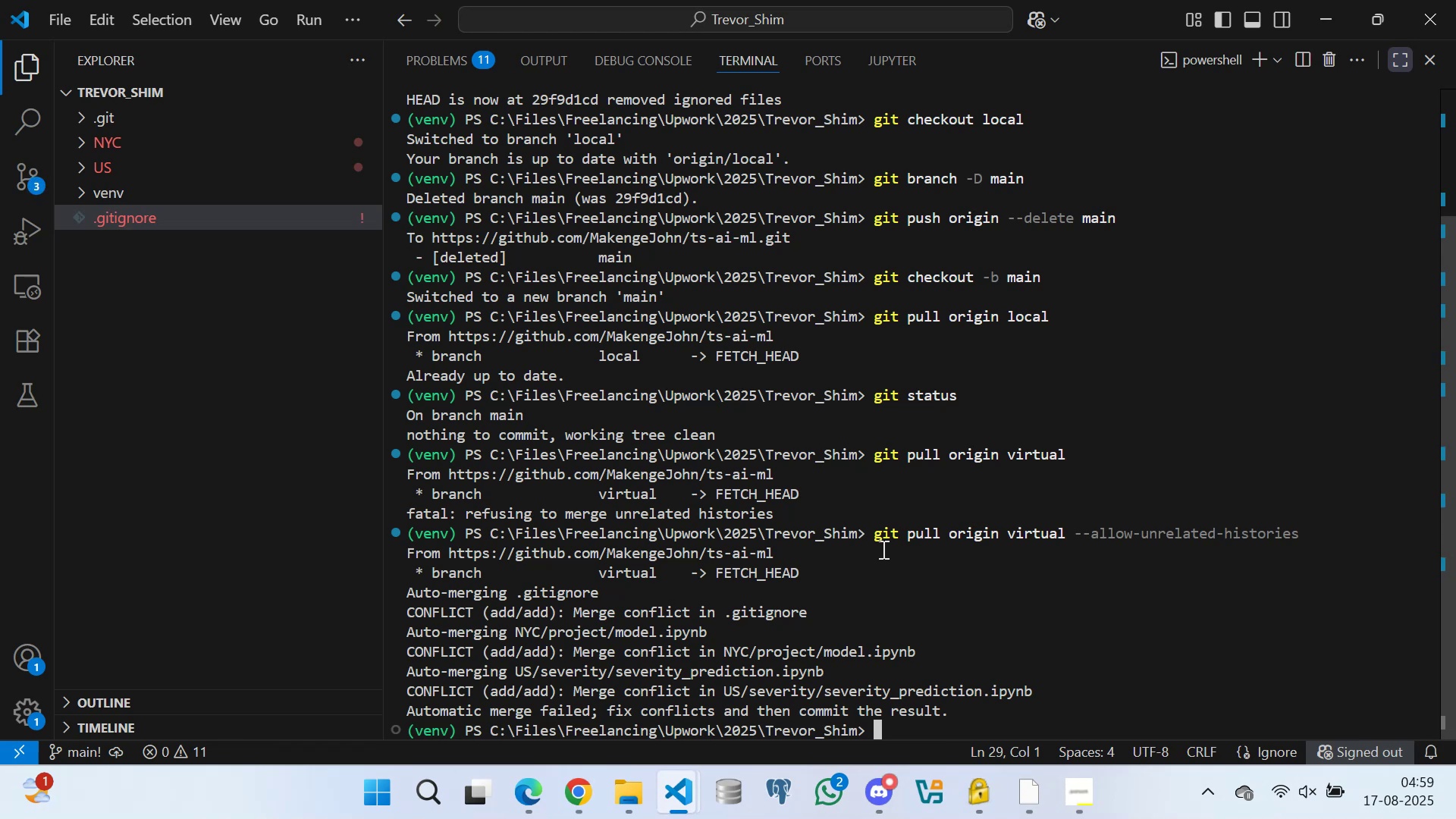 
wait(14.92)
 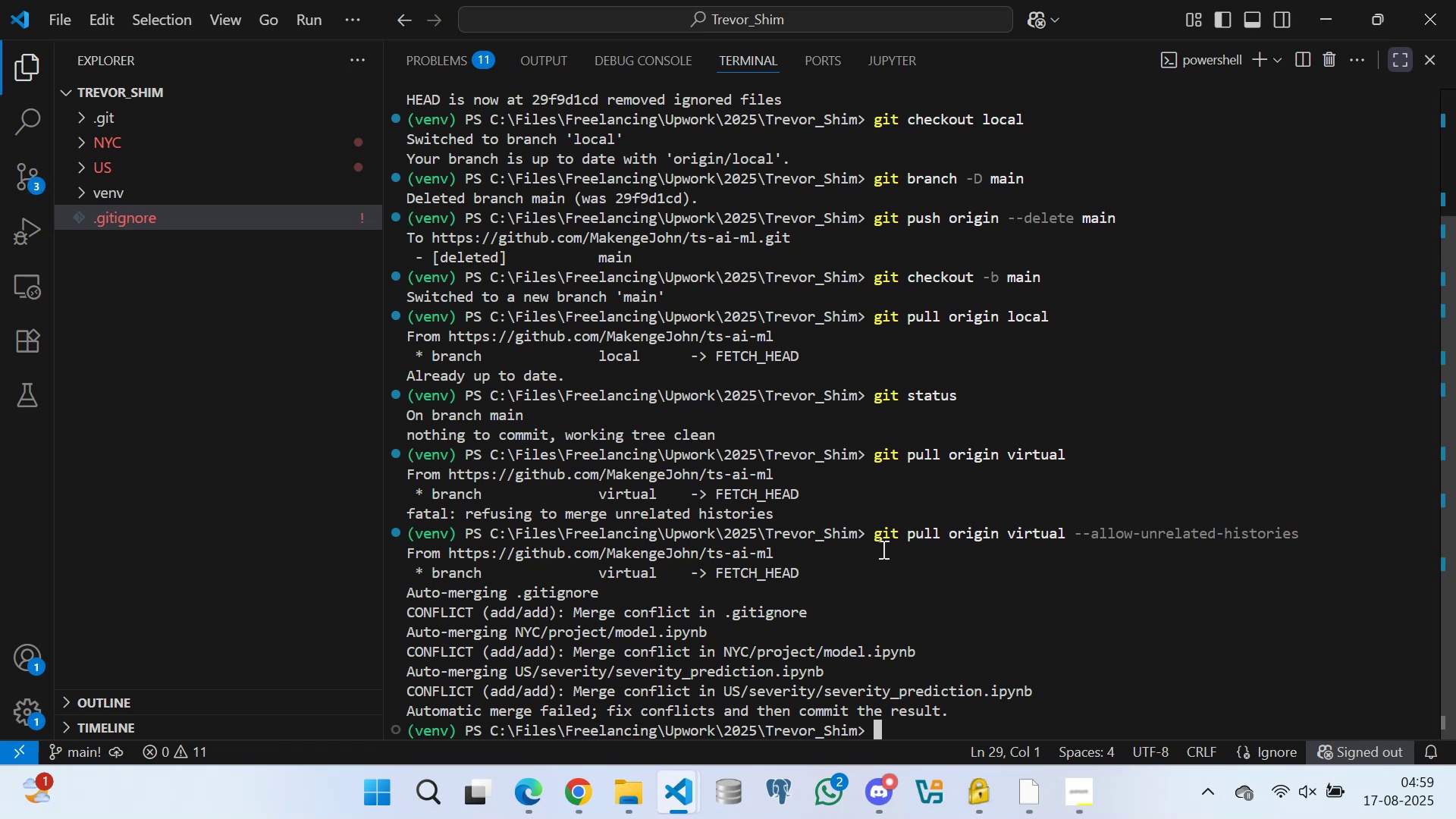 
double_click([755, 672])
 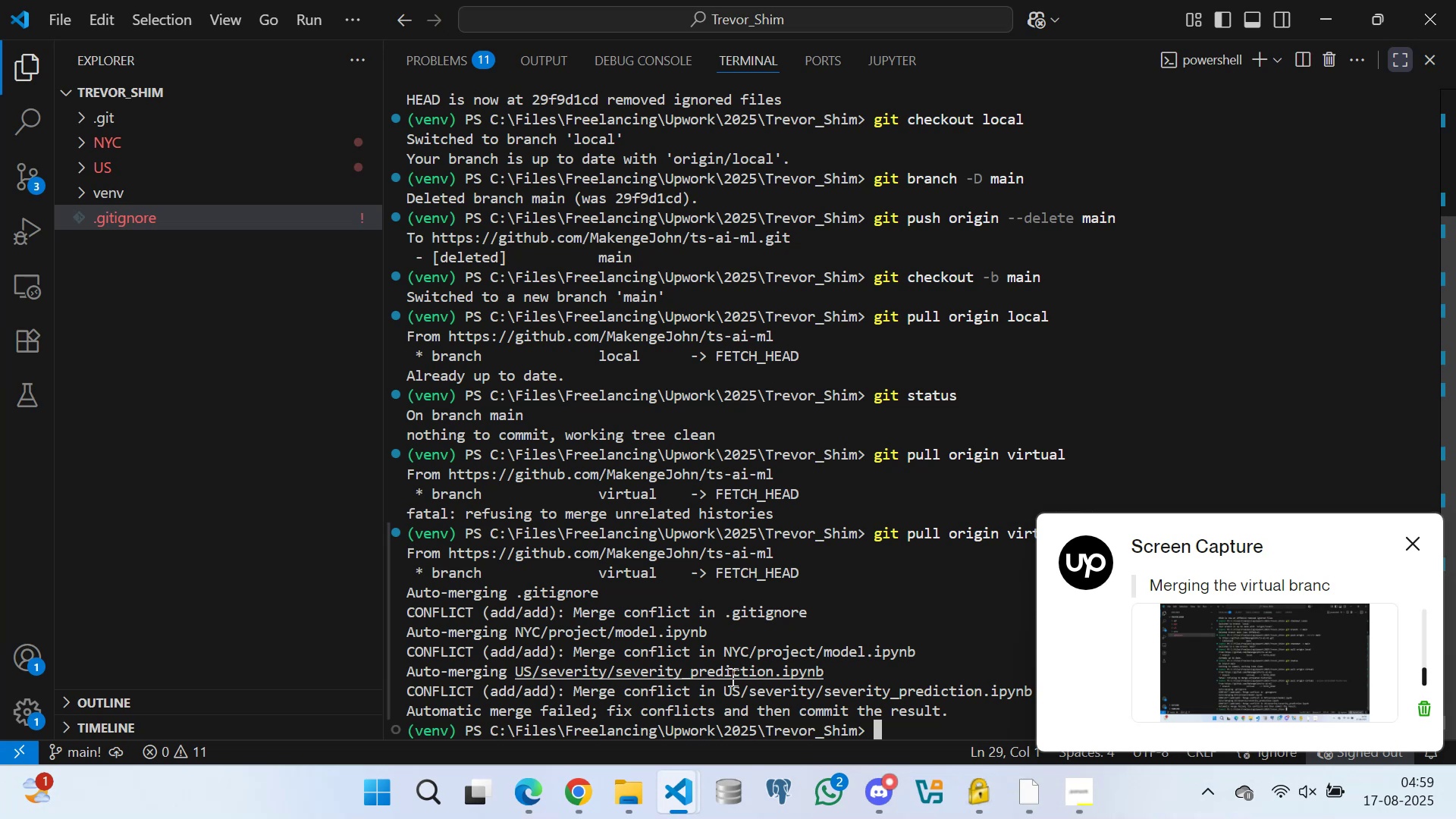 
triple_click([731, 676])
 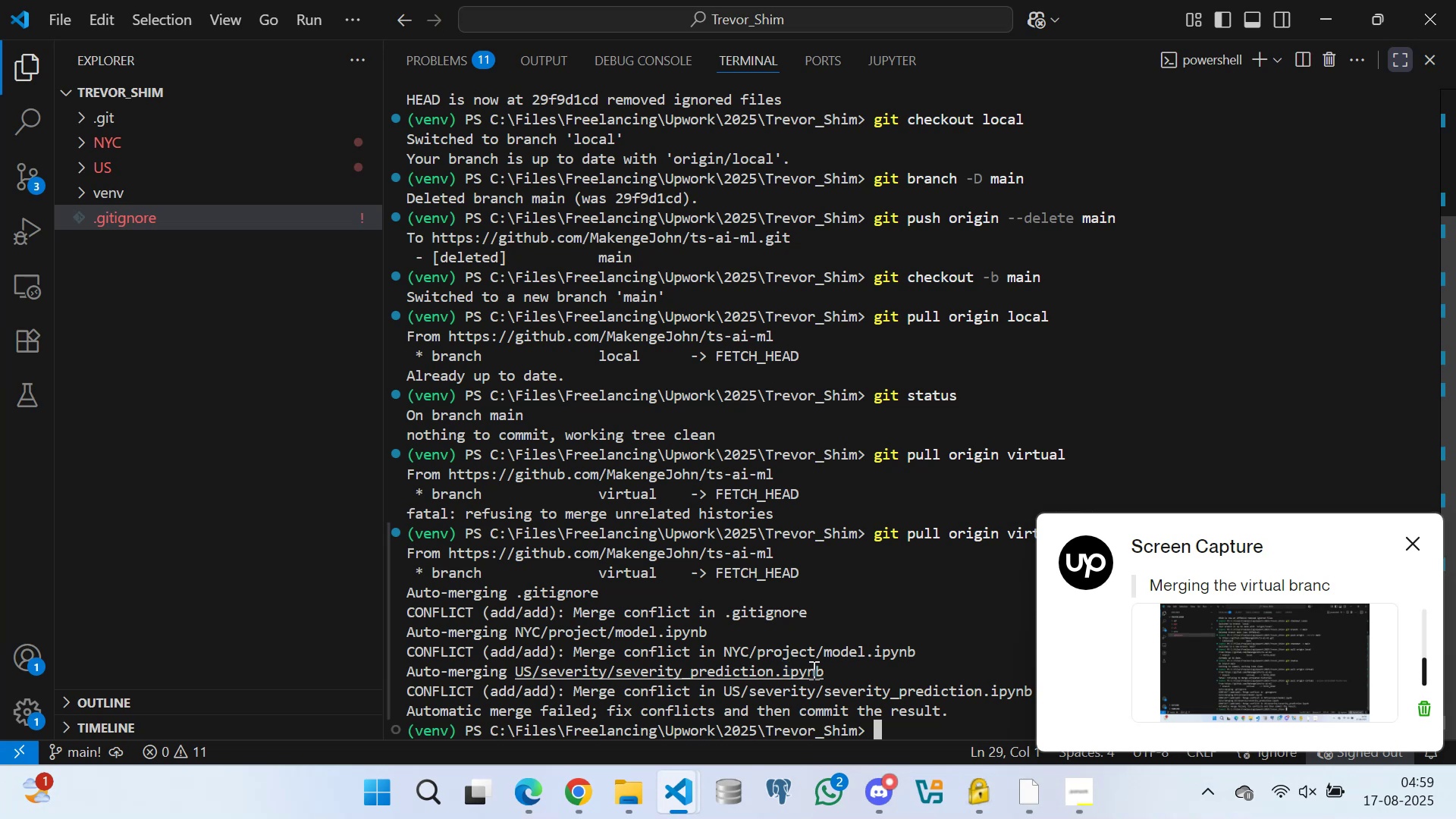 
triple_click([842, 672])
 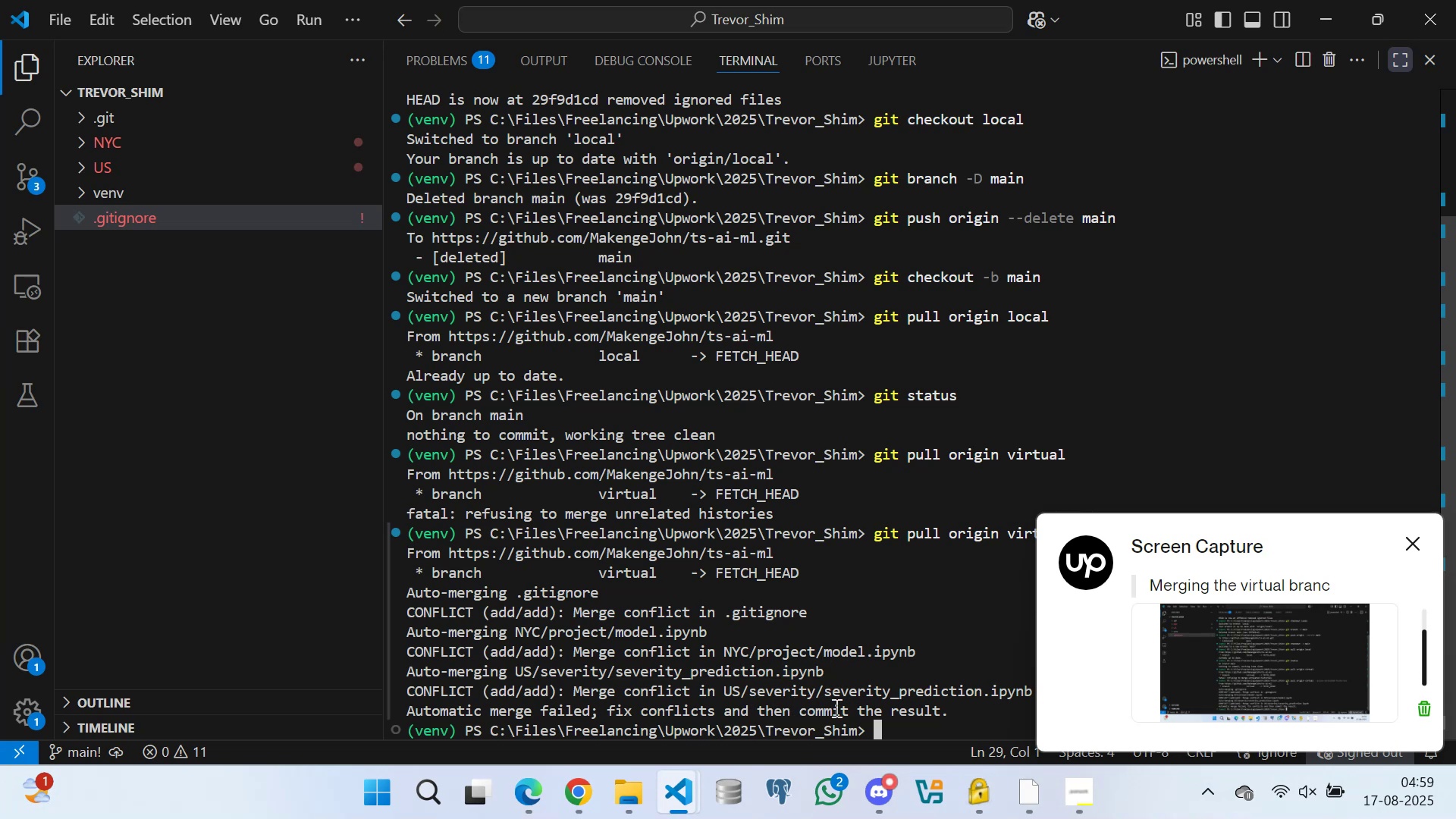 
triple_click([915, 714])
 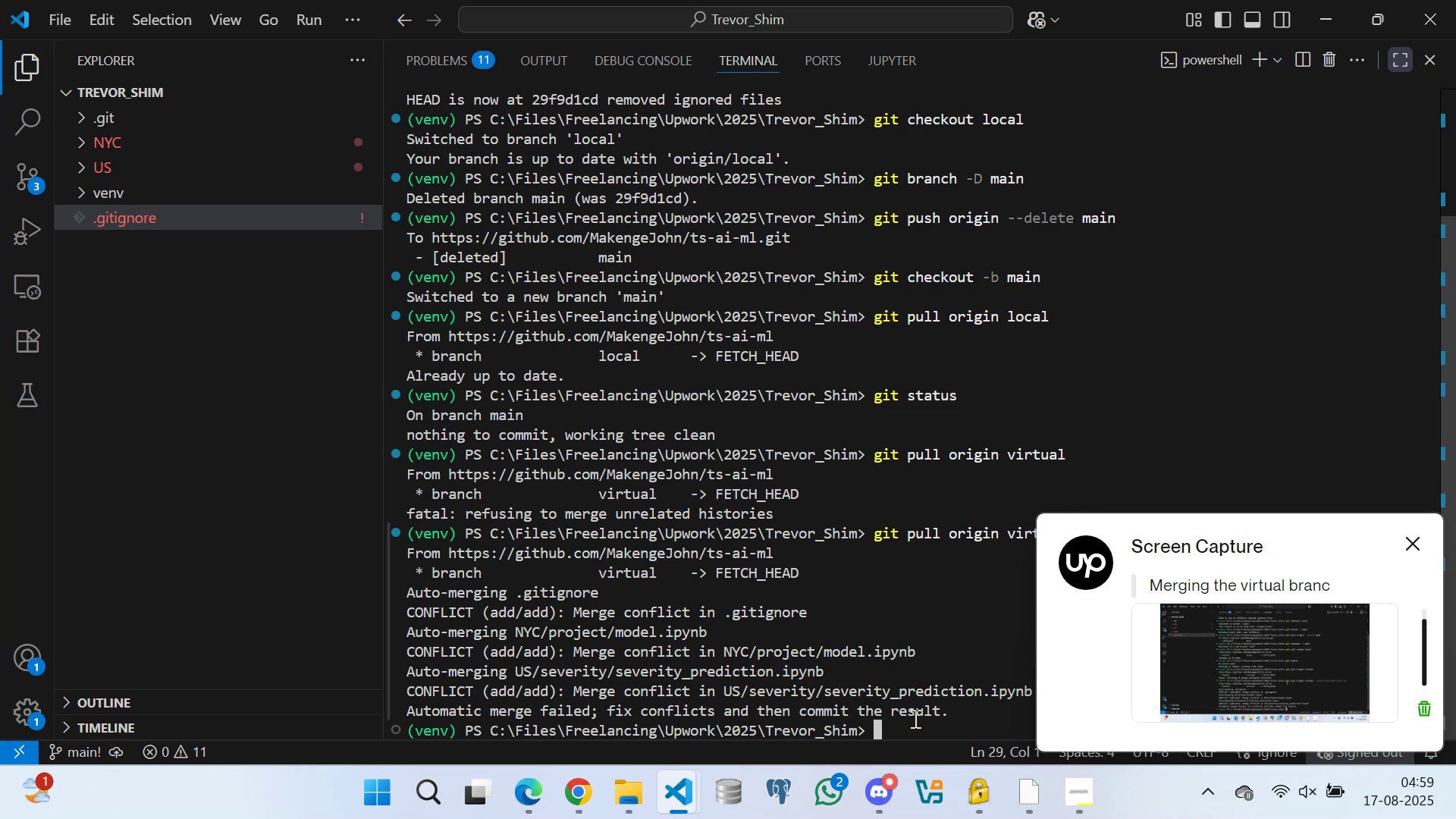 
triple_click([914, 718])
 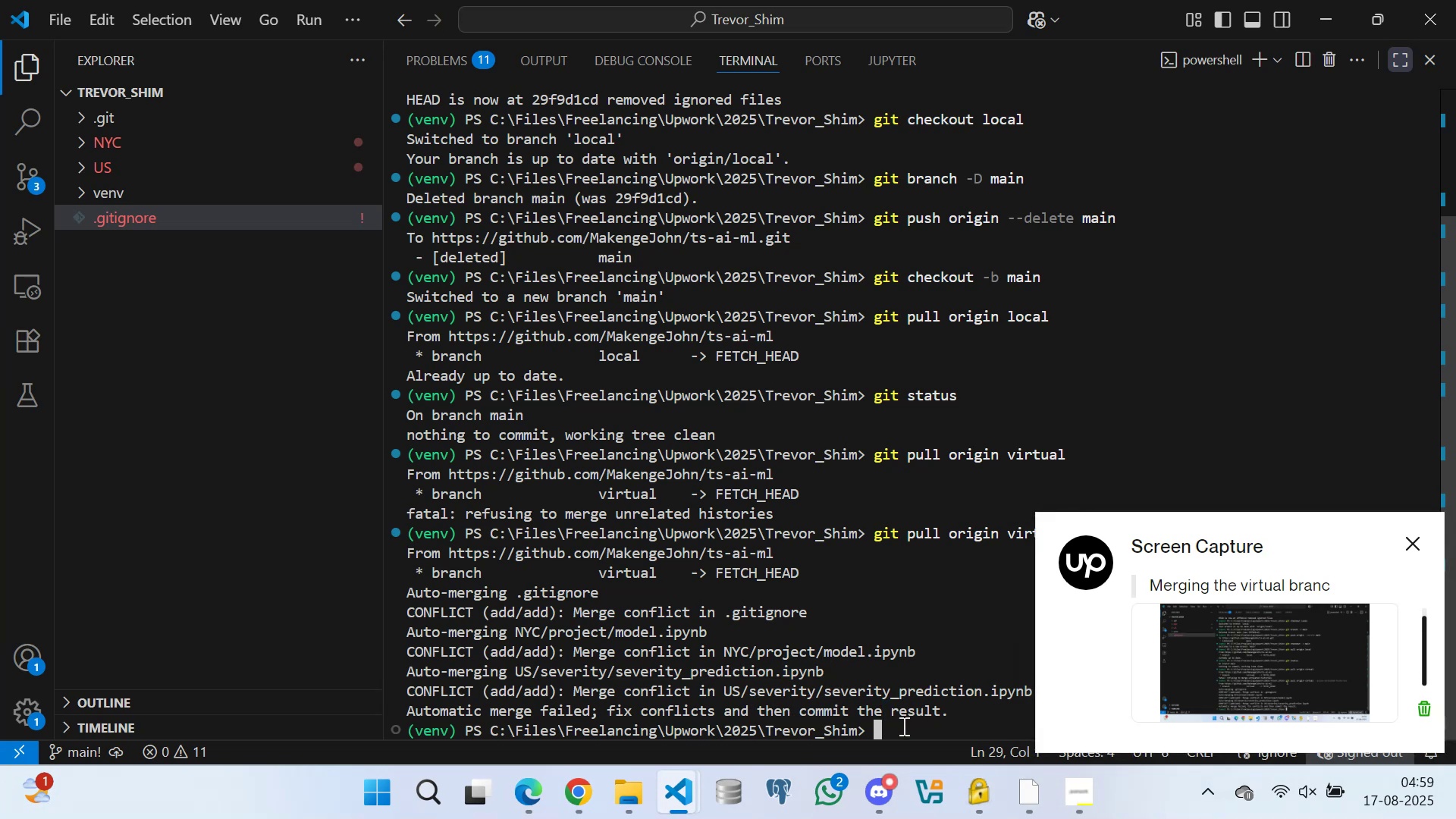 
left_click_drag(start_coordinate=[899, 726], to_coordinate=[895, 727])
 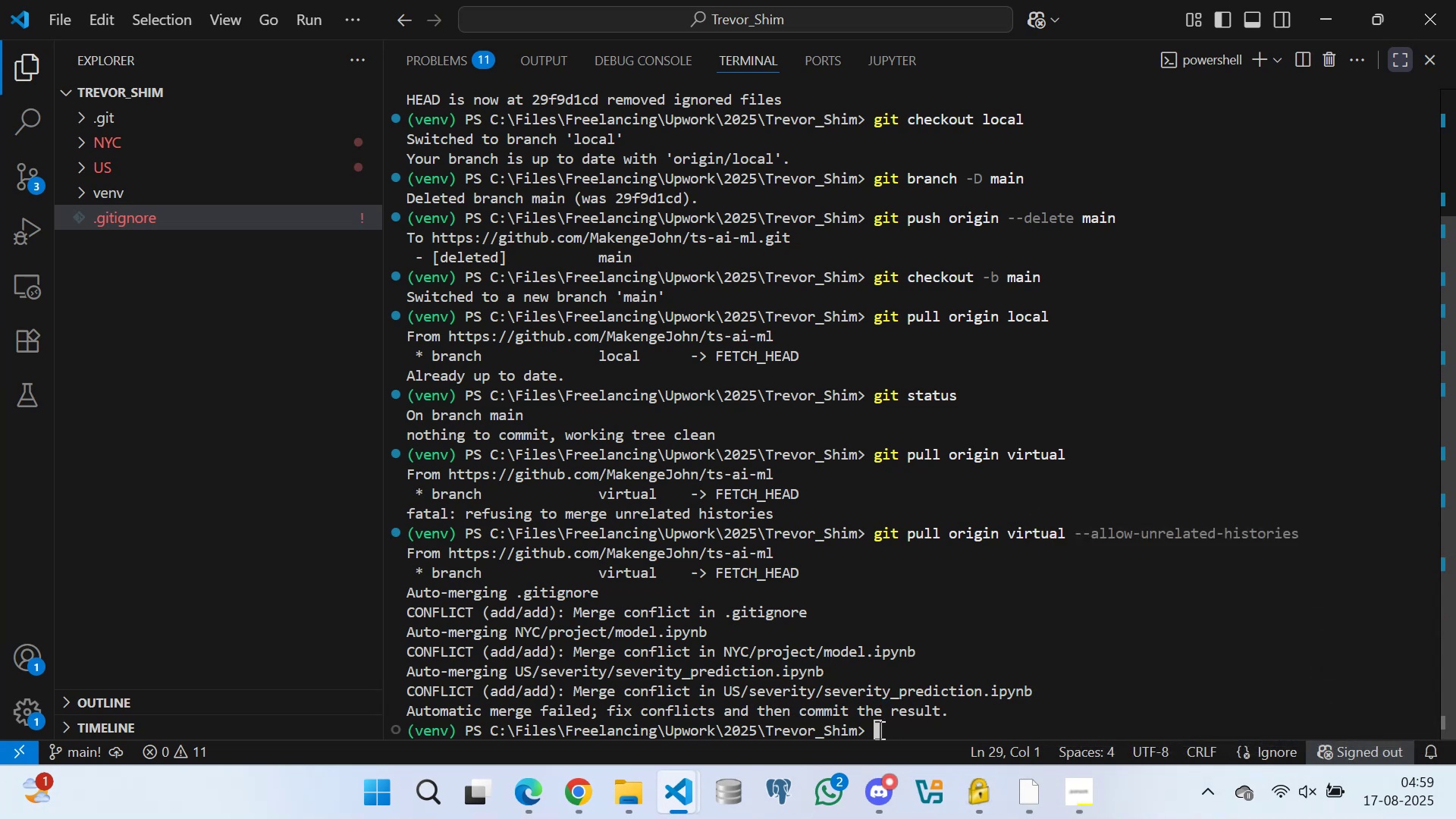 
triple_click([878, 730])
 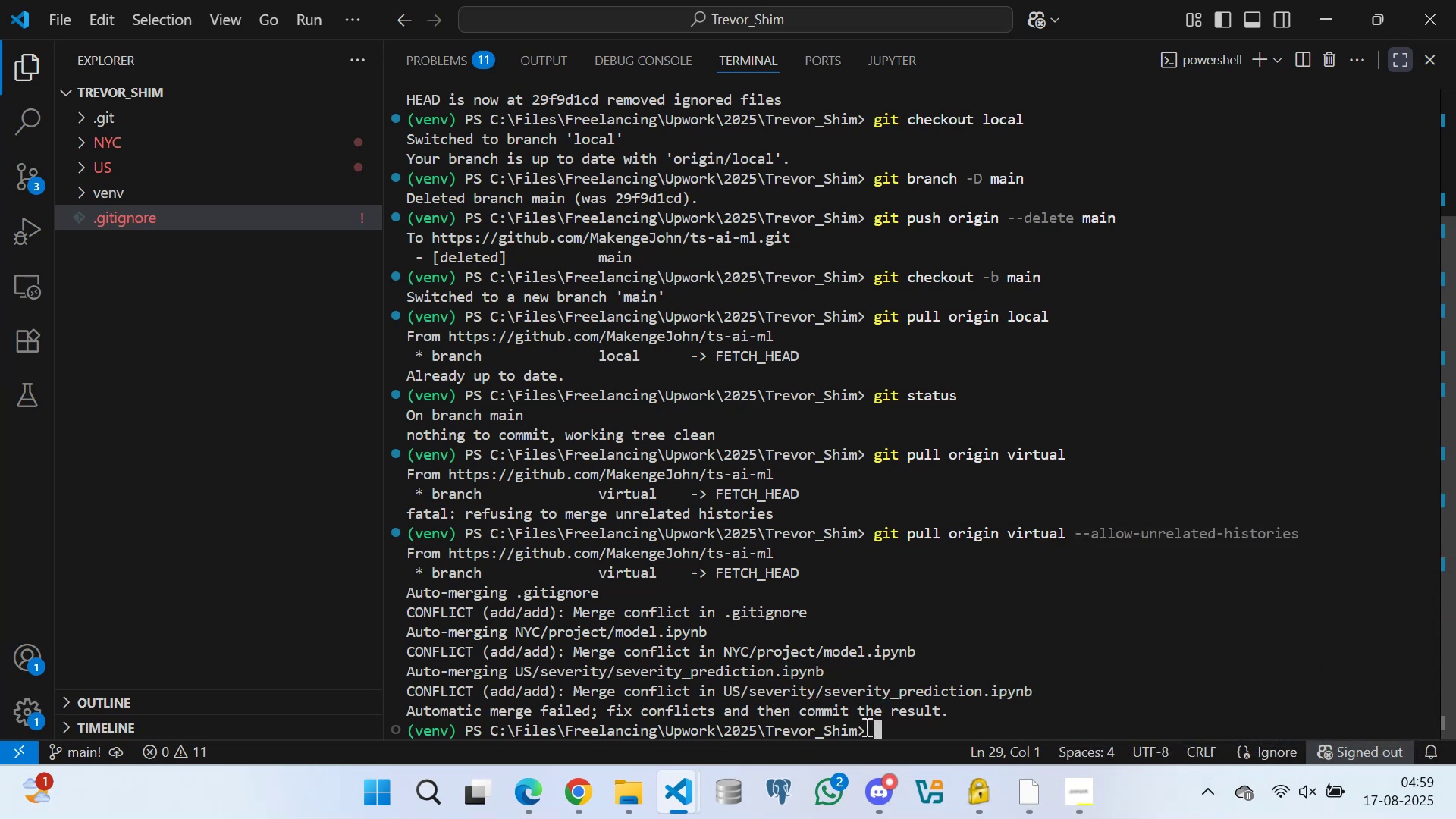 
triple_click([865, 726])
 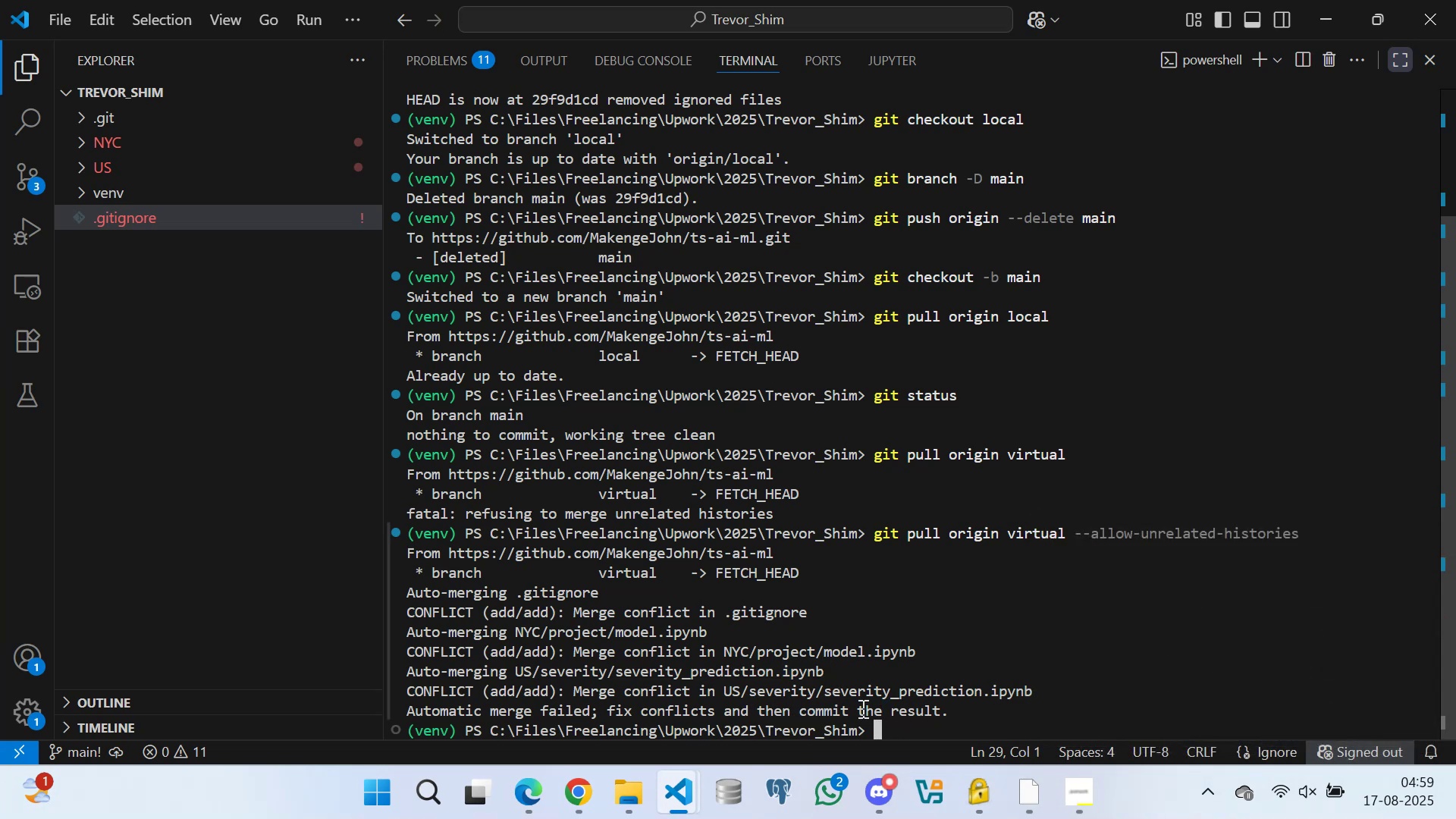 
triple_click([861, 708])
 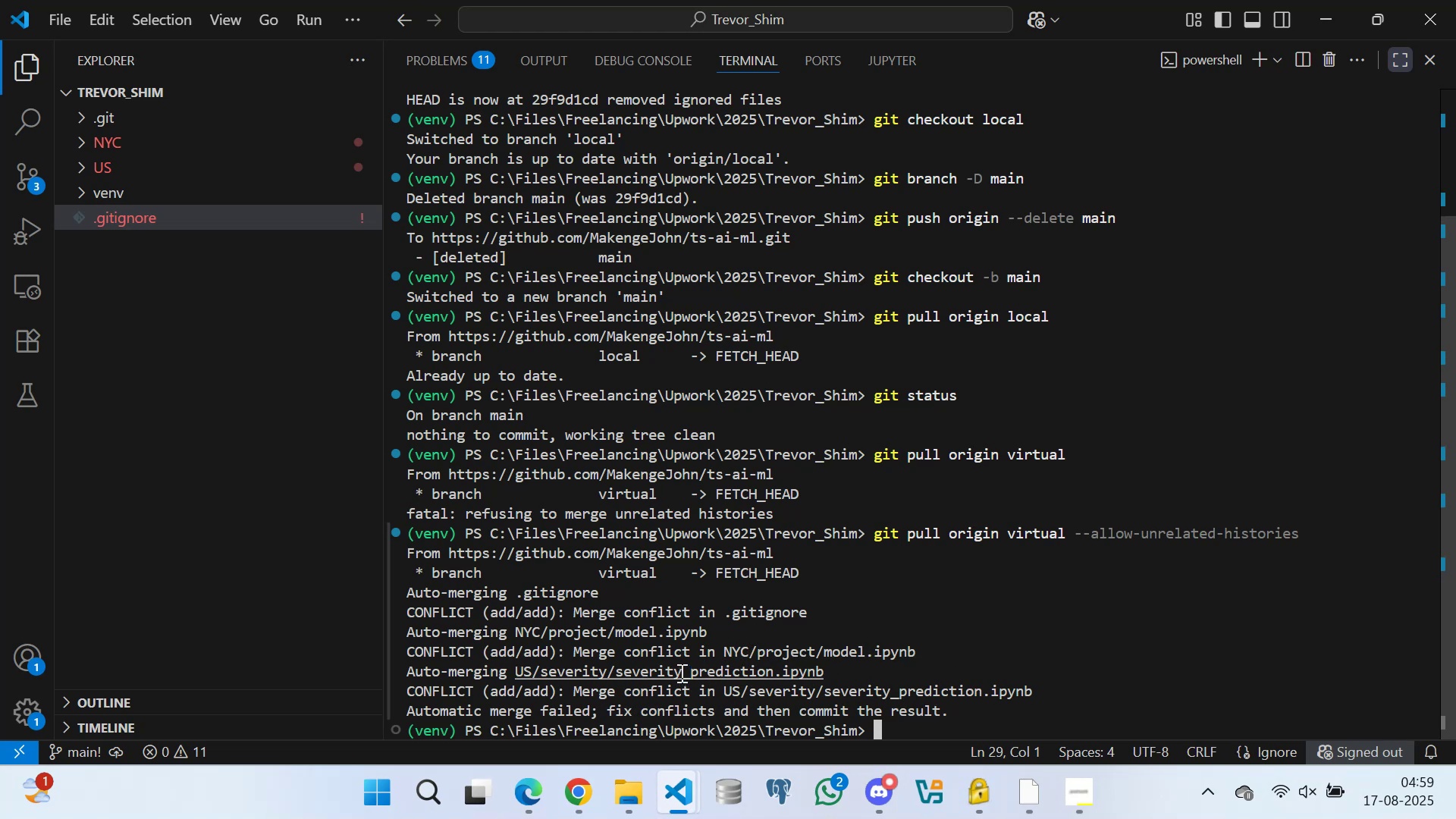 
wait(16.57)
 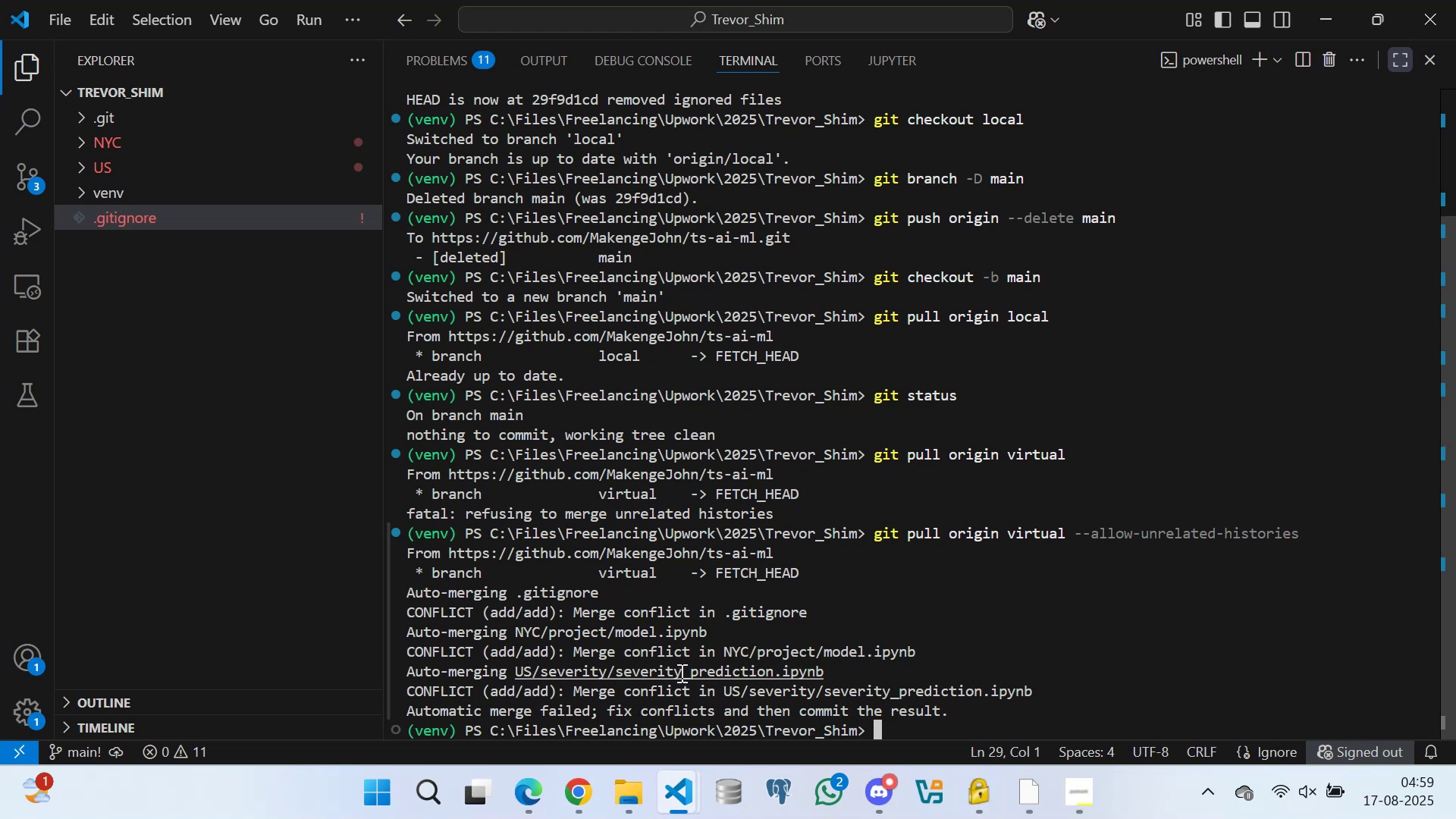 
left_click([87, 138])
 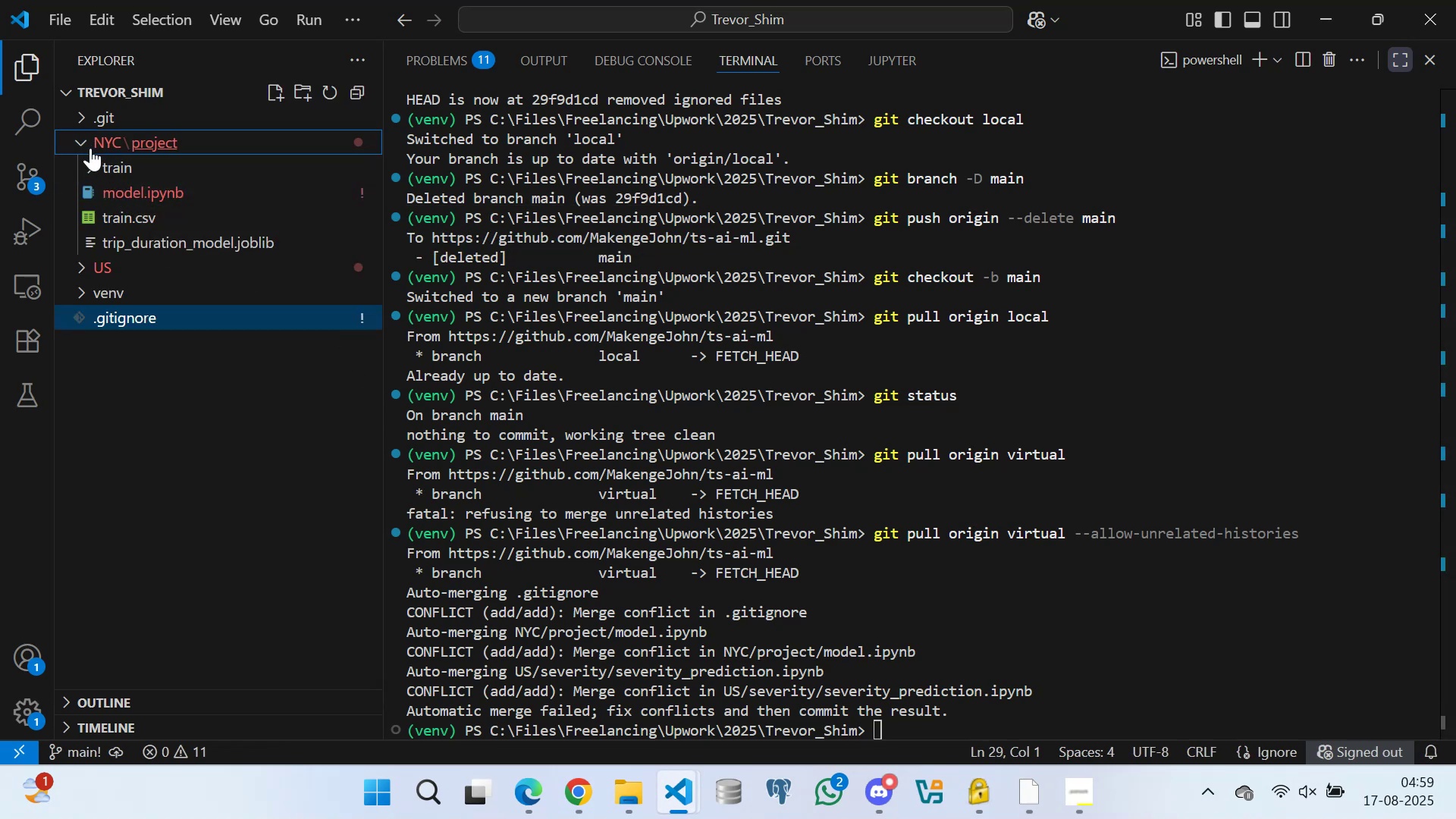 
left_click([82, 143])
 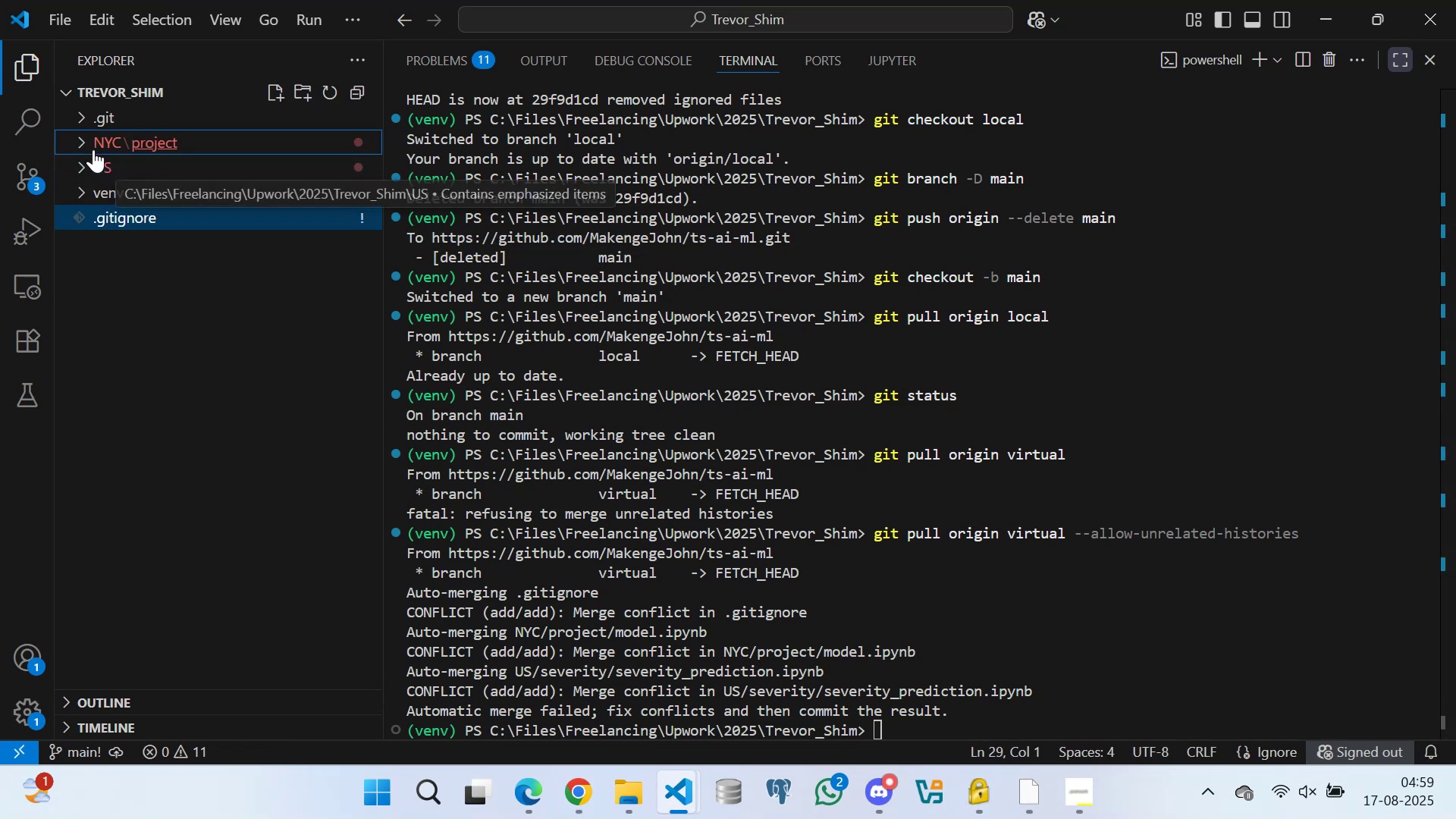 
left_click([82, 141])
 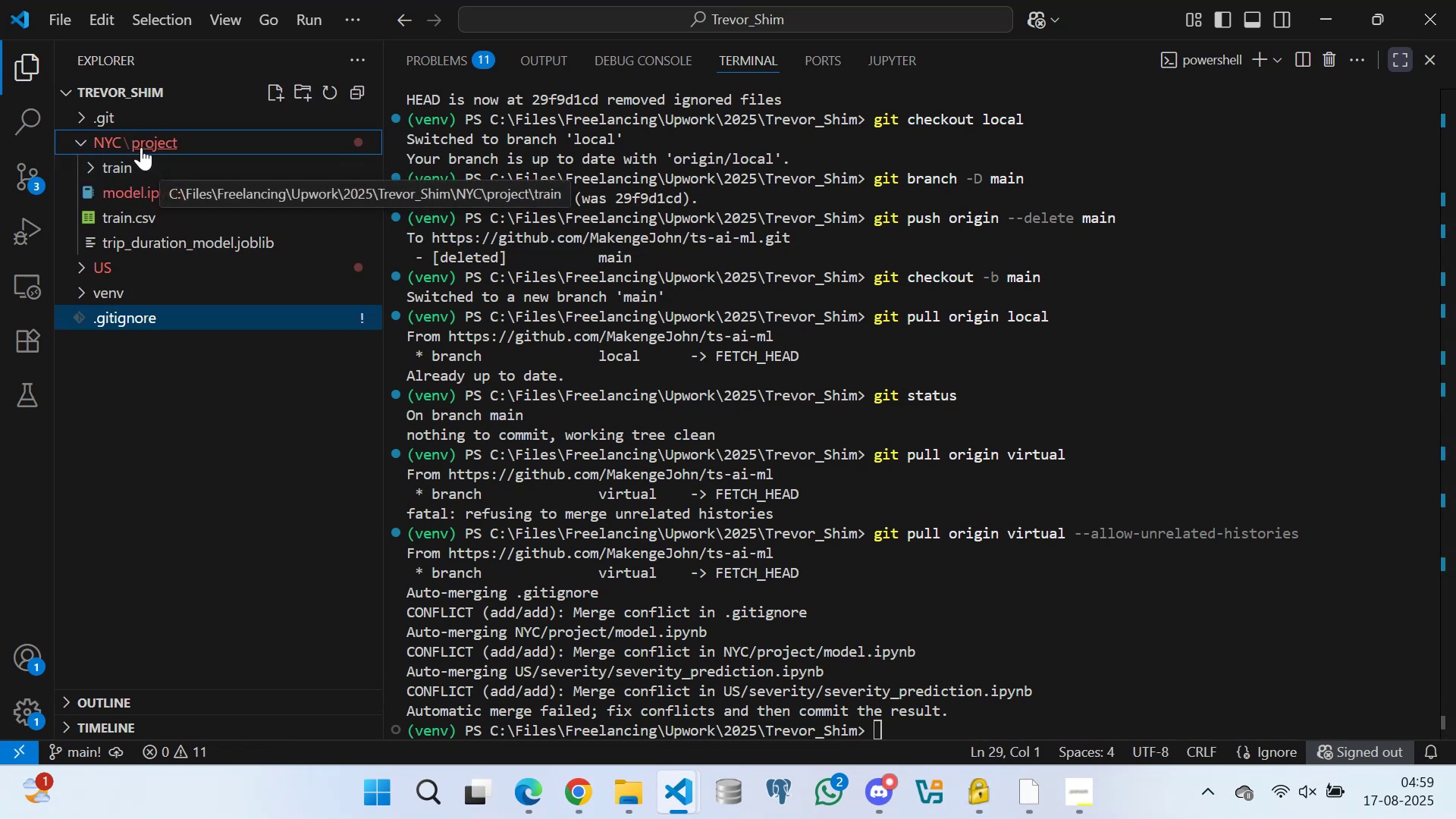 
left_click([141, 147])
 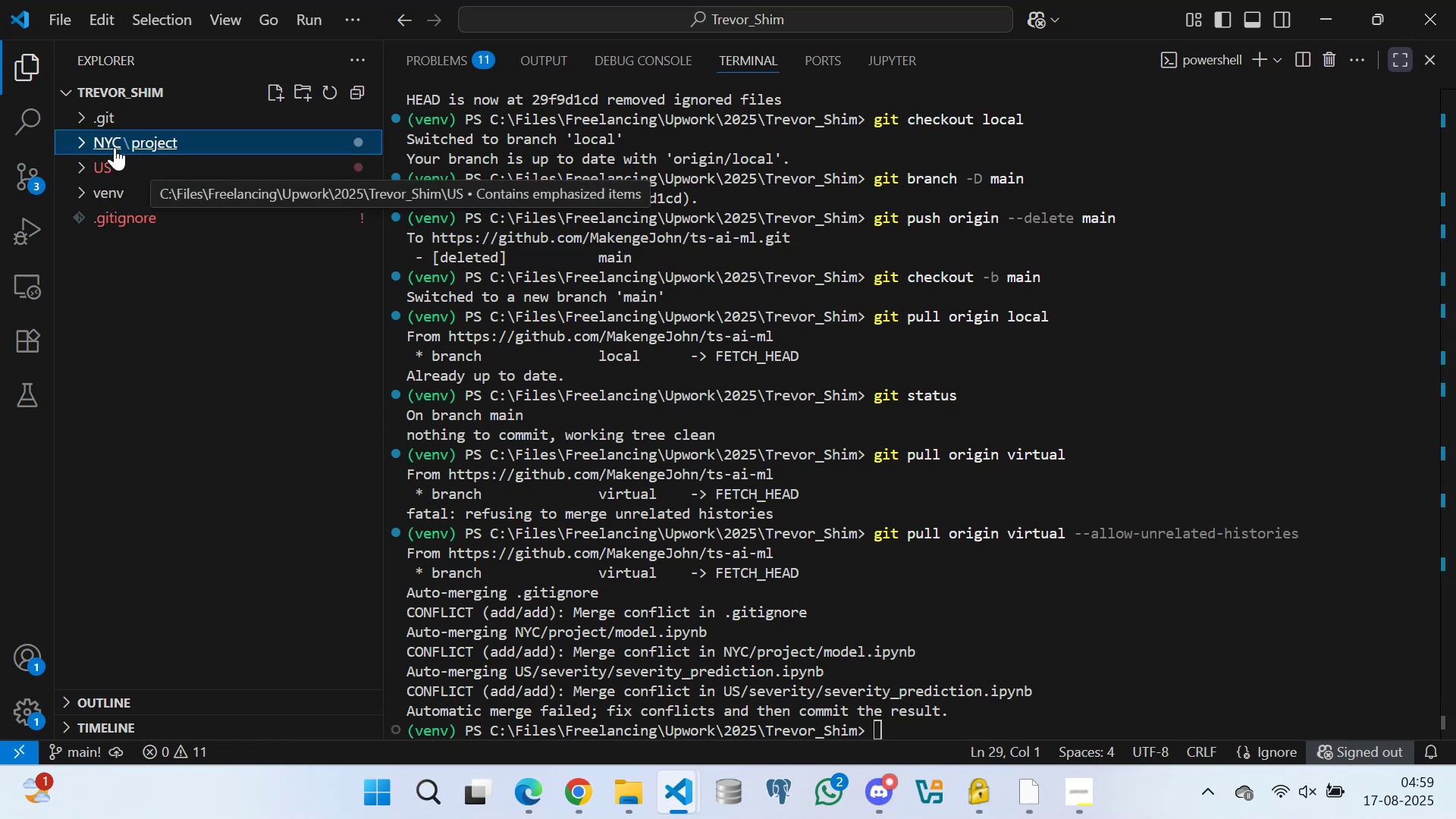 
left_click([111, 141])
 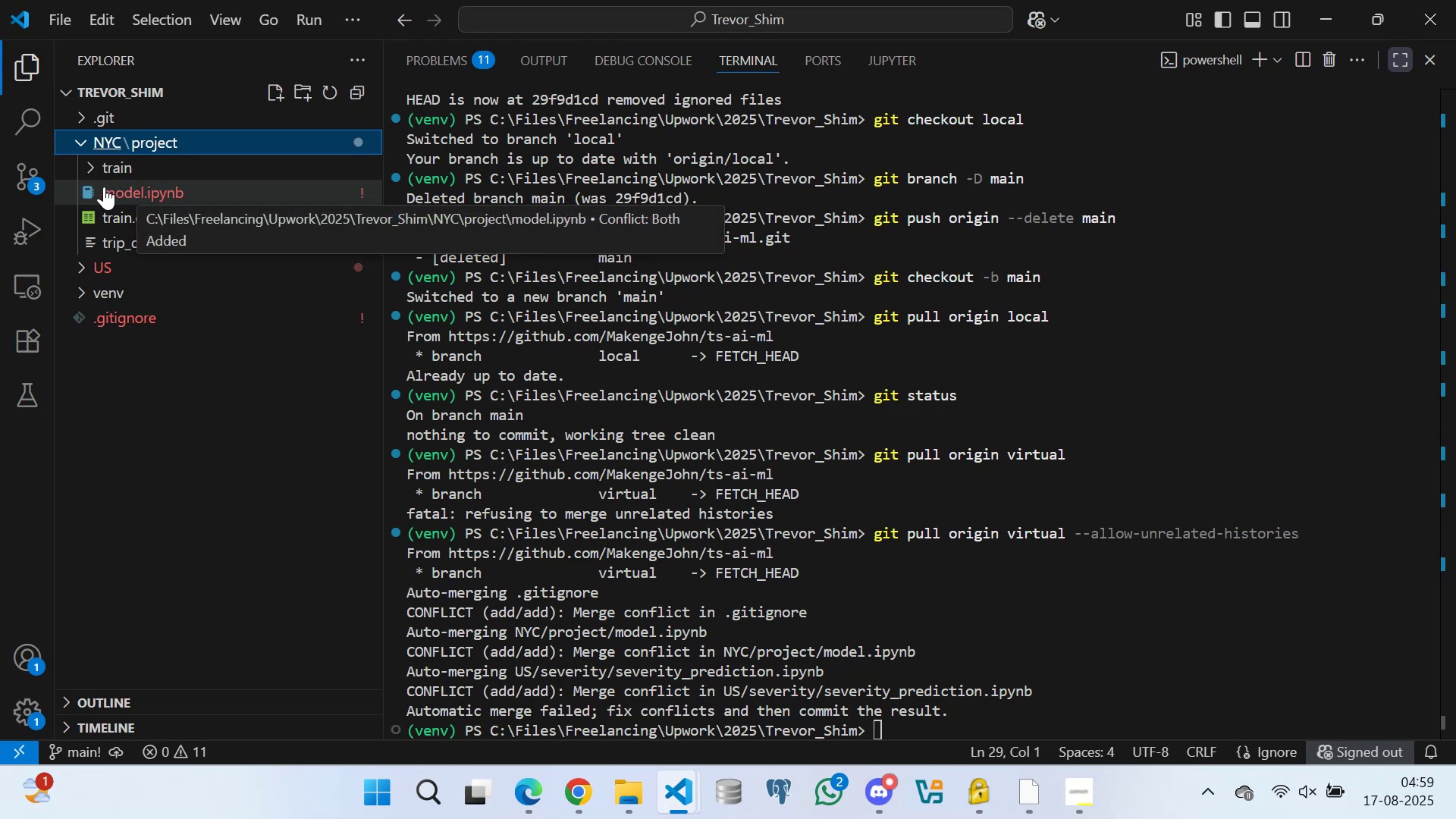 
left_click([112, 195])
 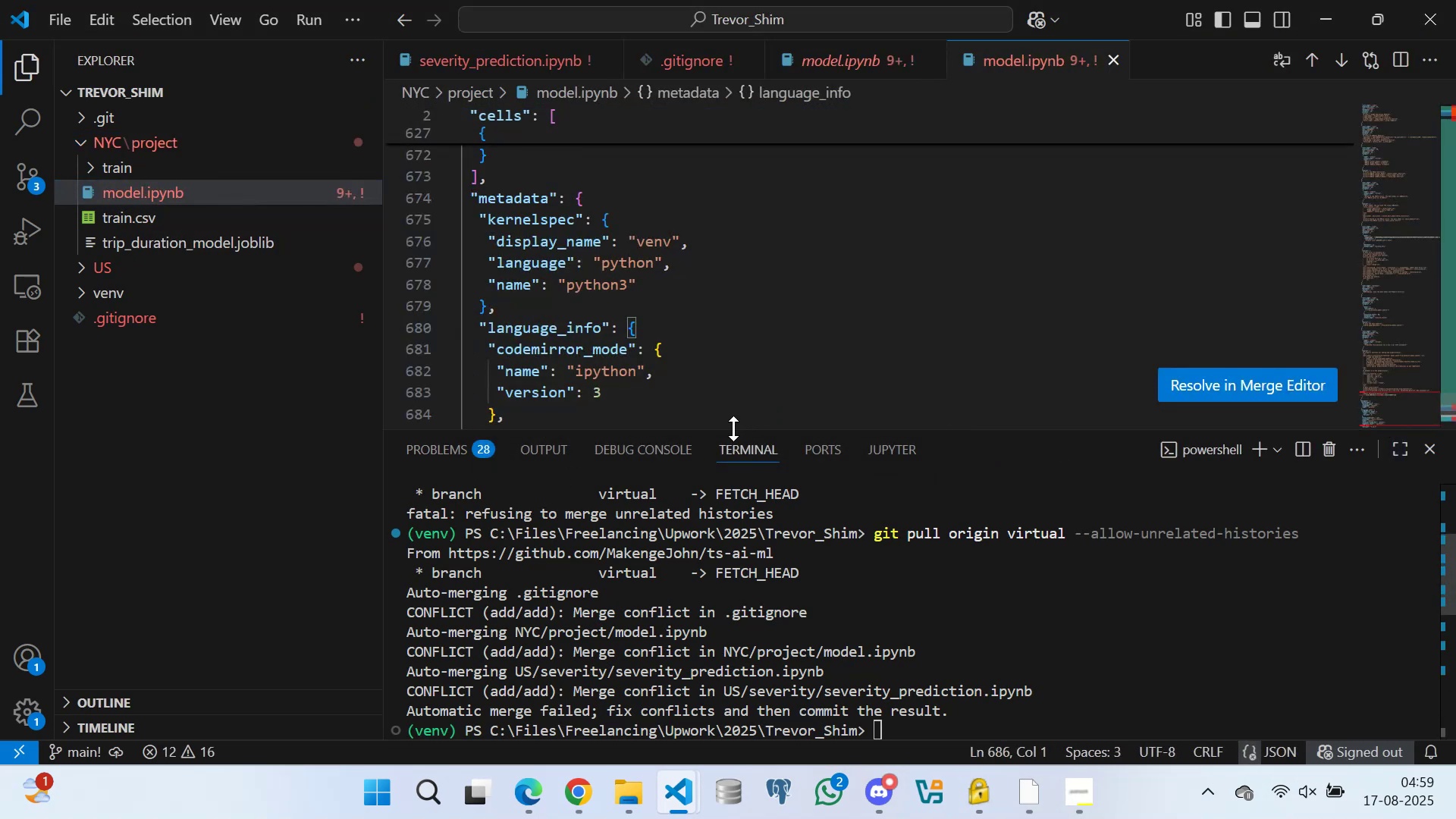 
wait(5.21)
 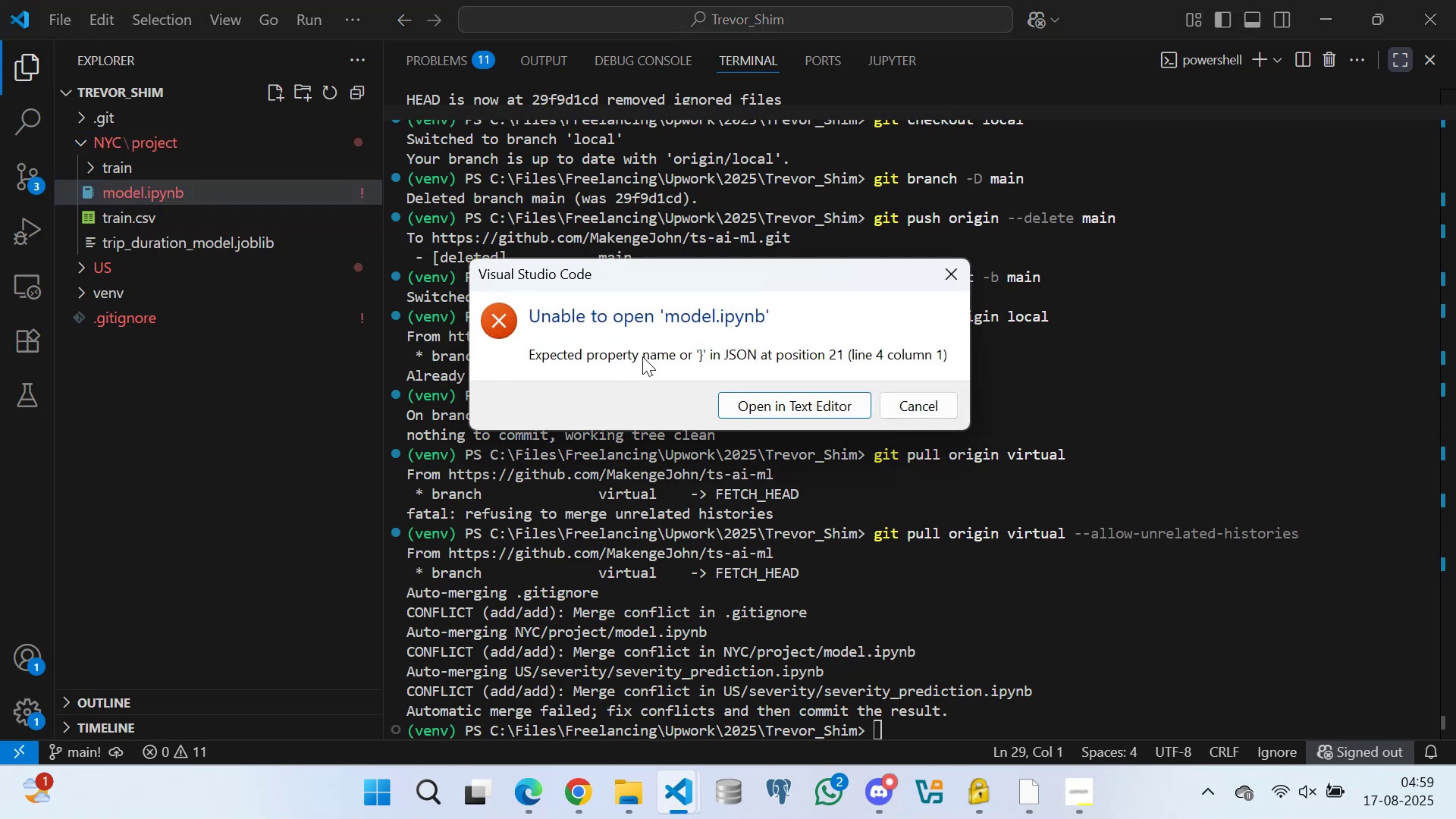 
scroll: coordinate [689, 260], scroll_direction: up, amount: 44.0
 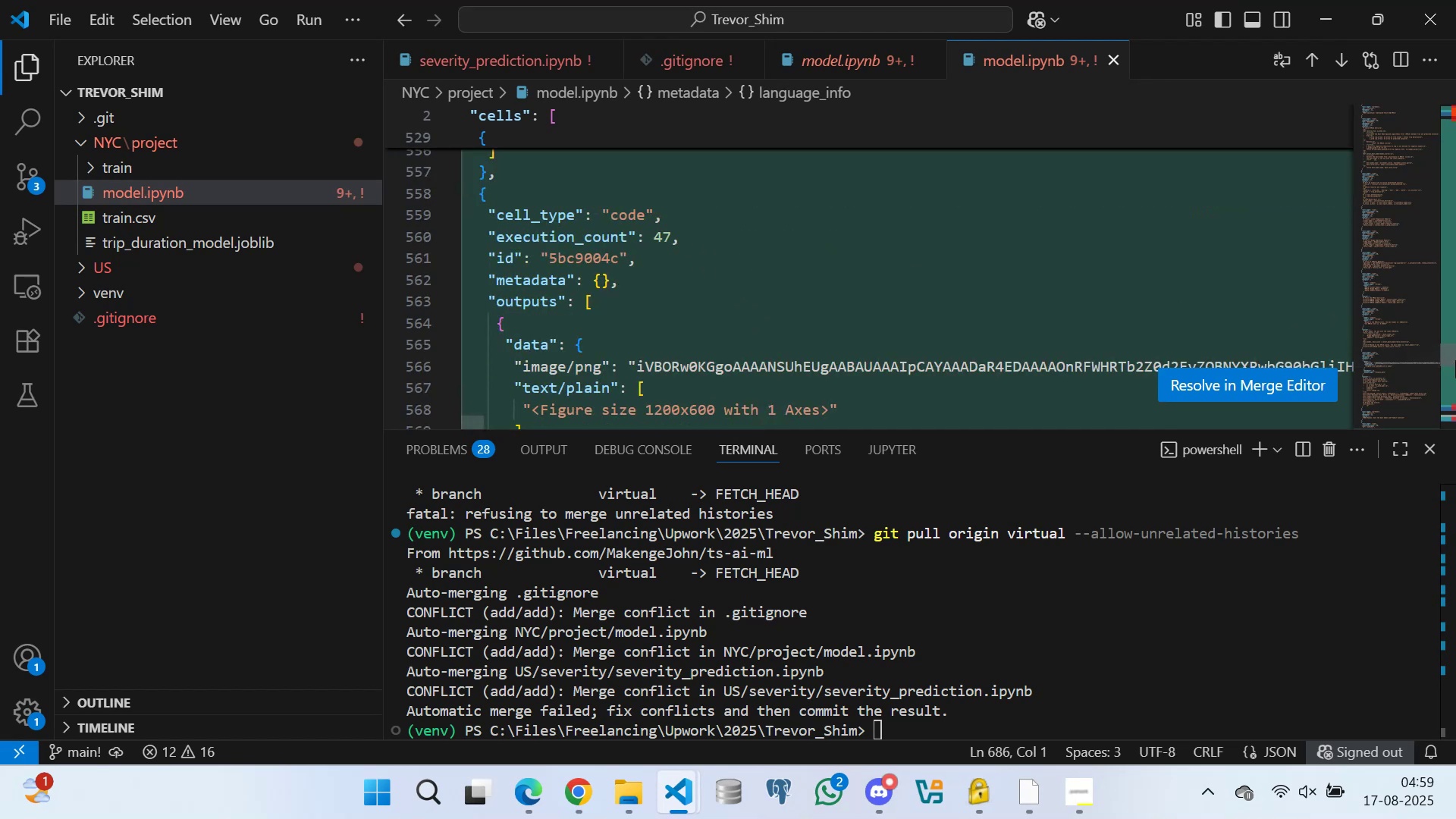 
left_click_drag(start_coordinate=[1450, 356], to_coordinate=[1455, 99])
 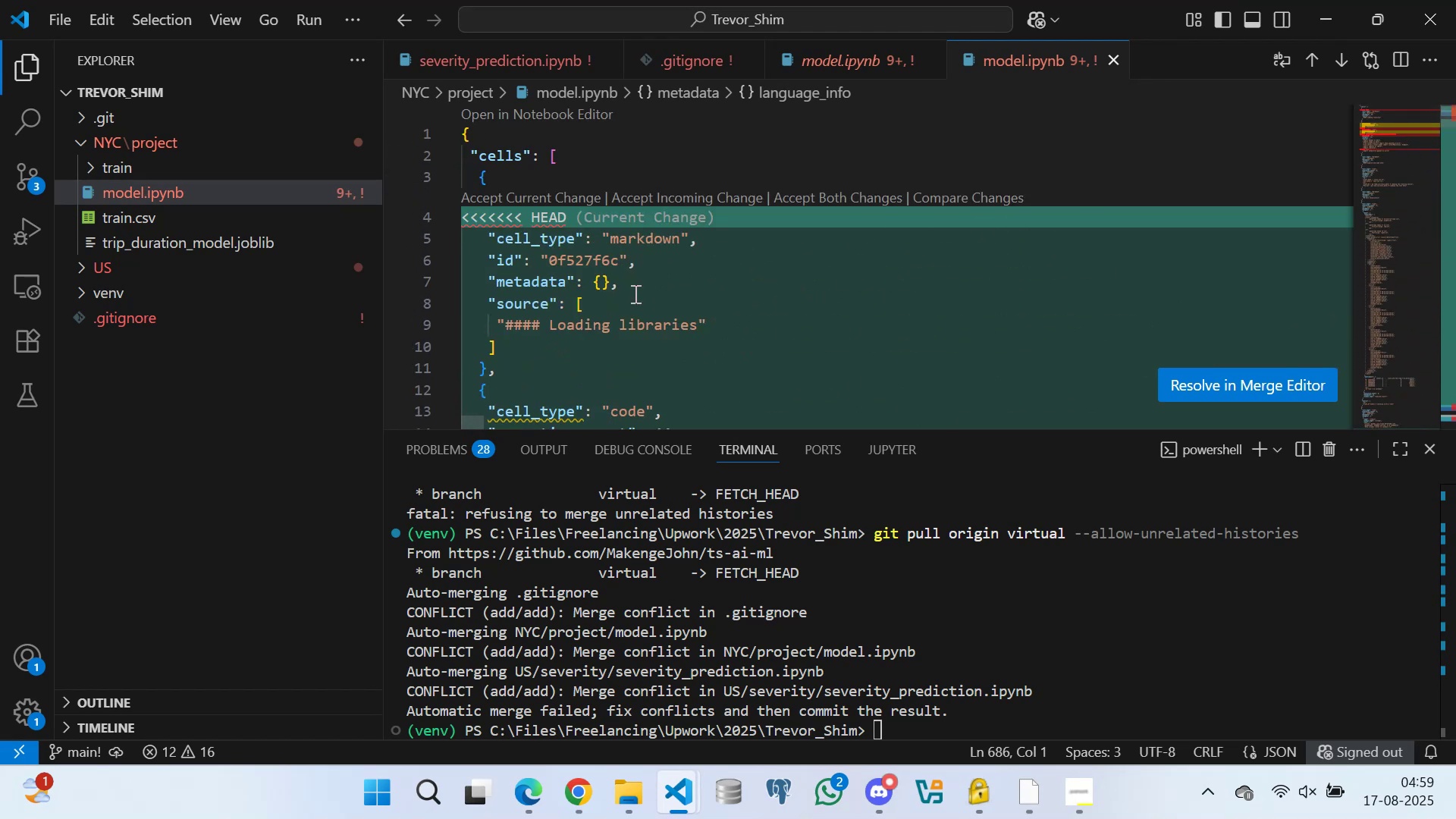 
scroll: coordinate [602, 273], scroll_direction: up, amount: 1.0
 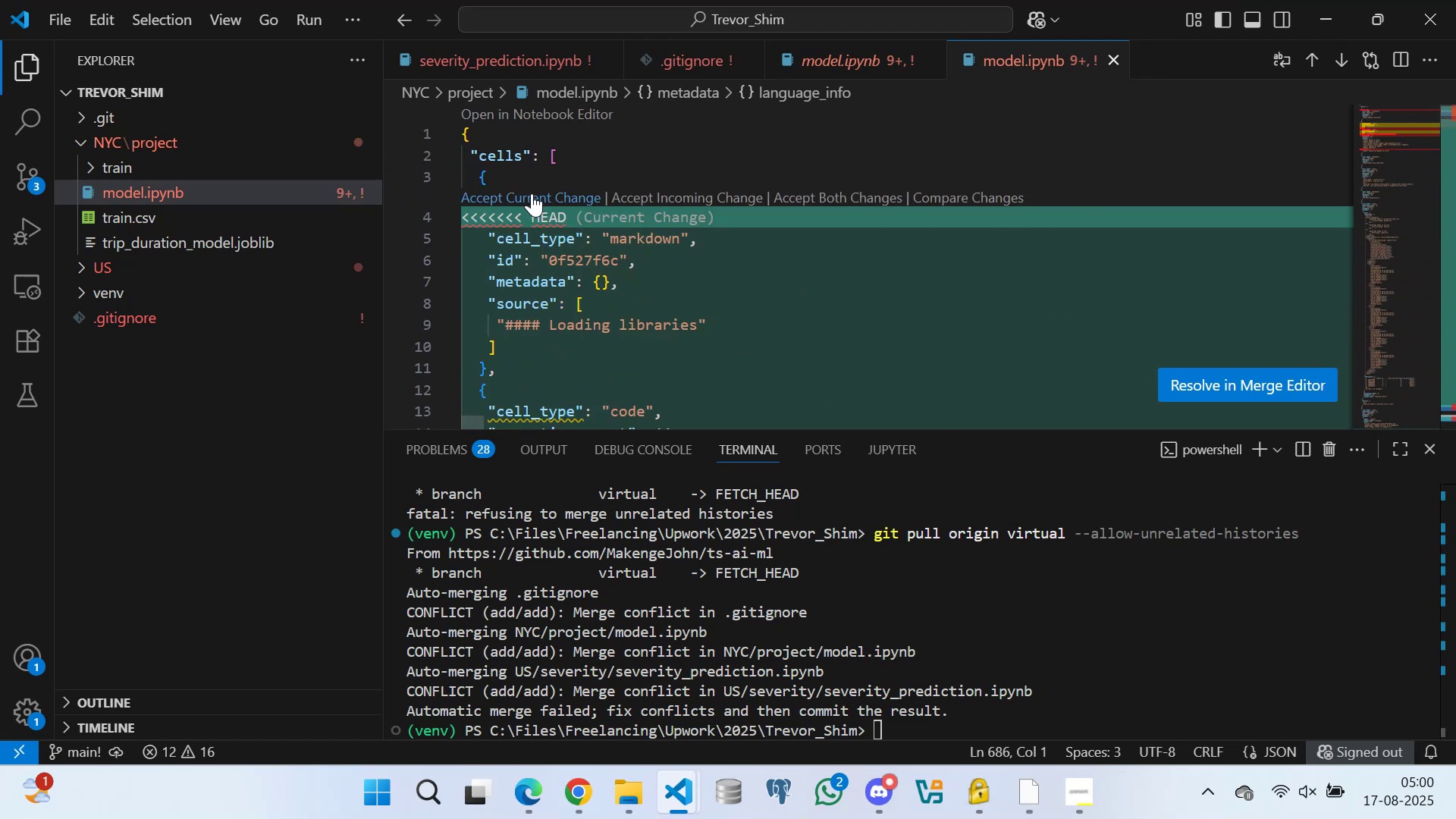 
wait(7.18)
 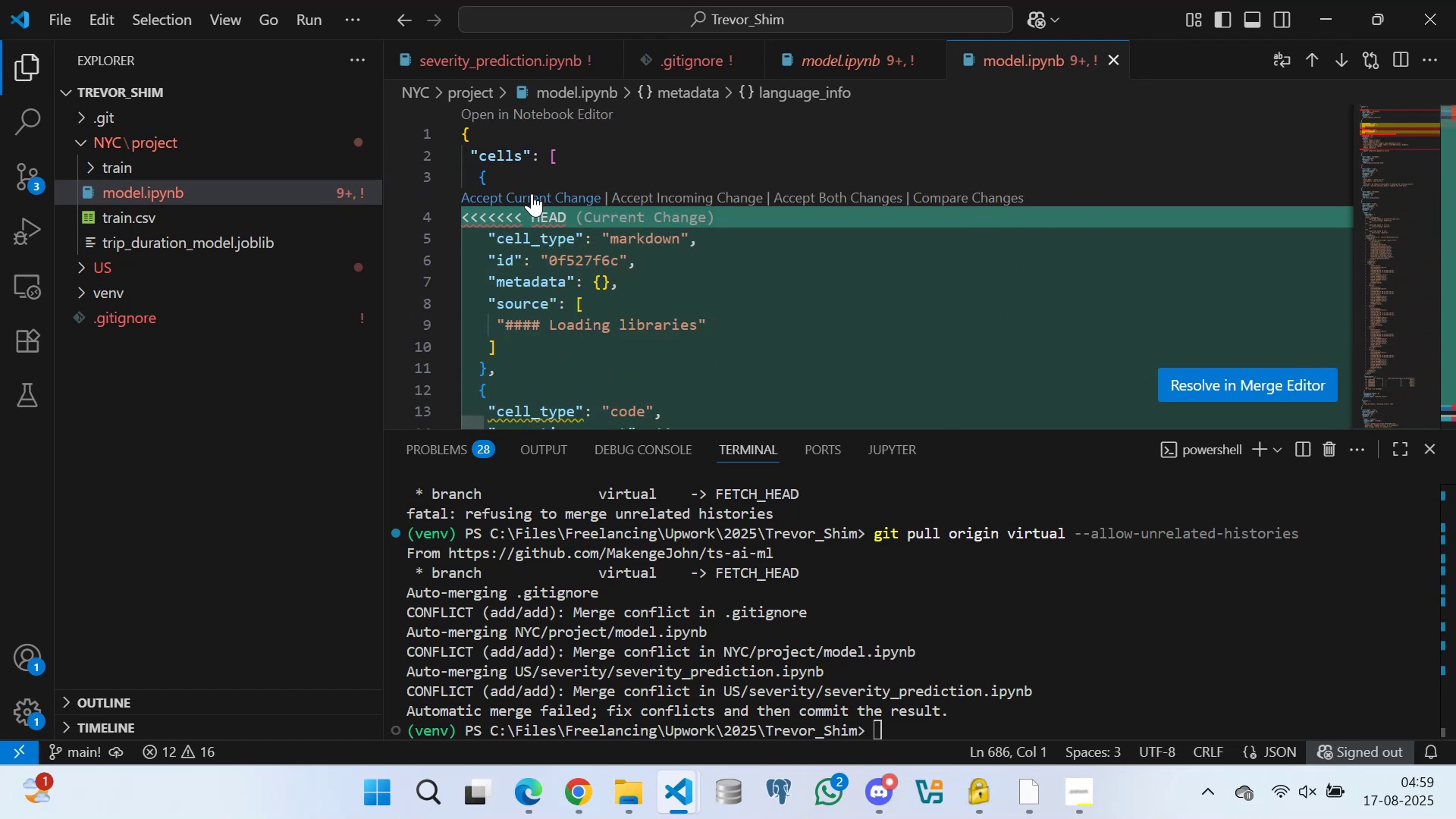 
left_click([531, 196])
 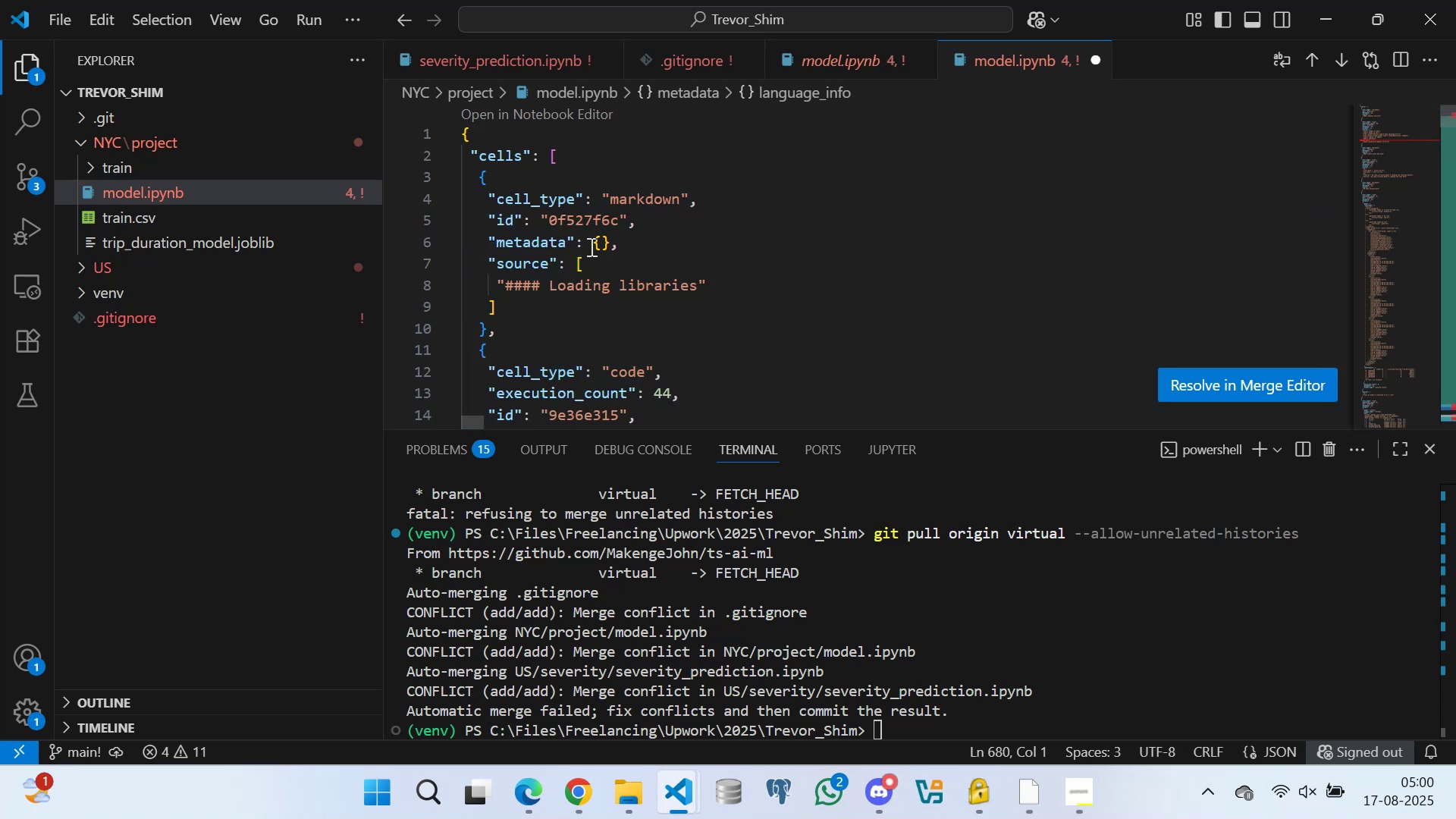 
scroll: coordinate [651, 284], scroll_direction: down, amount: 8.0
 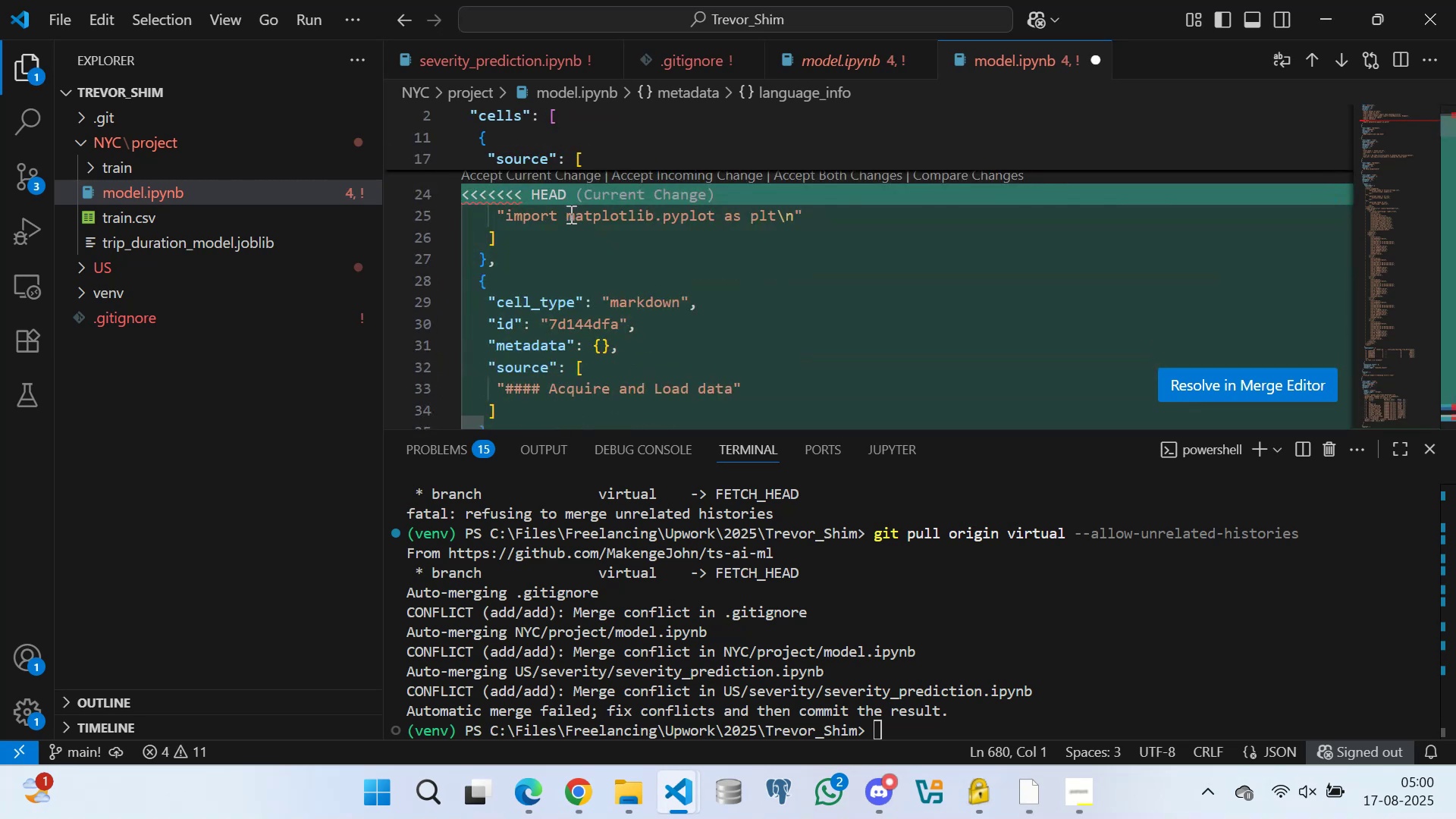 
scroll: coordinate [563, 220], scroll_direction: up, amount: 1.0
 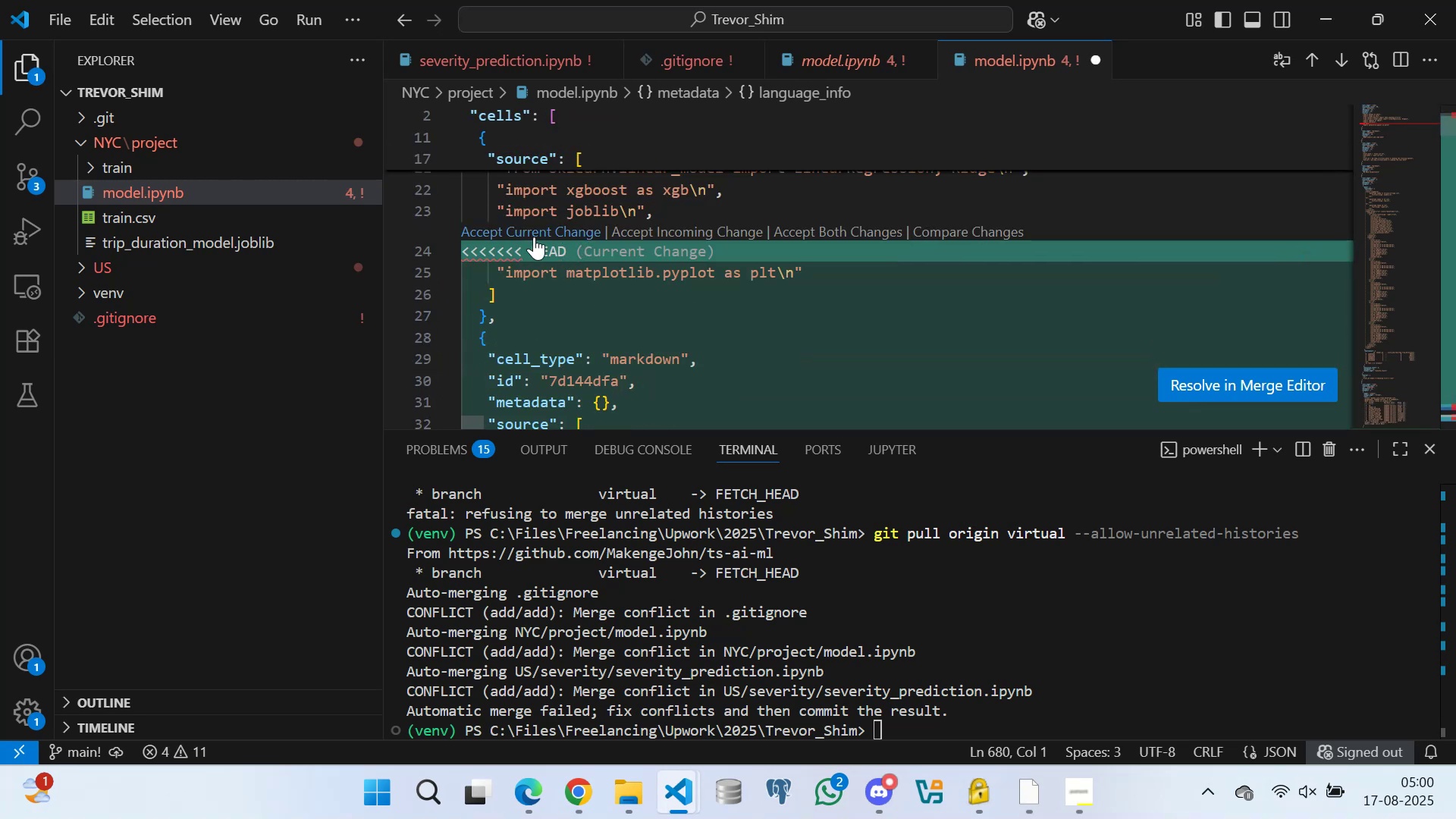 
left_click([511, 228])
 